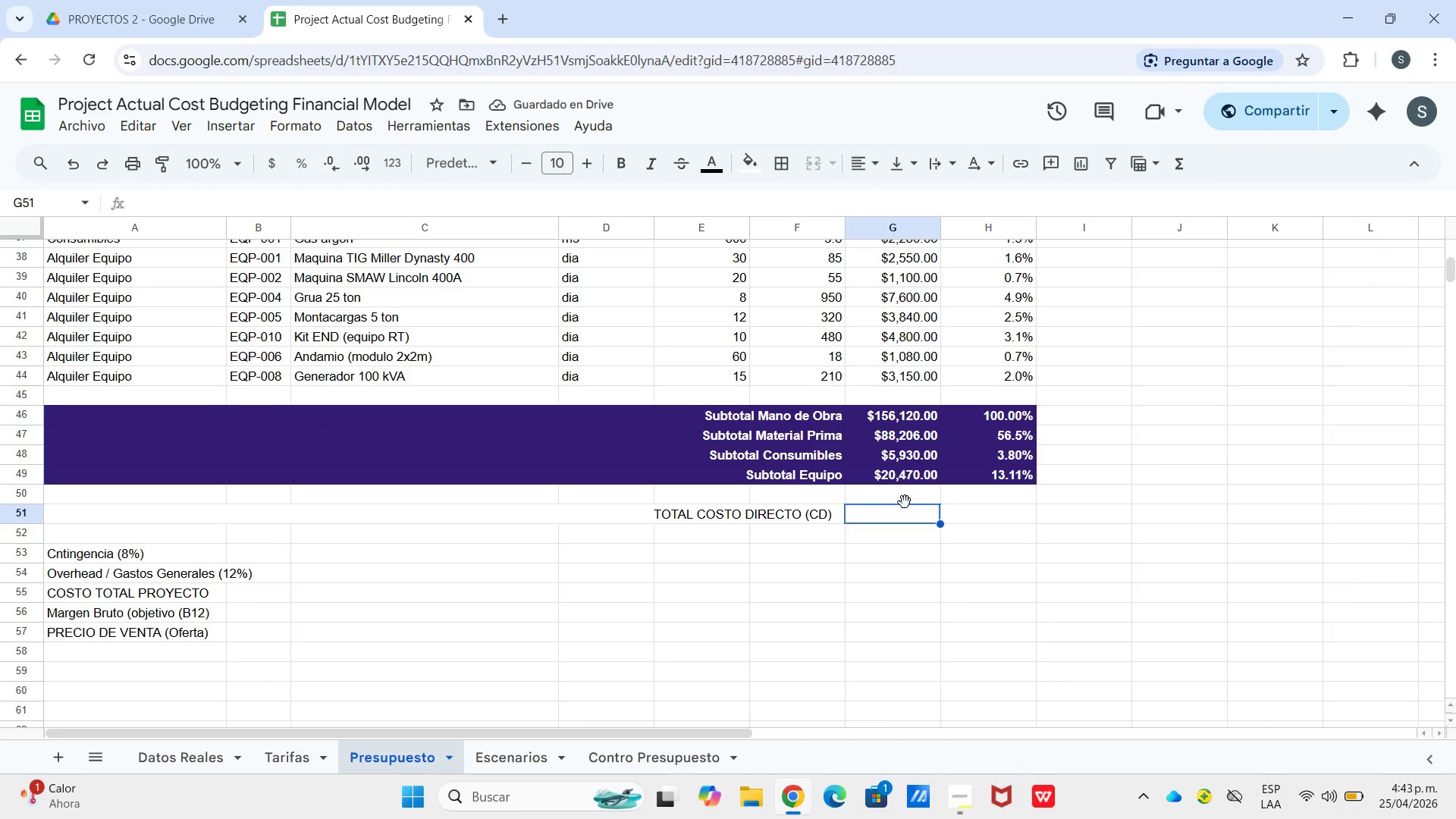 
wait(9.39)
 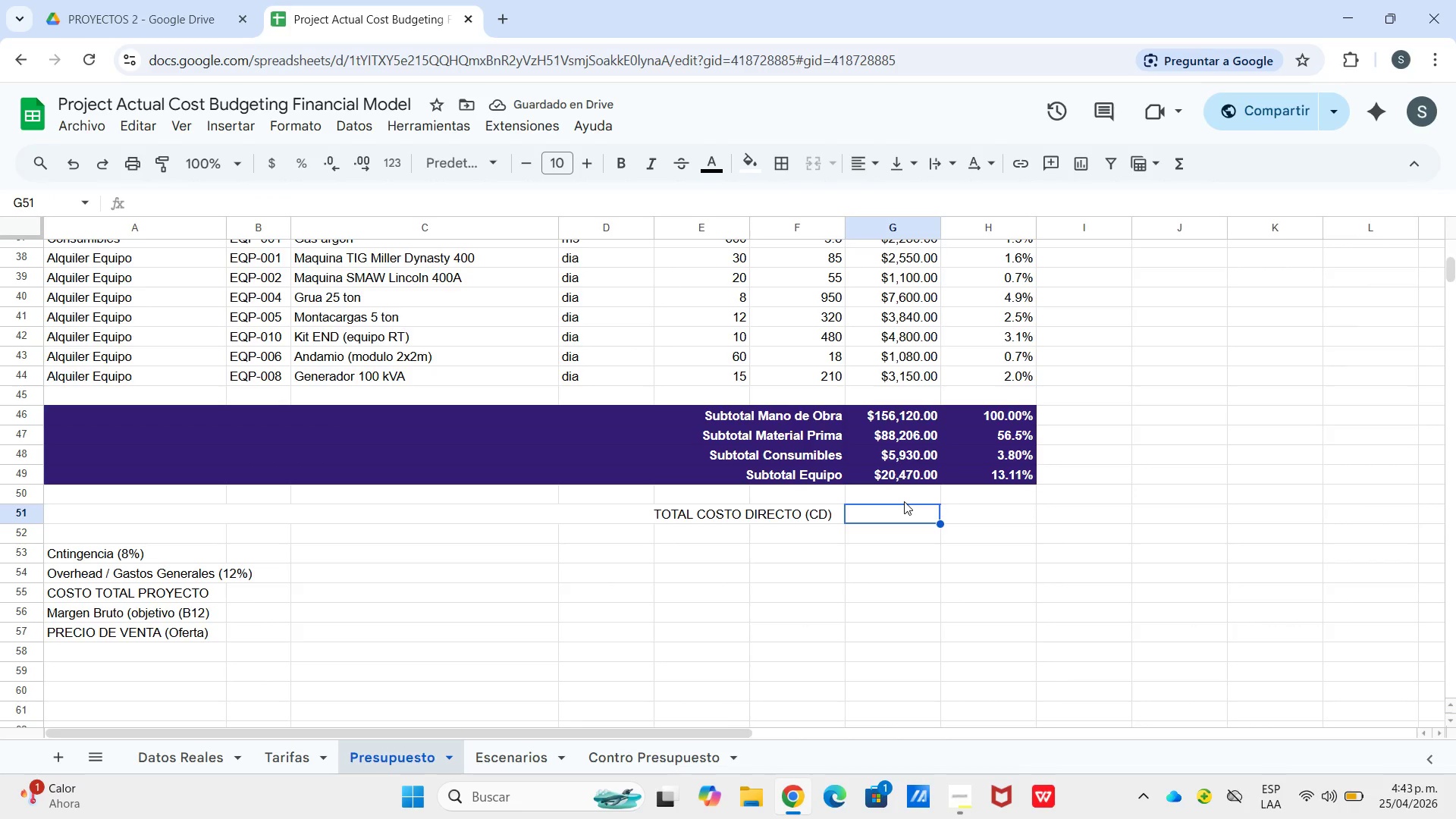 
type()SI.ER)
key(Tab)
type(SUMA)
key(Tab)
type(G46>G49(,0()
 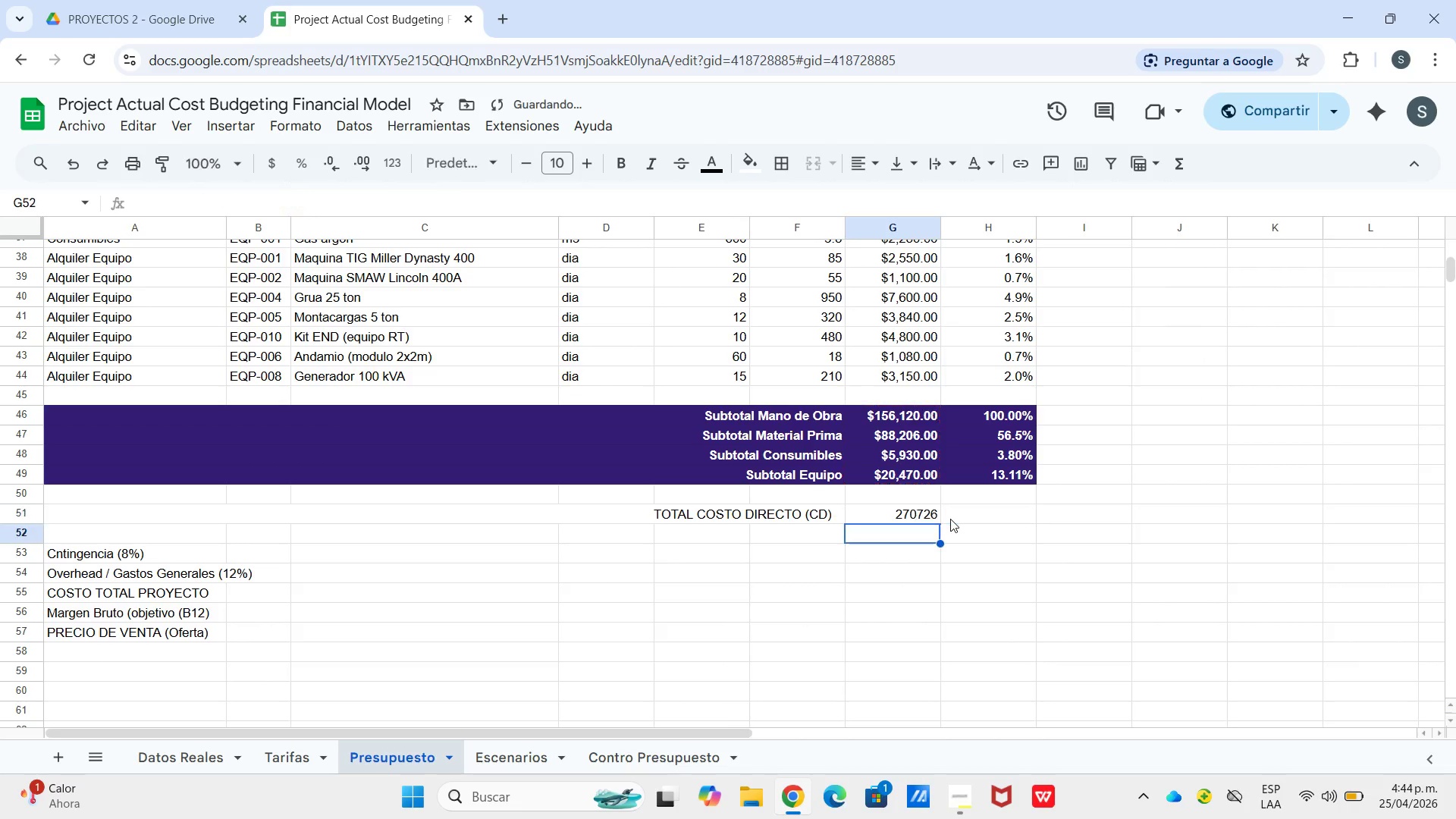 
 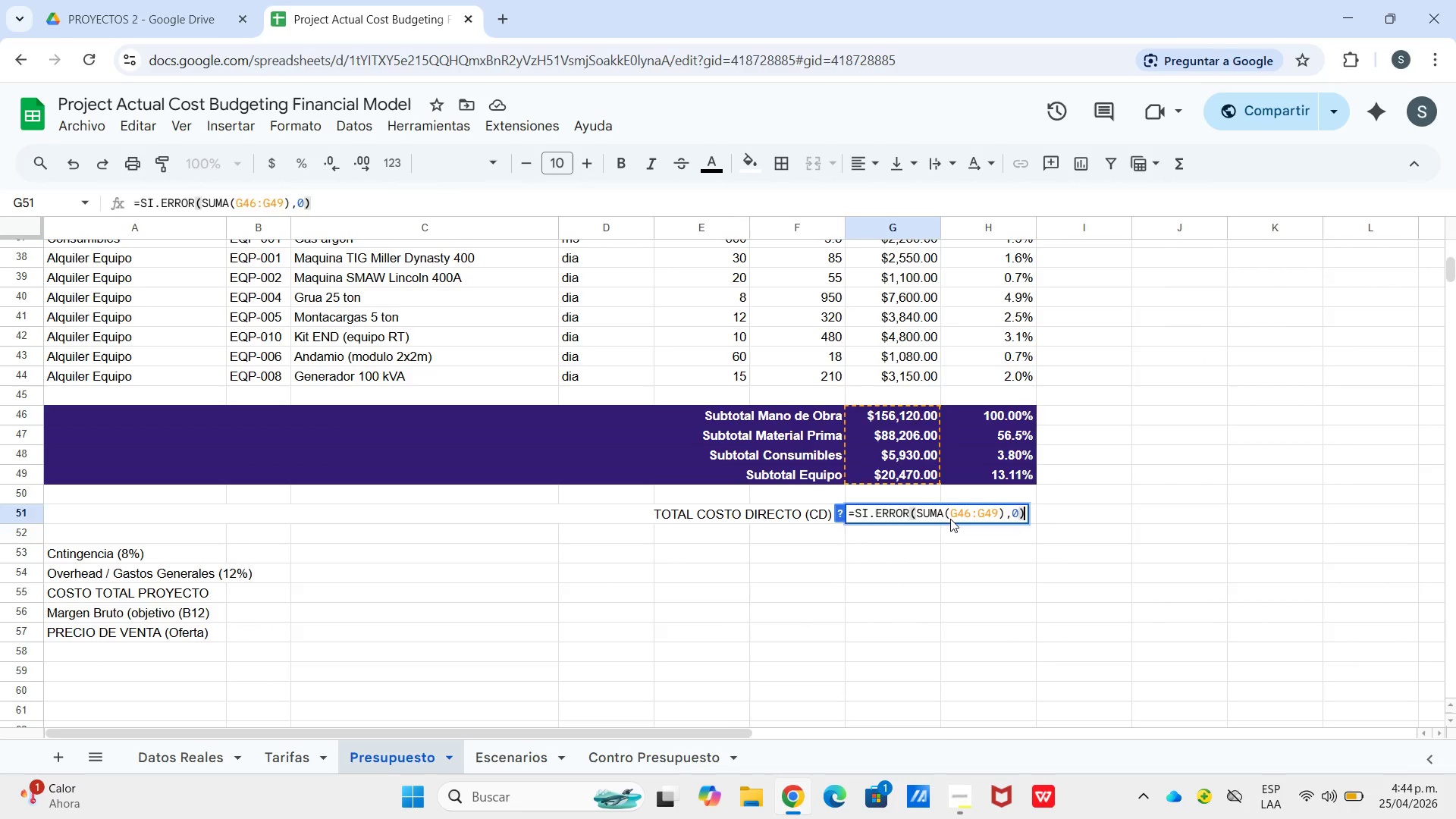 
key(Enter)
 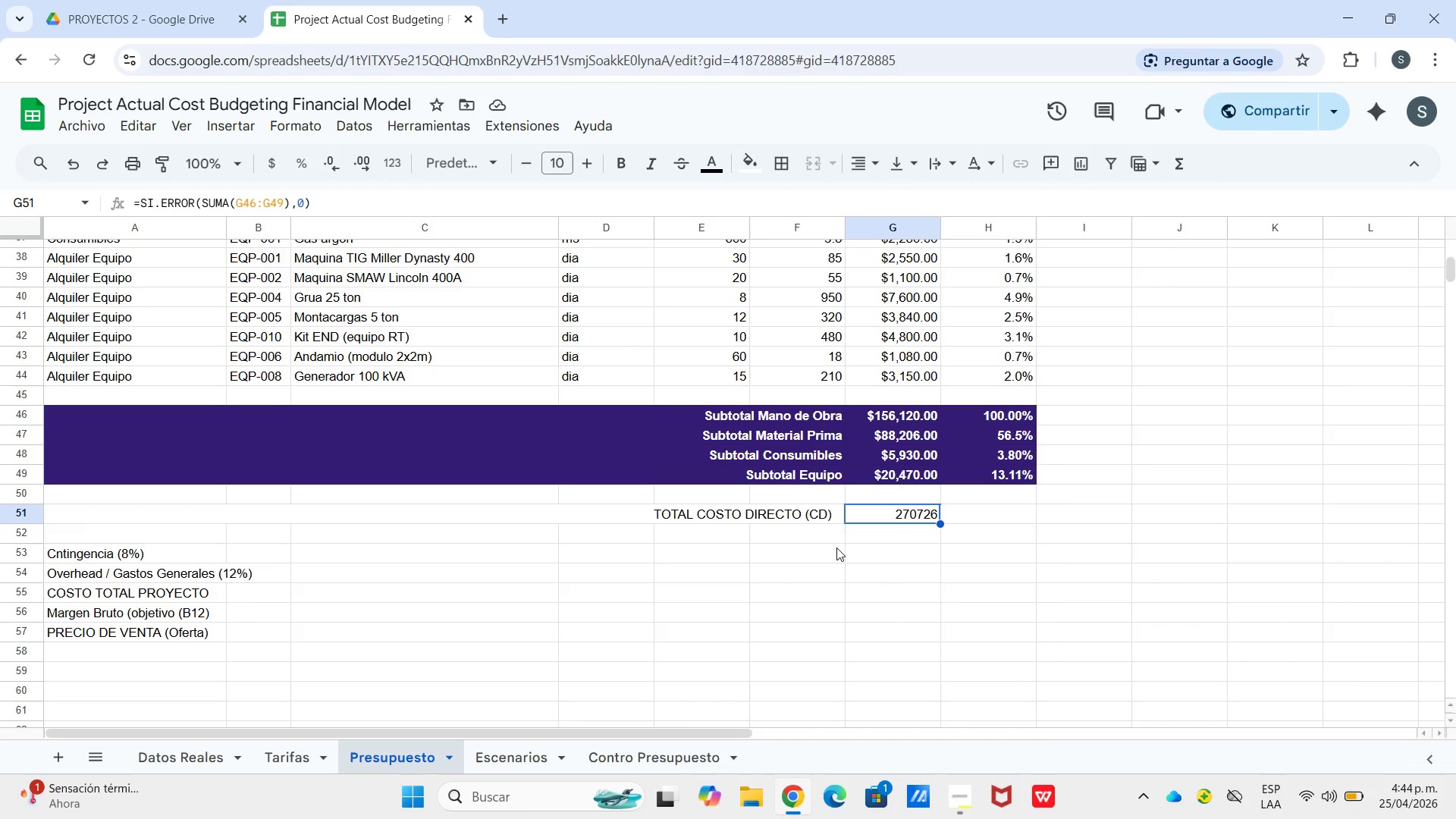 
wait(10.67)
 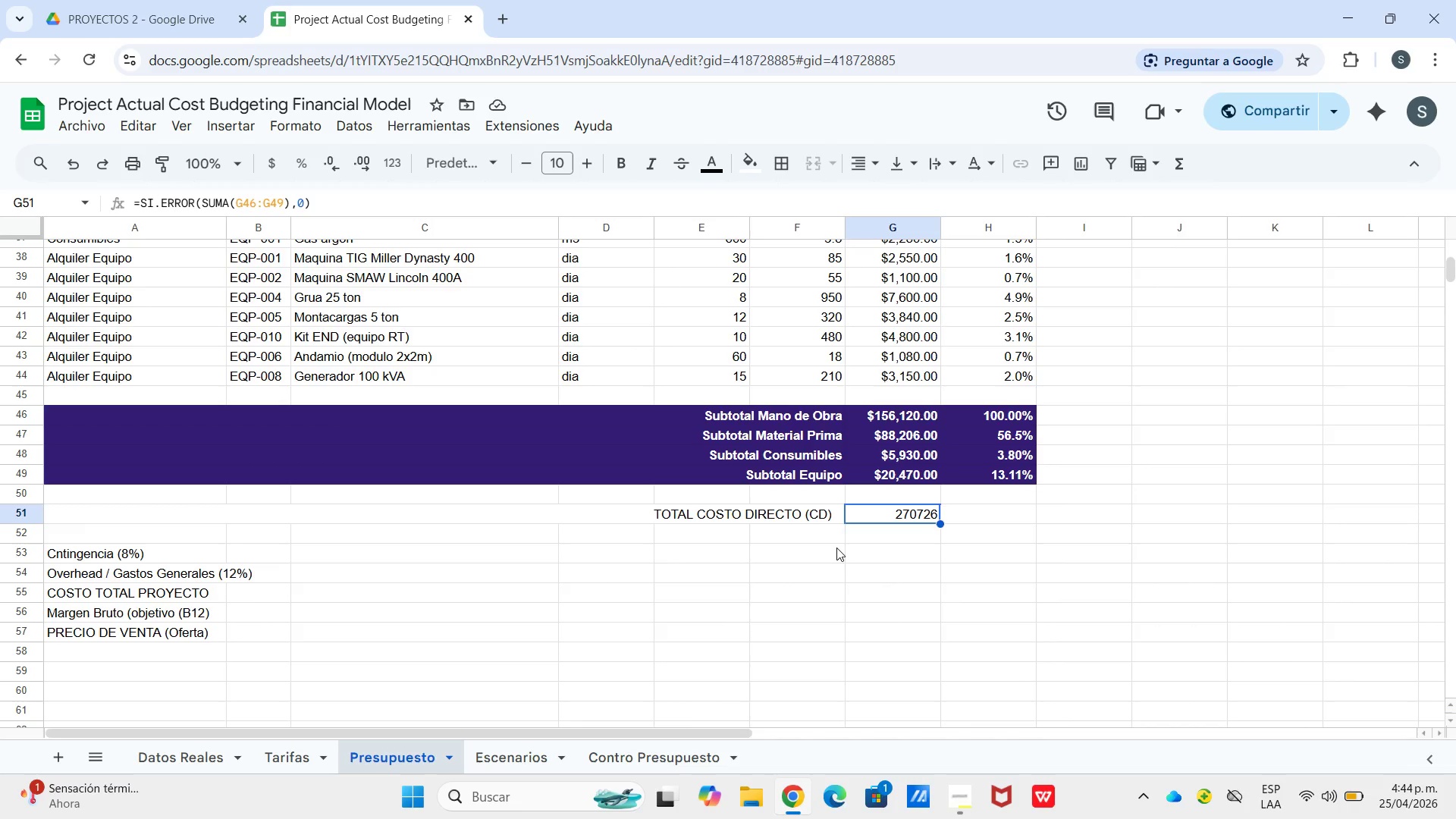 
left_click_drag(start_coordinate=[146, 554], to_coordinate=[774, 629])
 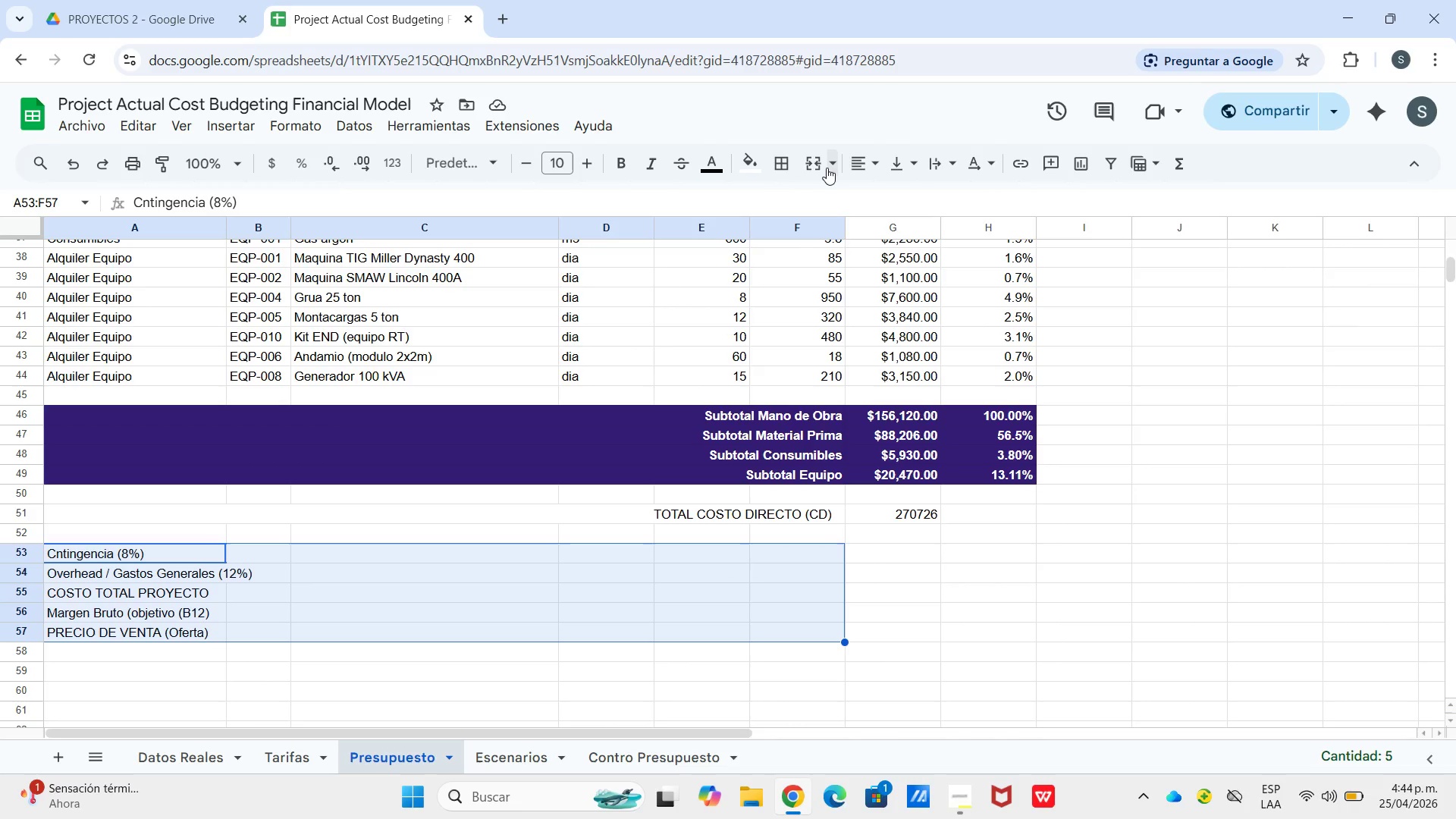 
left_click([827, 166])
 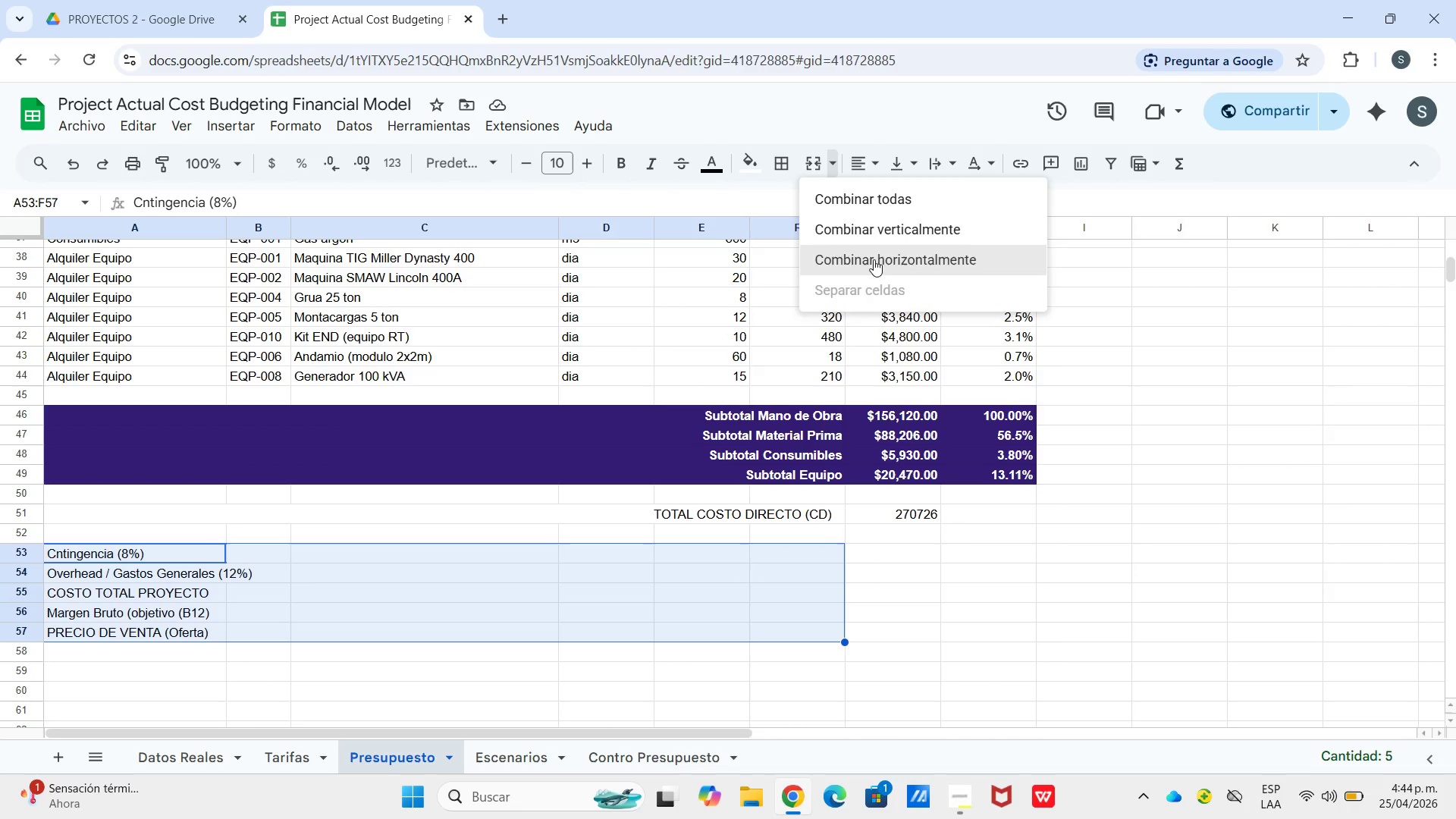 
left_click([874, 259])
 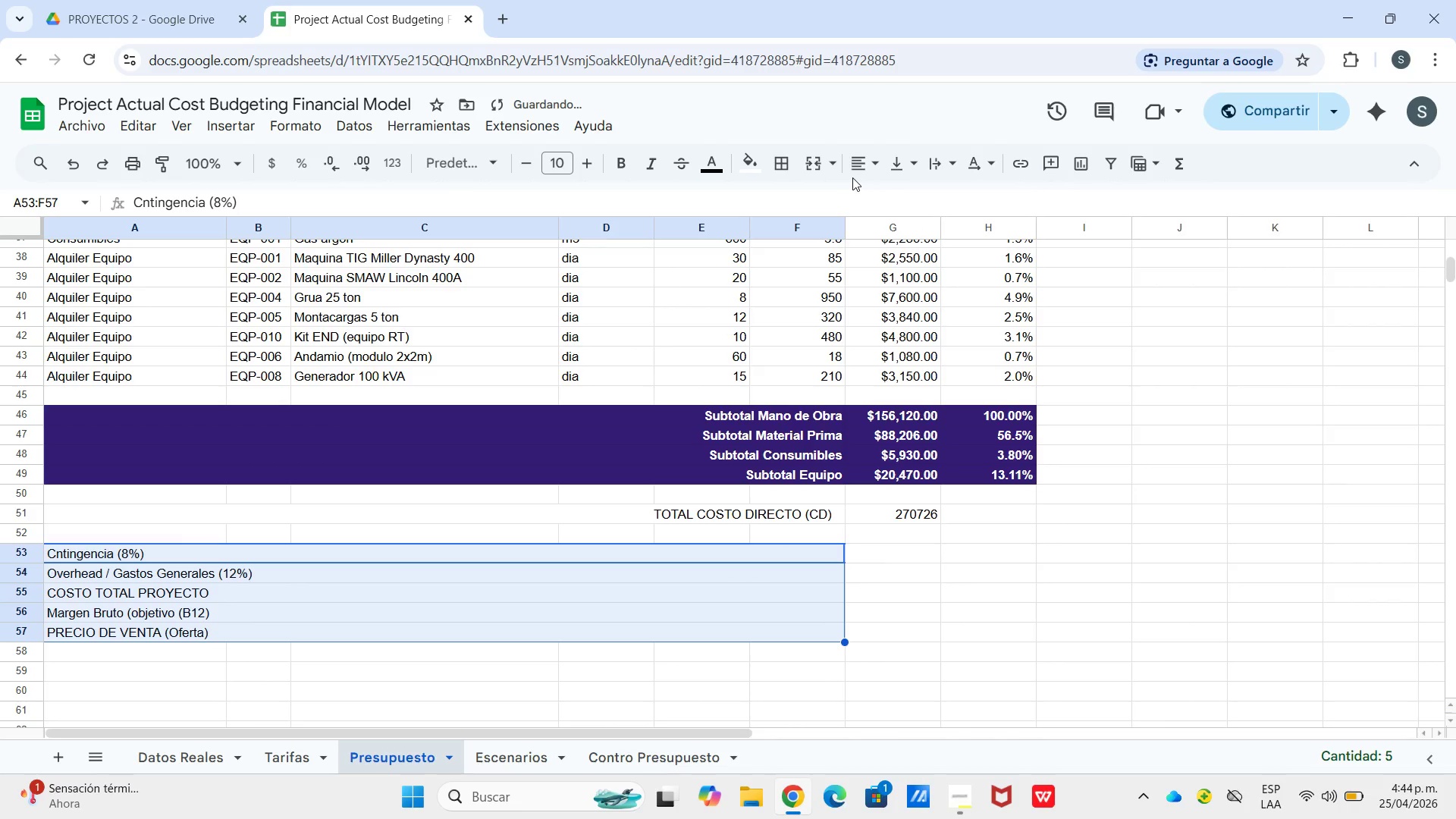 
left_click_drag(start_coordinate=[853, 178], to_coordinate=[861, 182])
 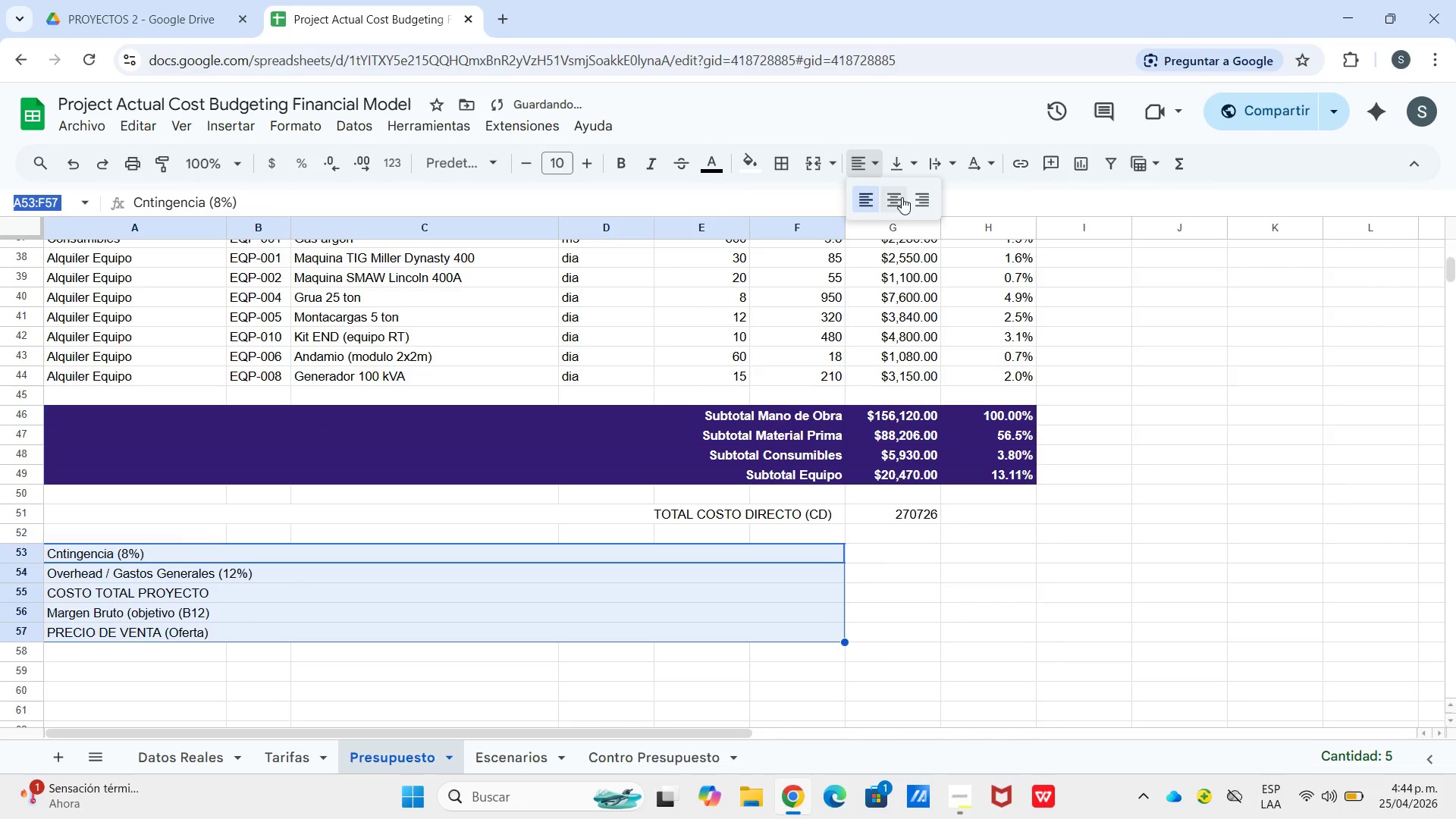 
left_click([922, 197])
 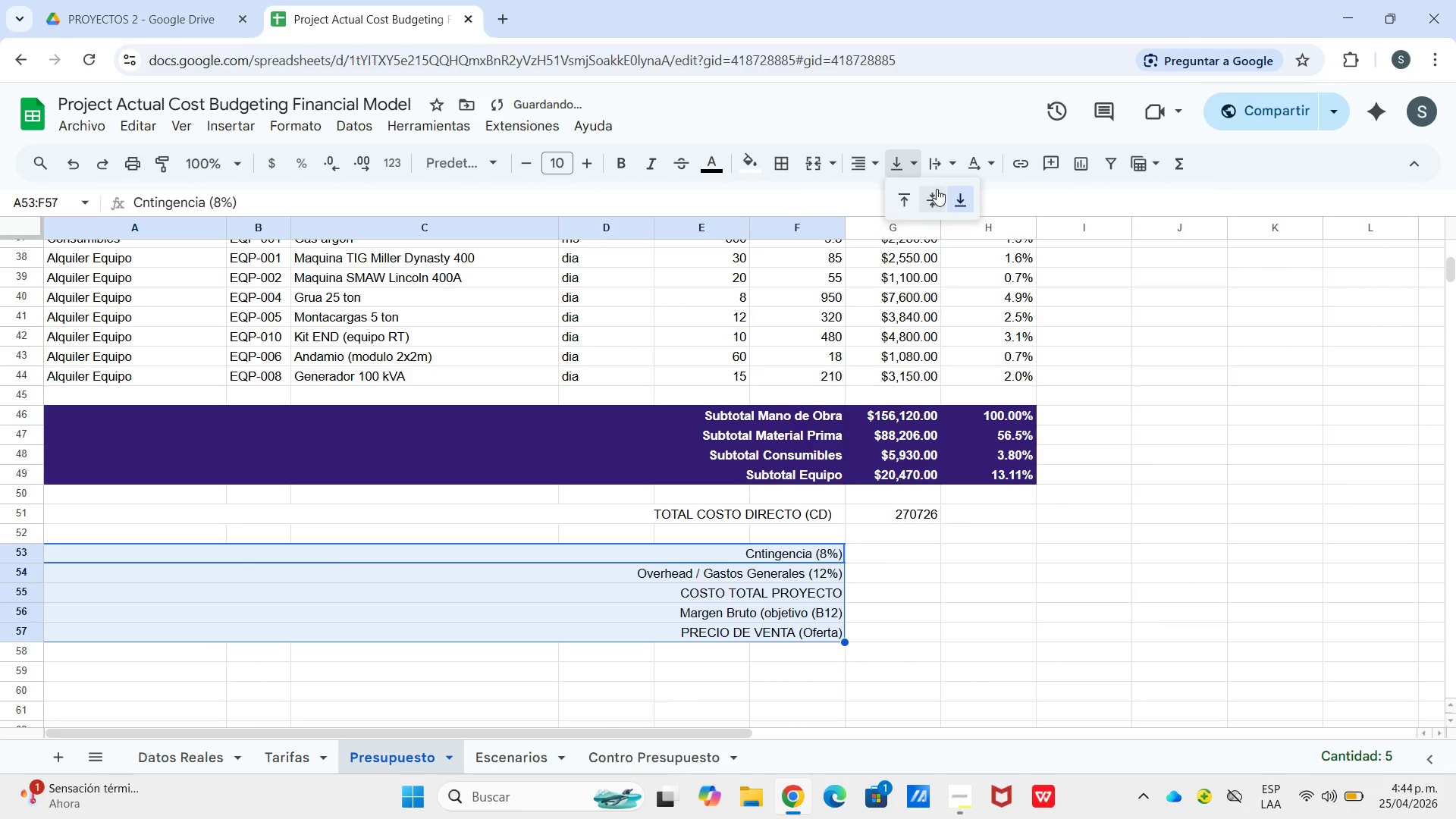 
left_click([937, 193])
 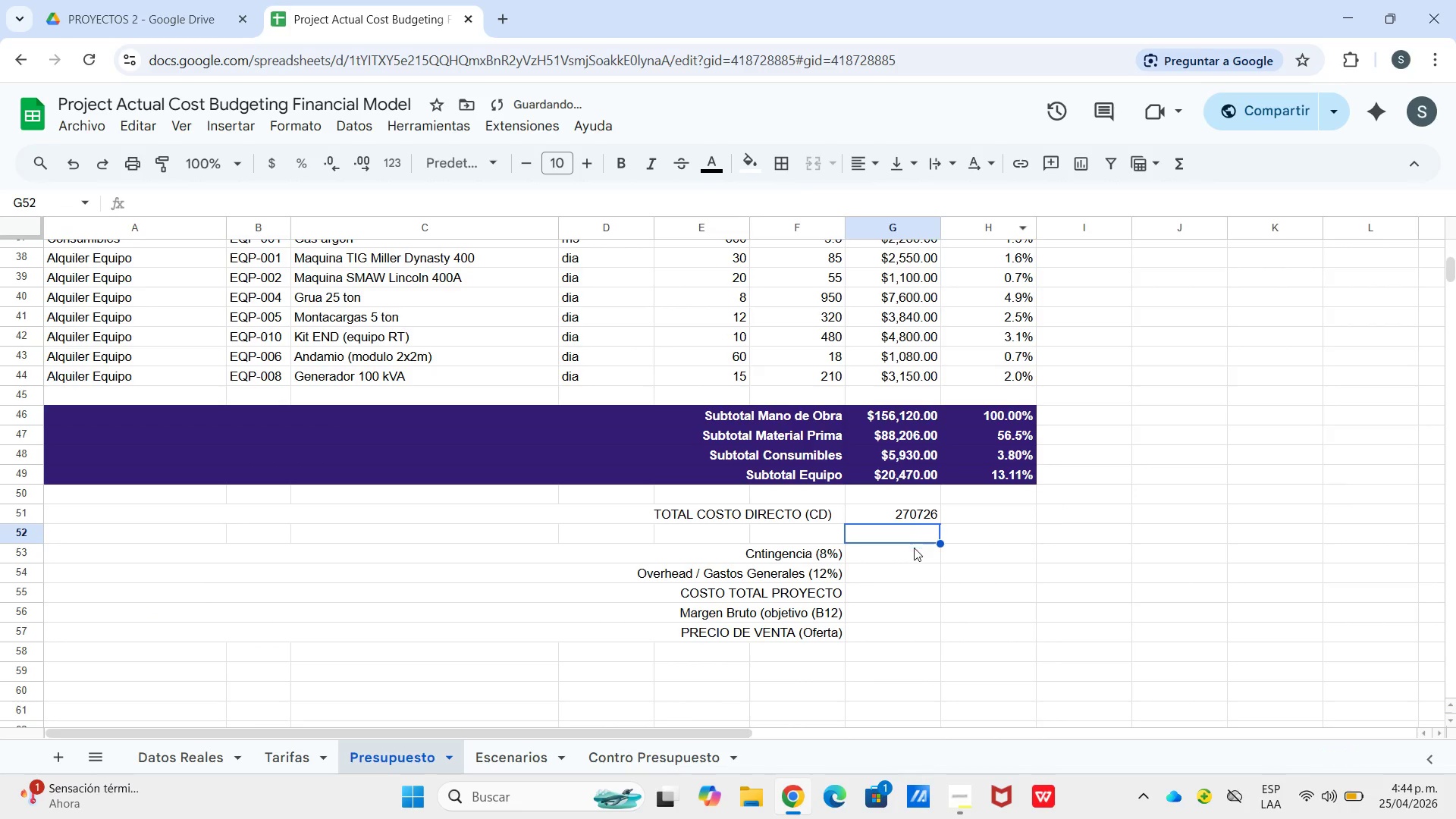 
double_click([912, 551])
 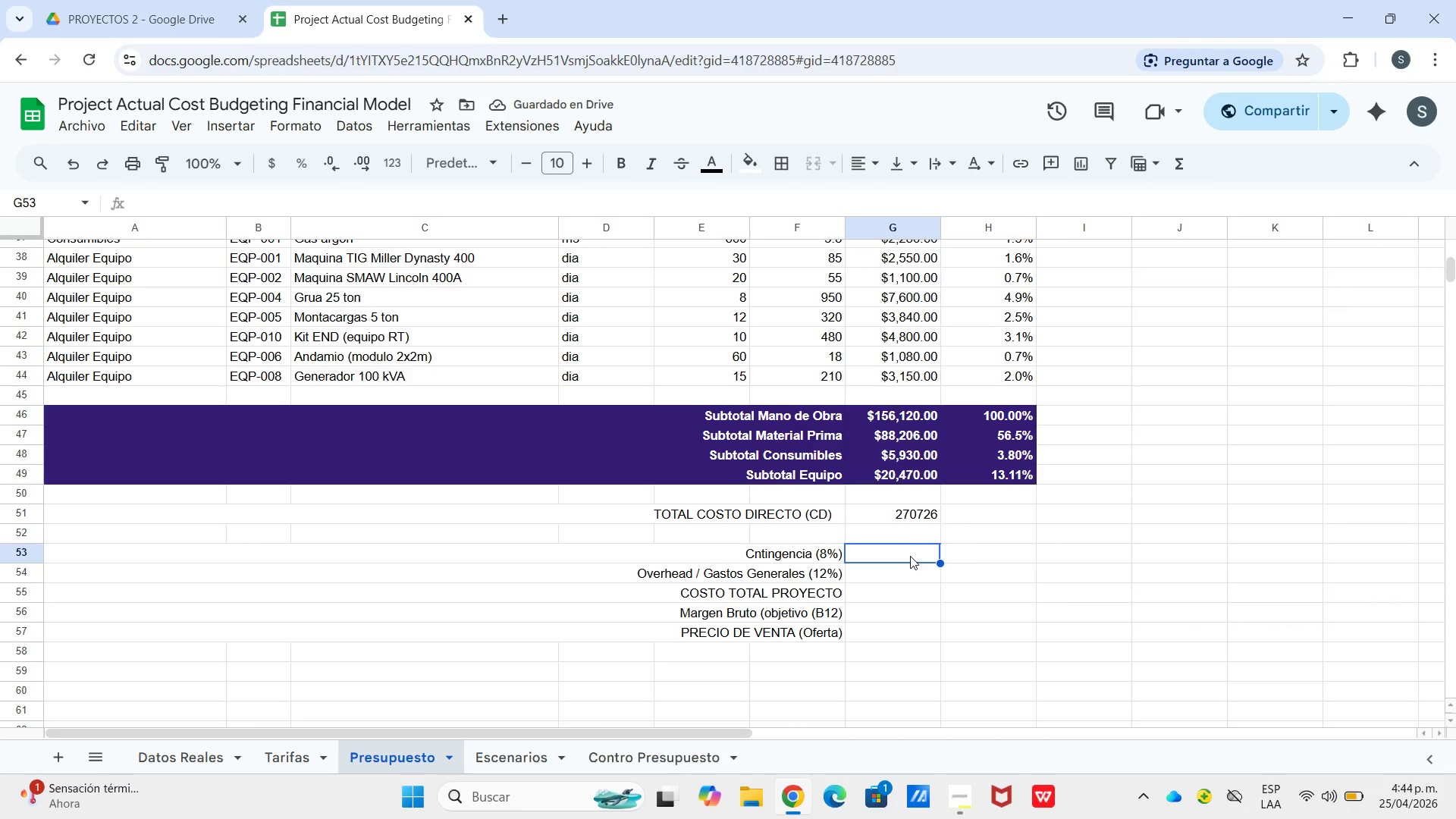 
type()SI.ER)
 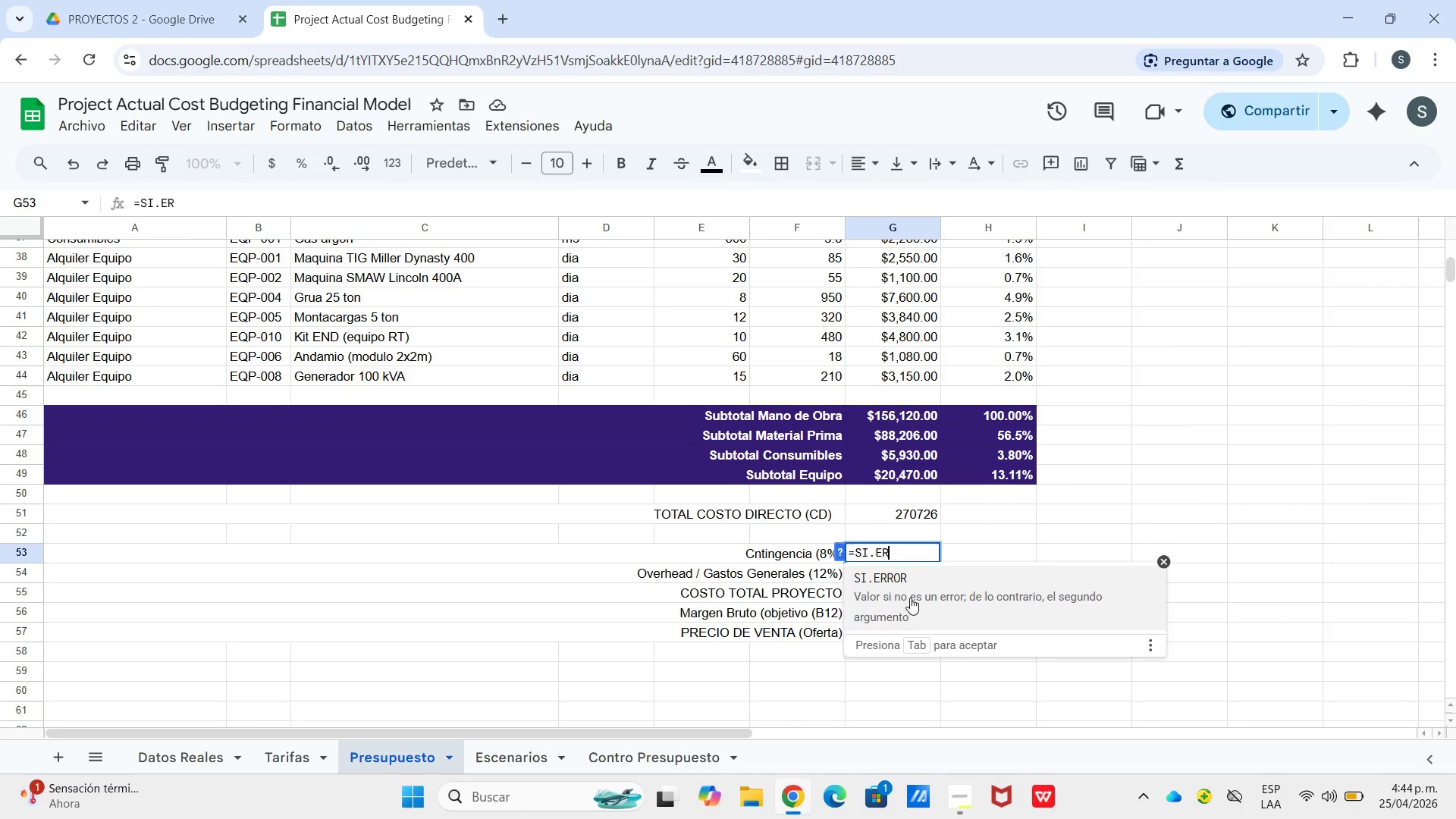 
left_click([913, 616])
 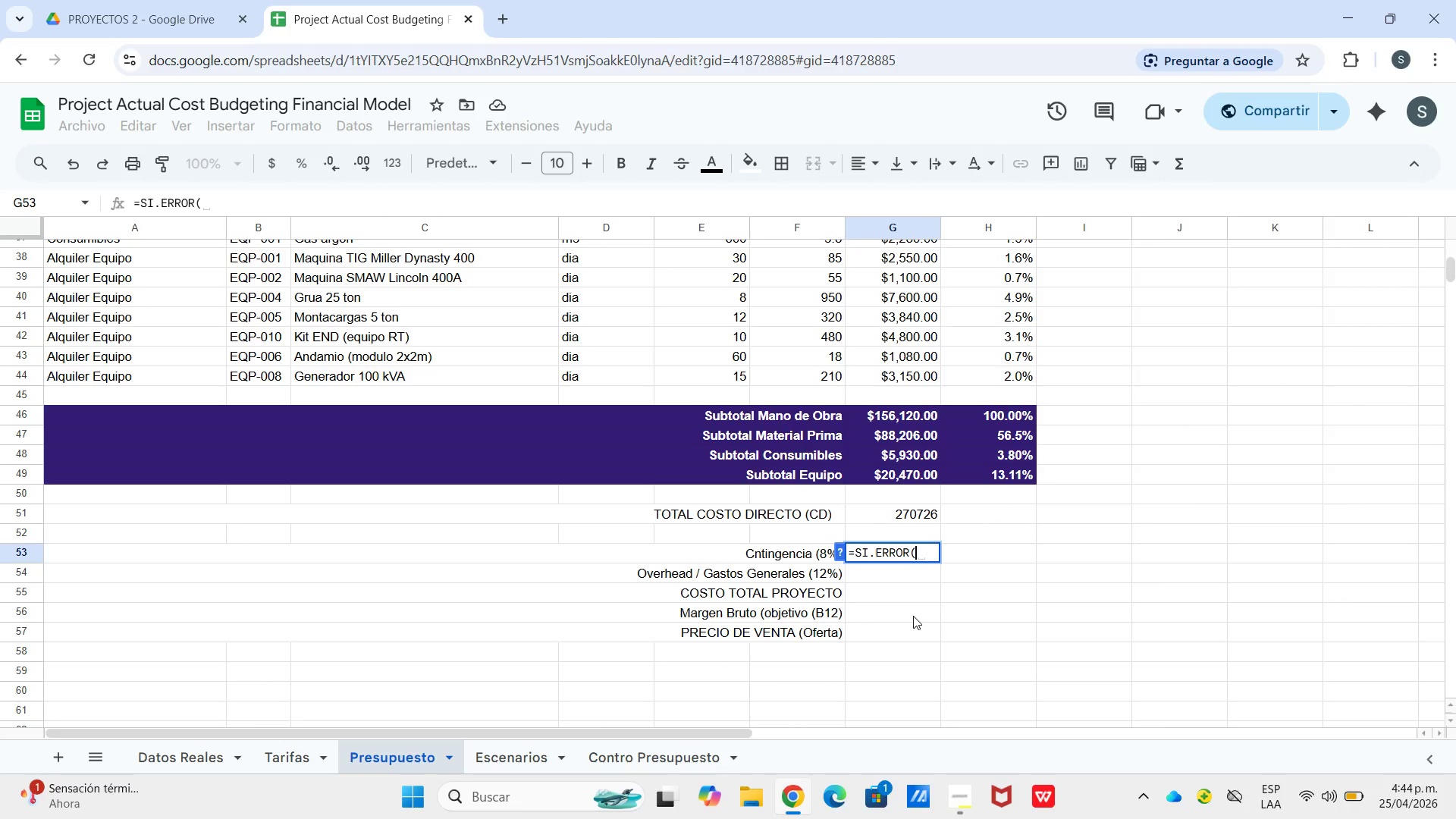 
type(G51*0.08,0()
 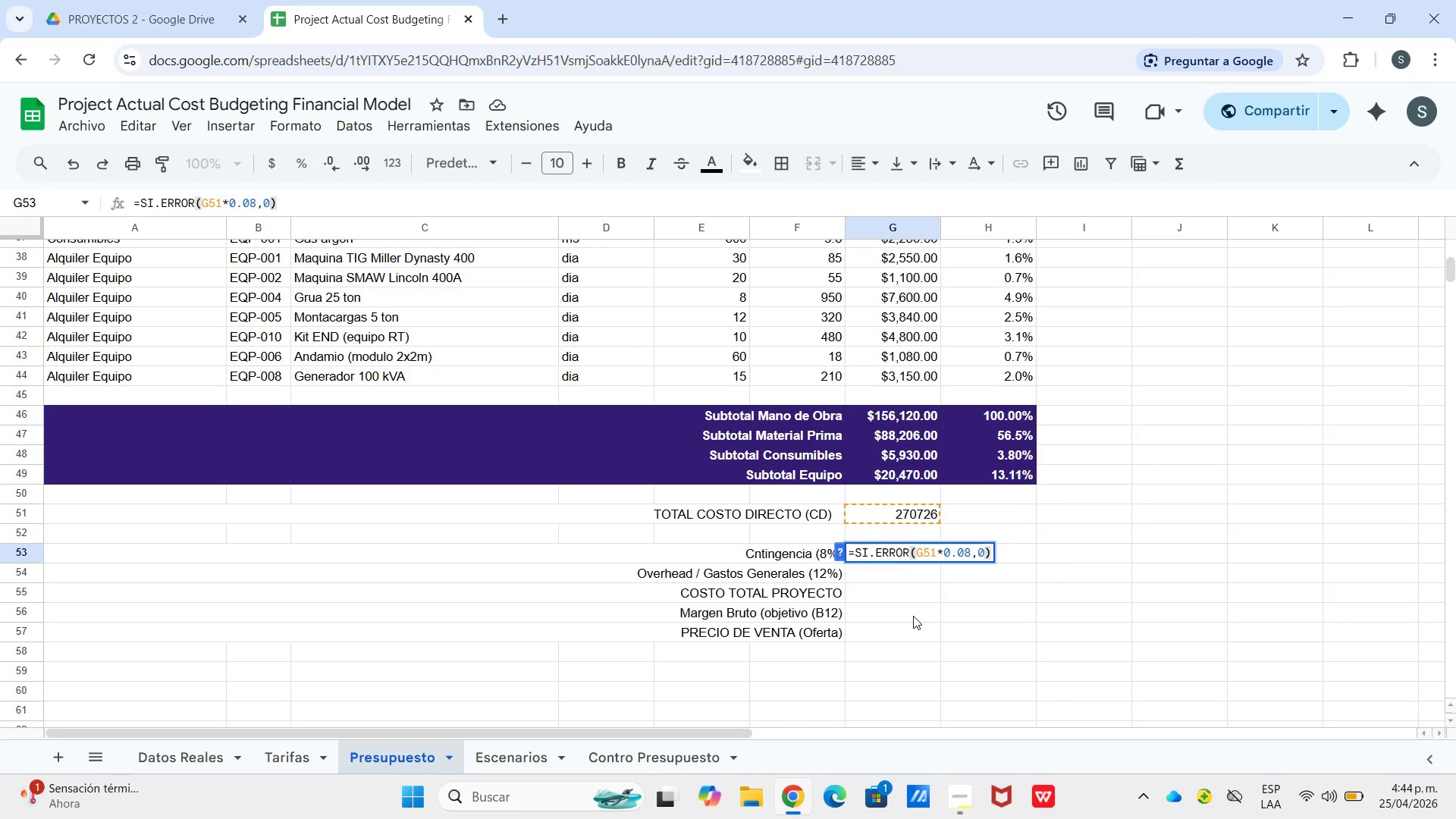 
key(Enter)
 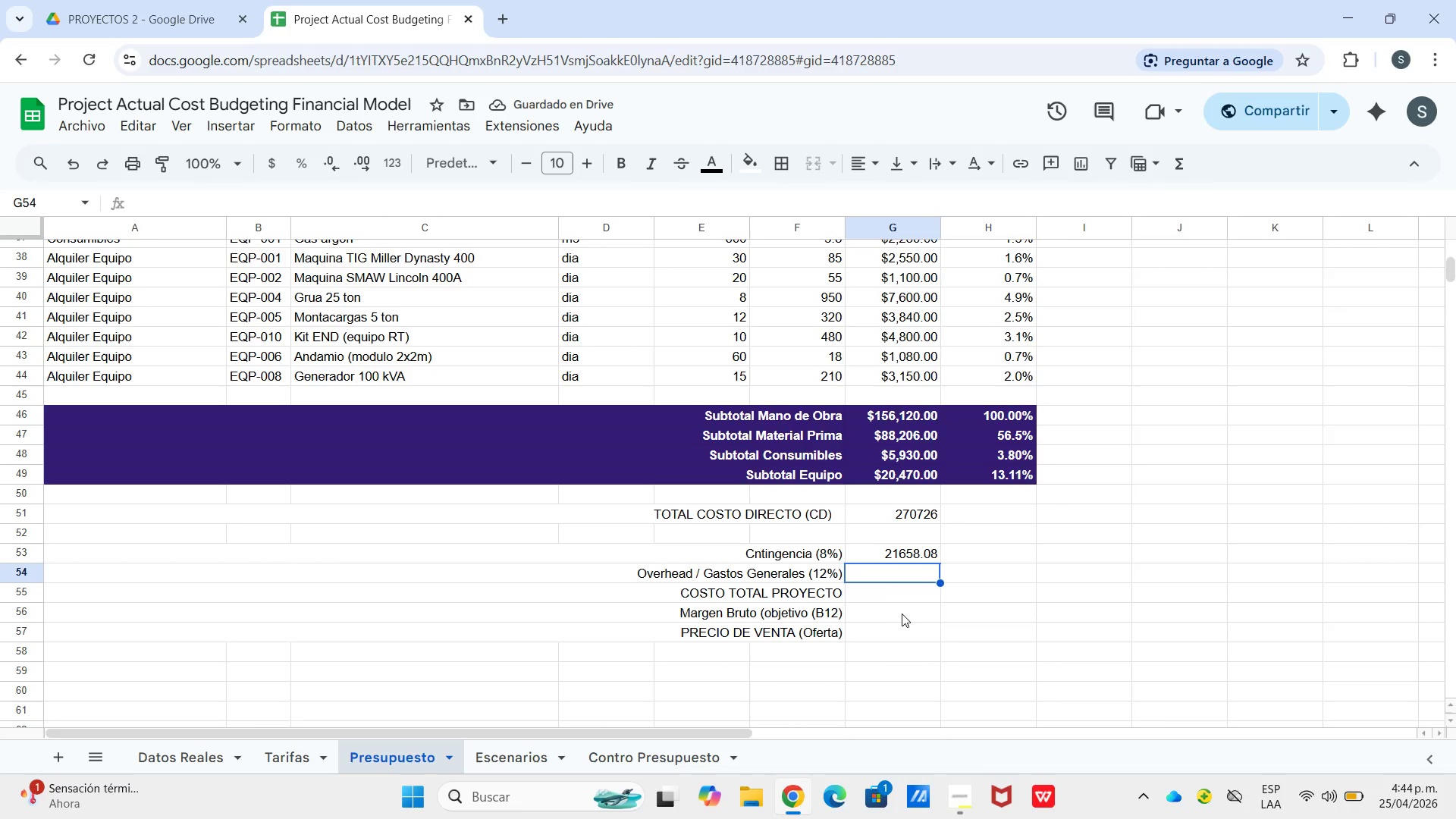 
wait(5.83)
 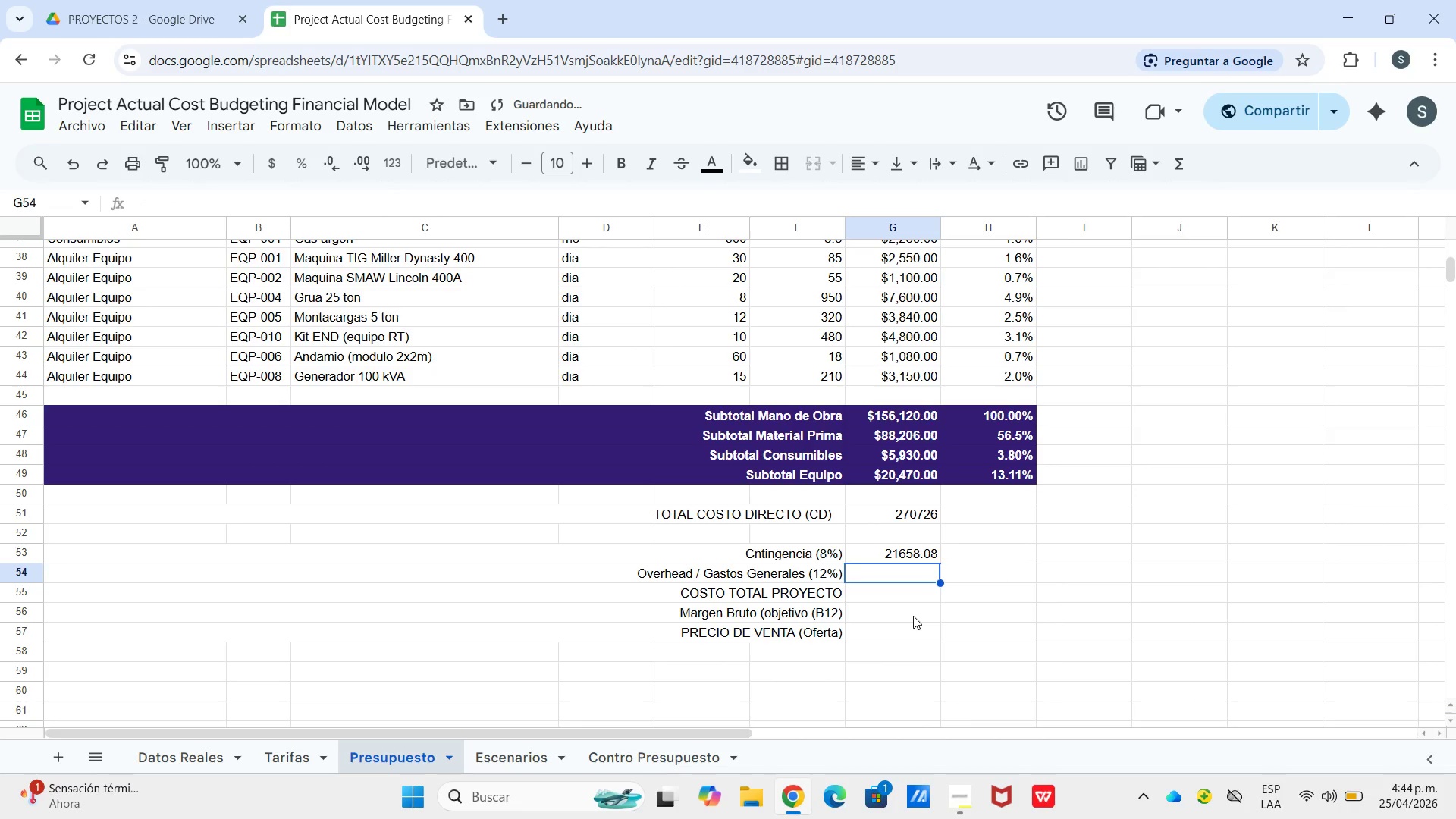 
type()SI.ER)
key(Tab)
type(G51*0.12,0()
 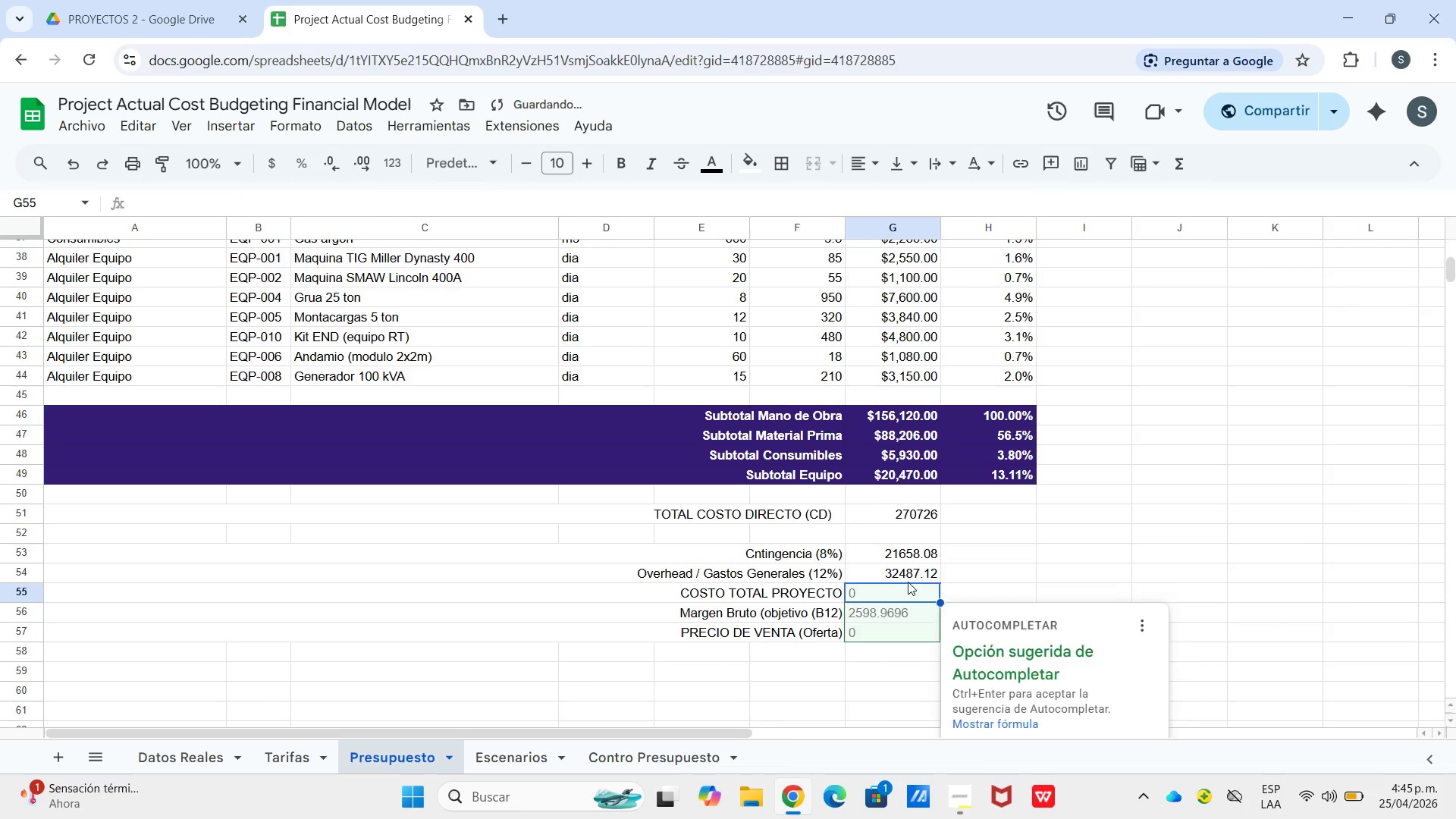 
 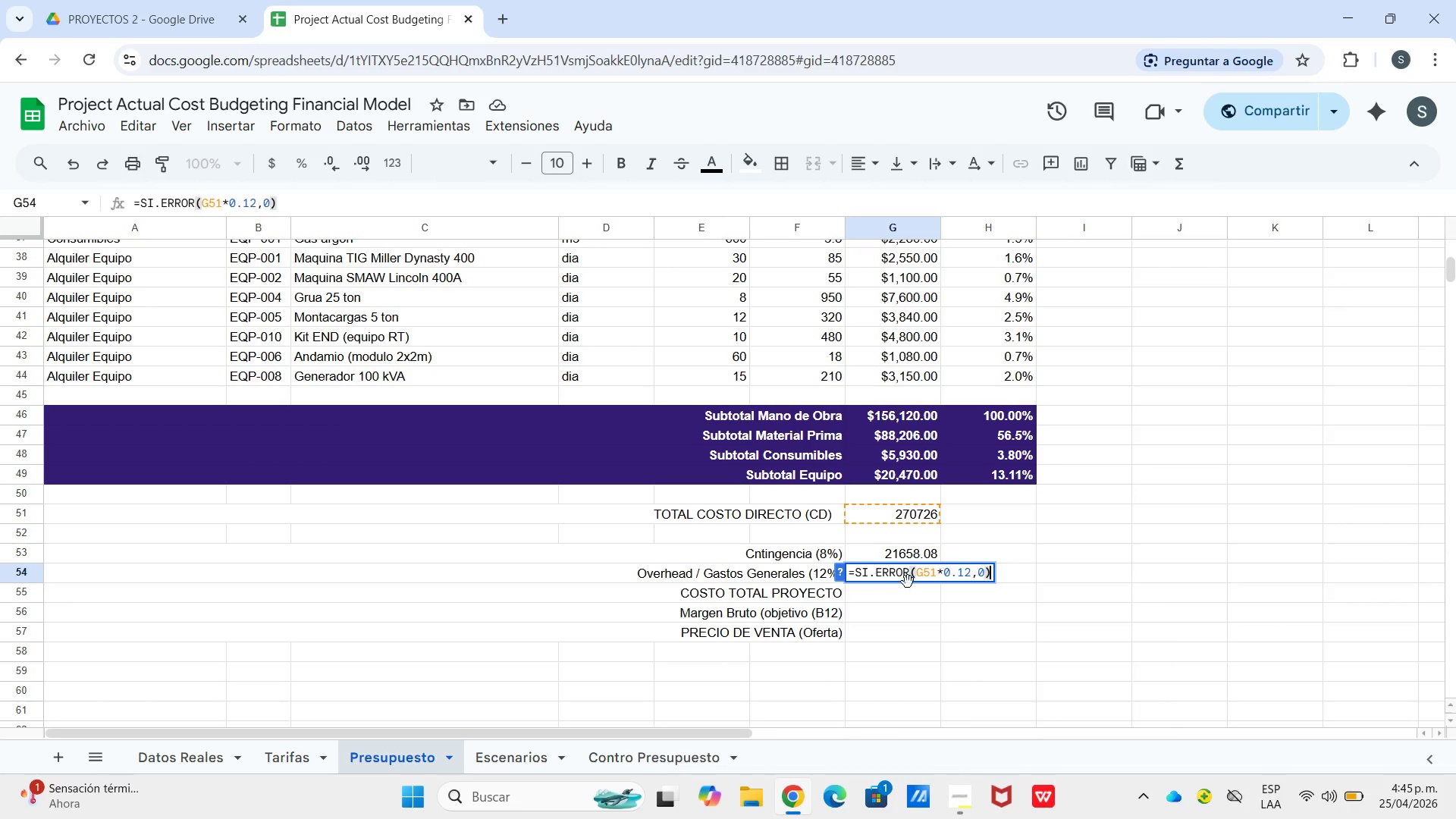 
key(Enter)
 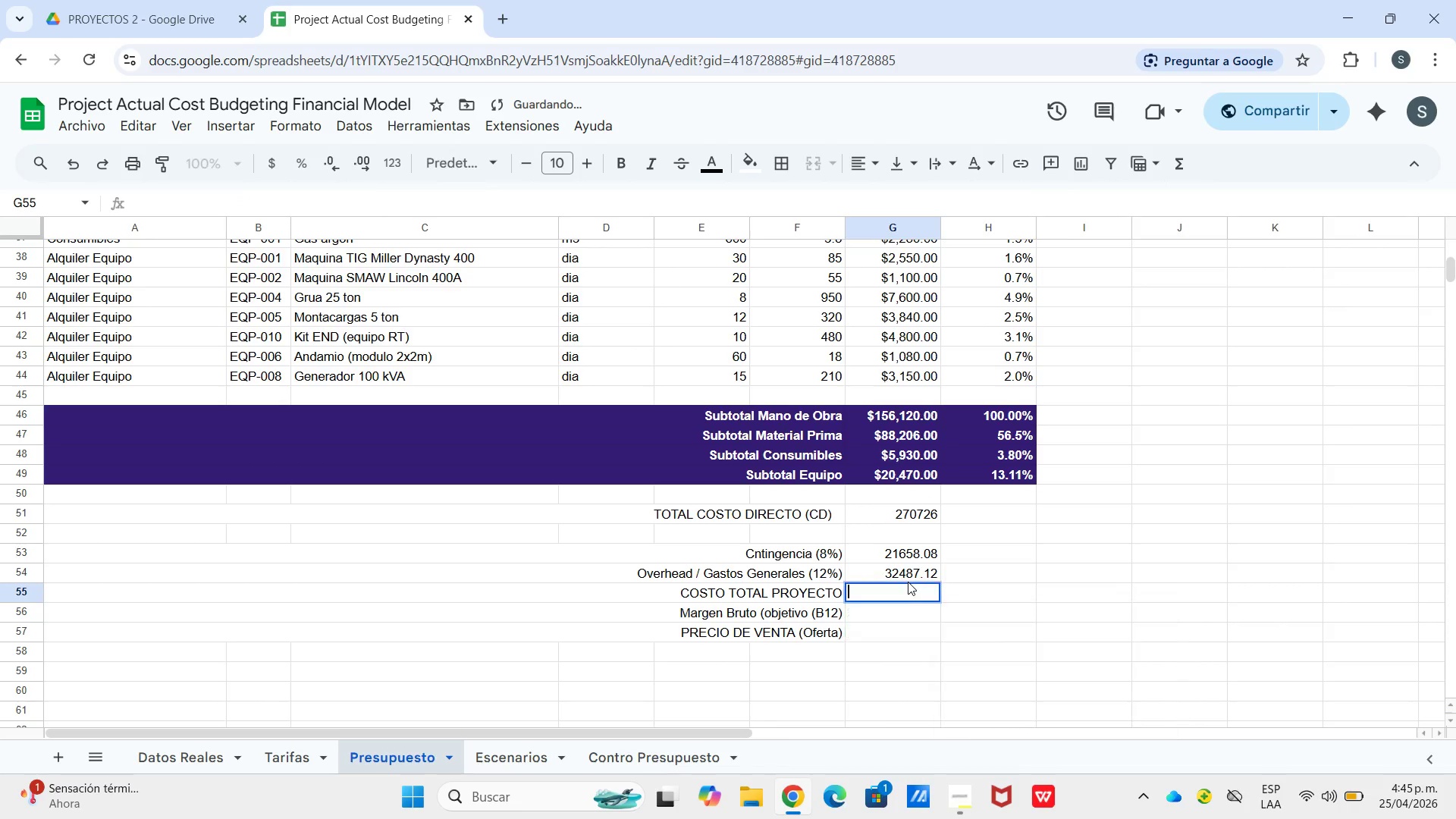 
key(Enter)
 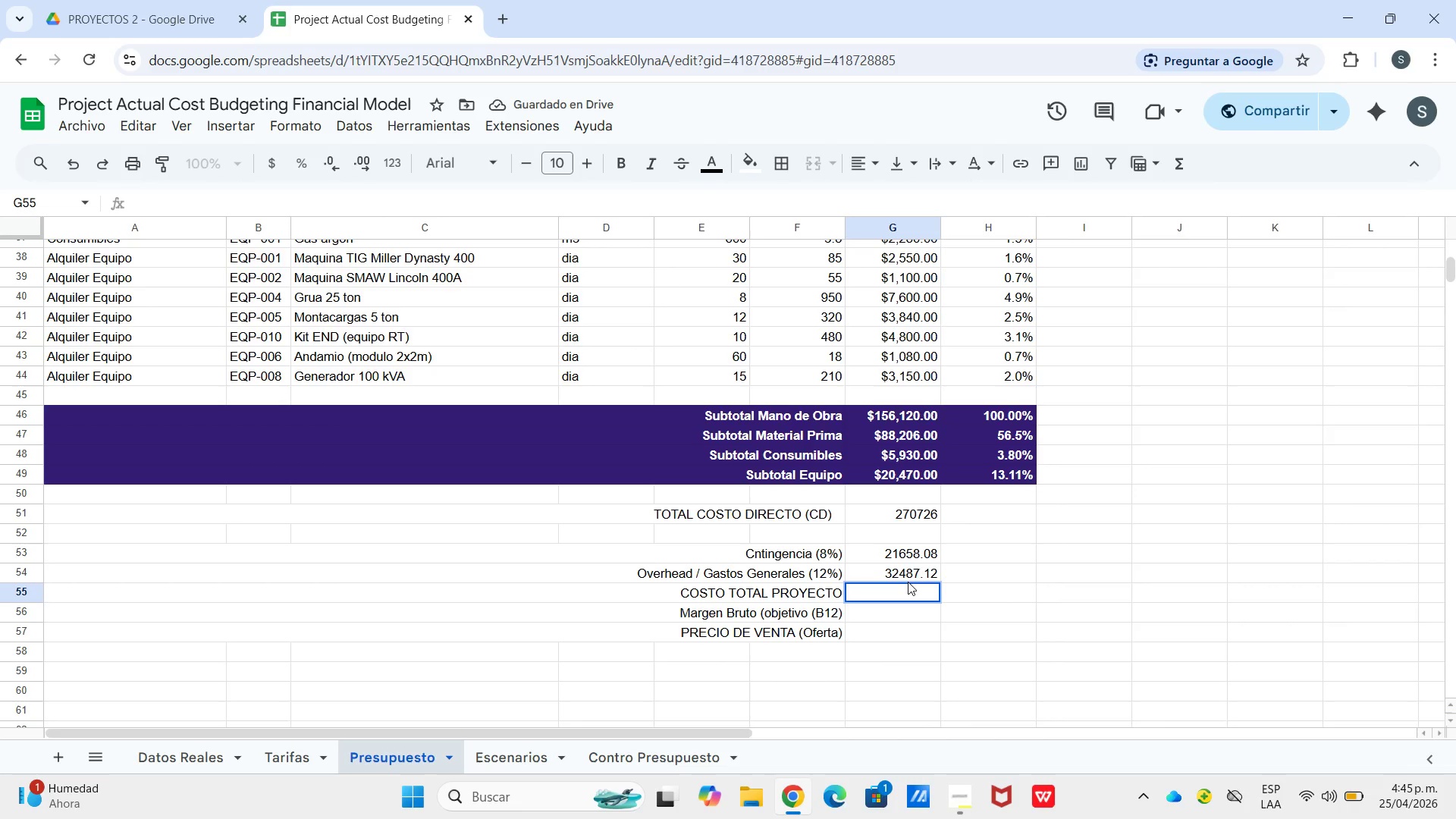 
wait(6.08)
 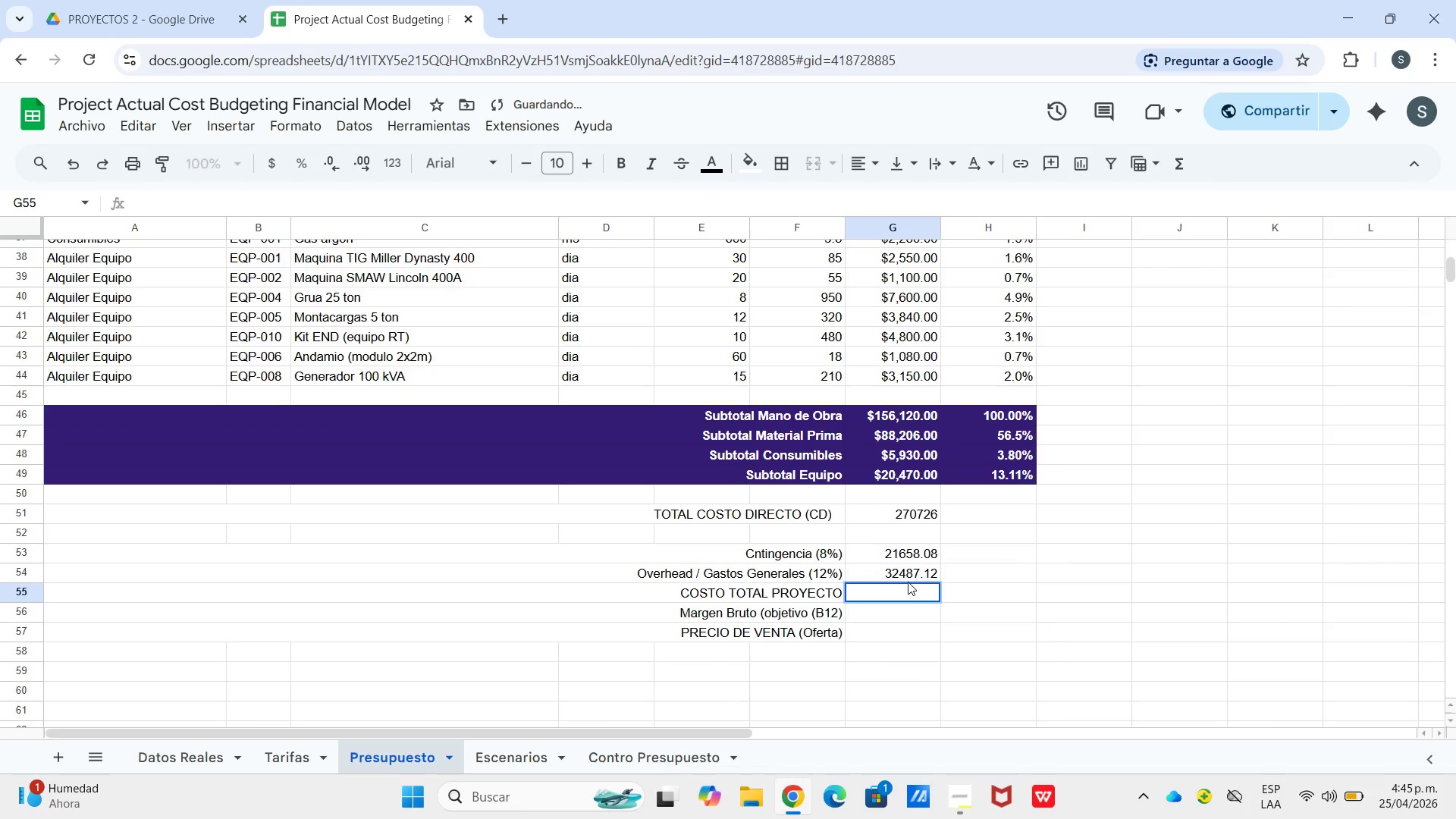 
type()SI.E)
key(Tab)
type(G51+G53)
 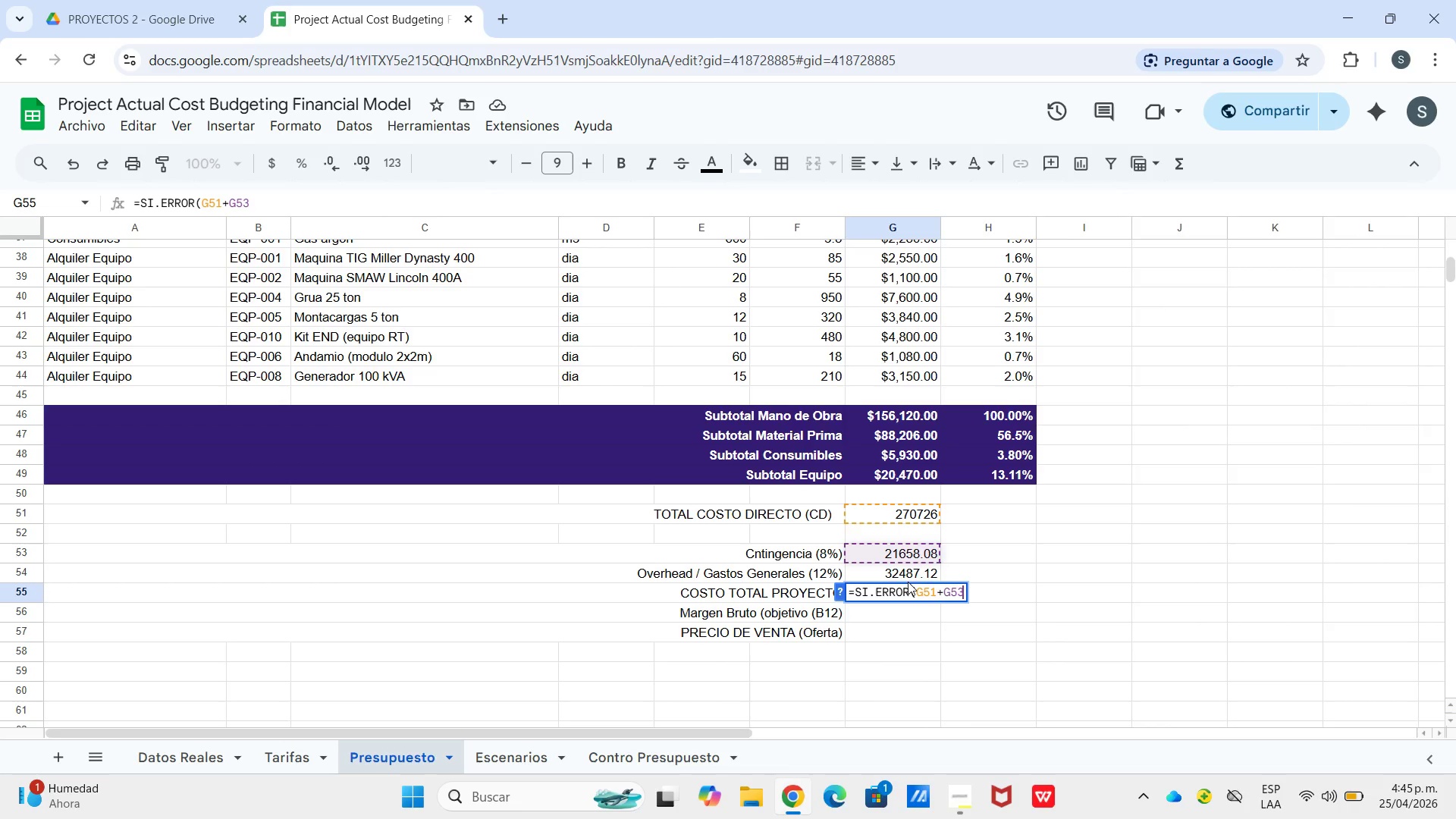 
type(+G54,0()
 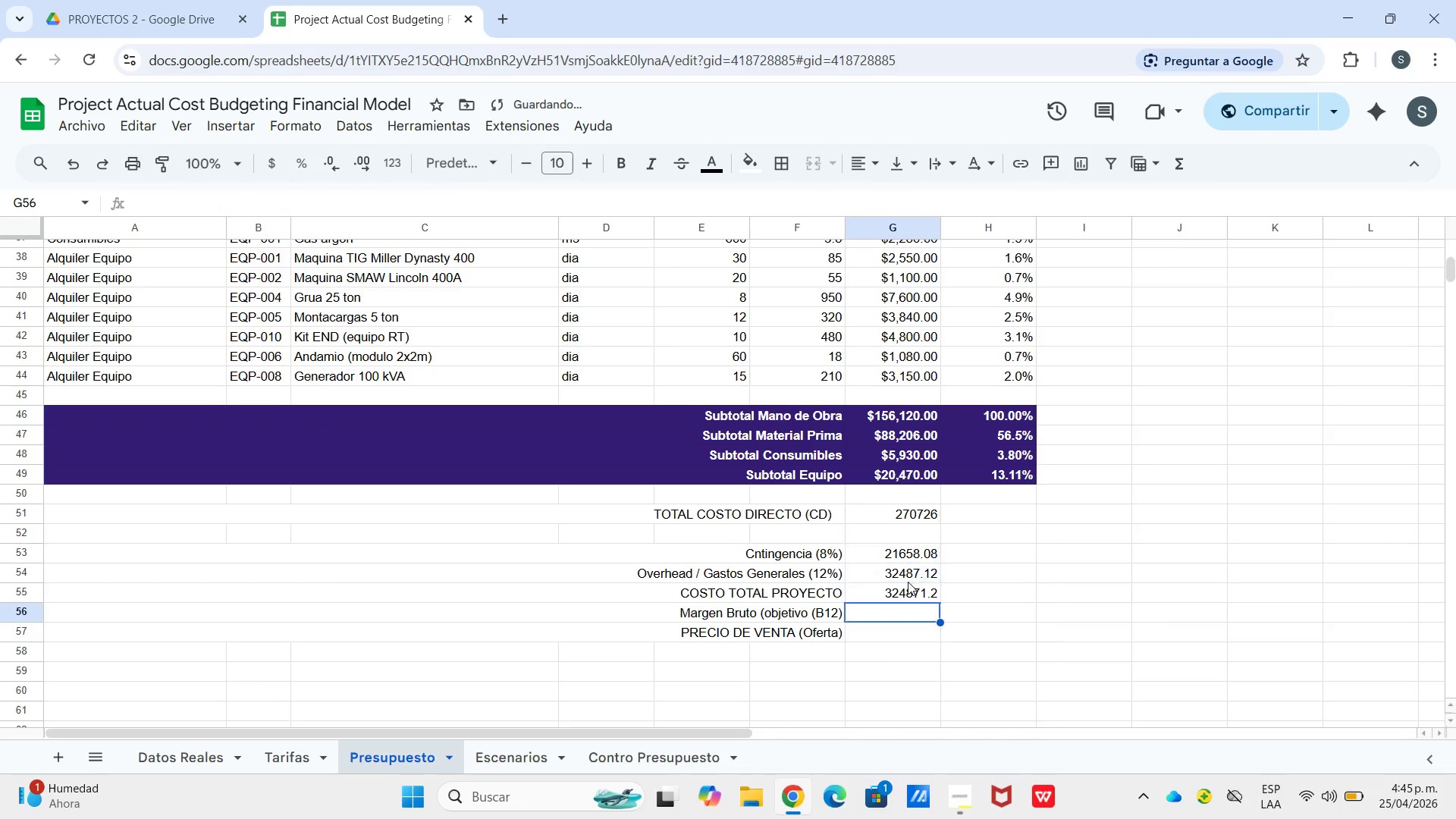 
 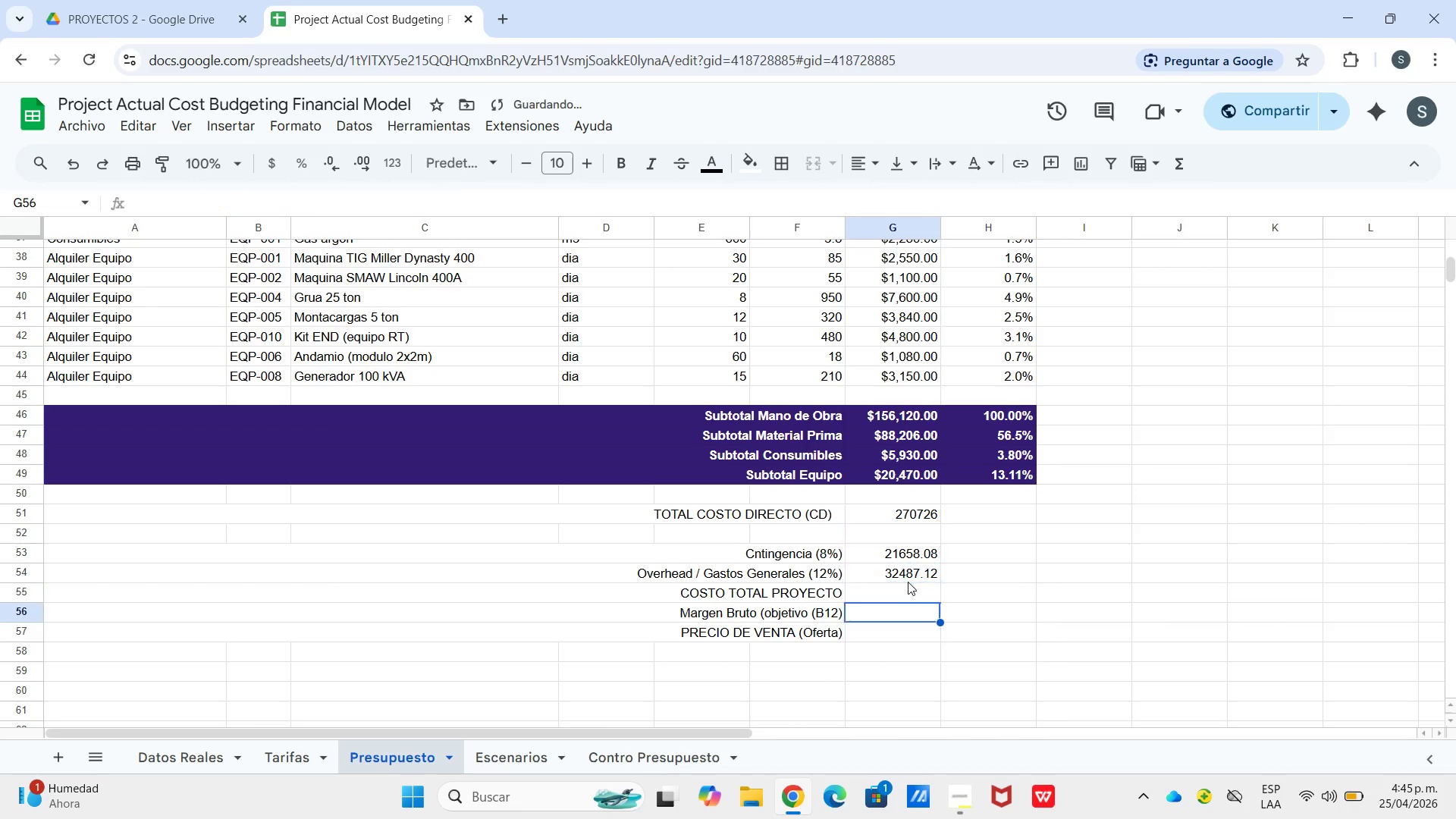 
key(Enter)
 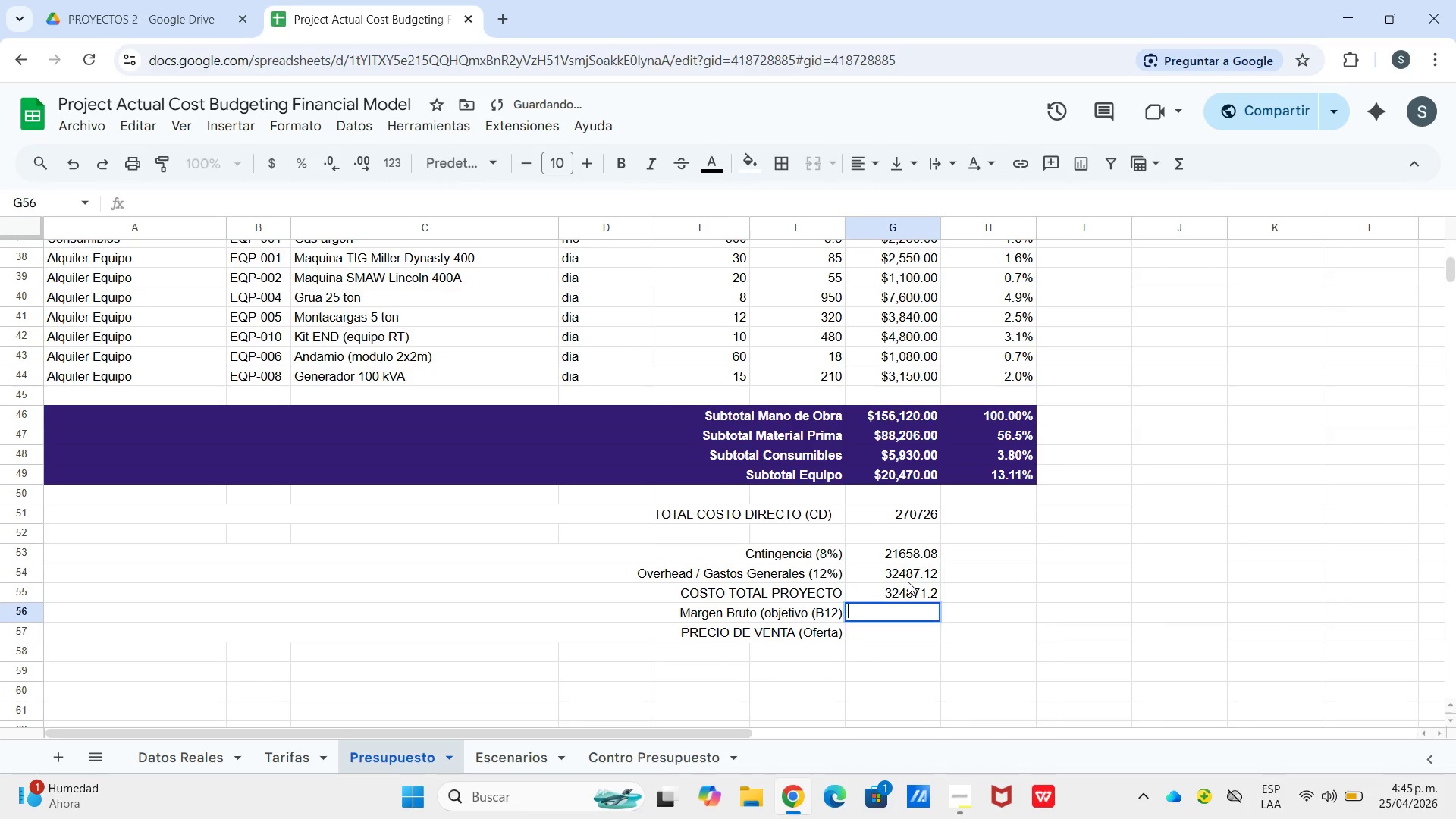 
key(Enter)
 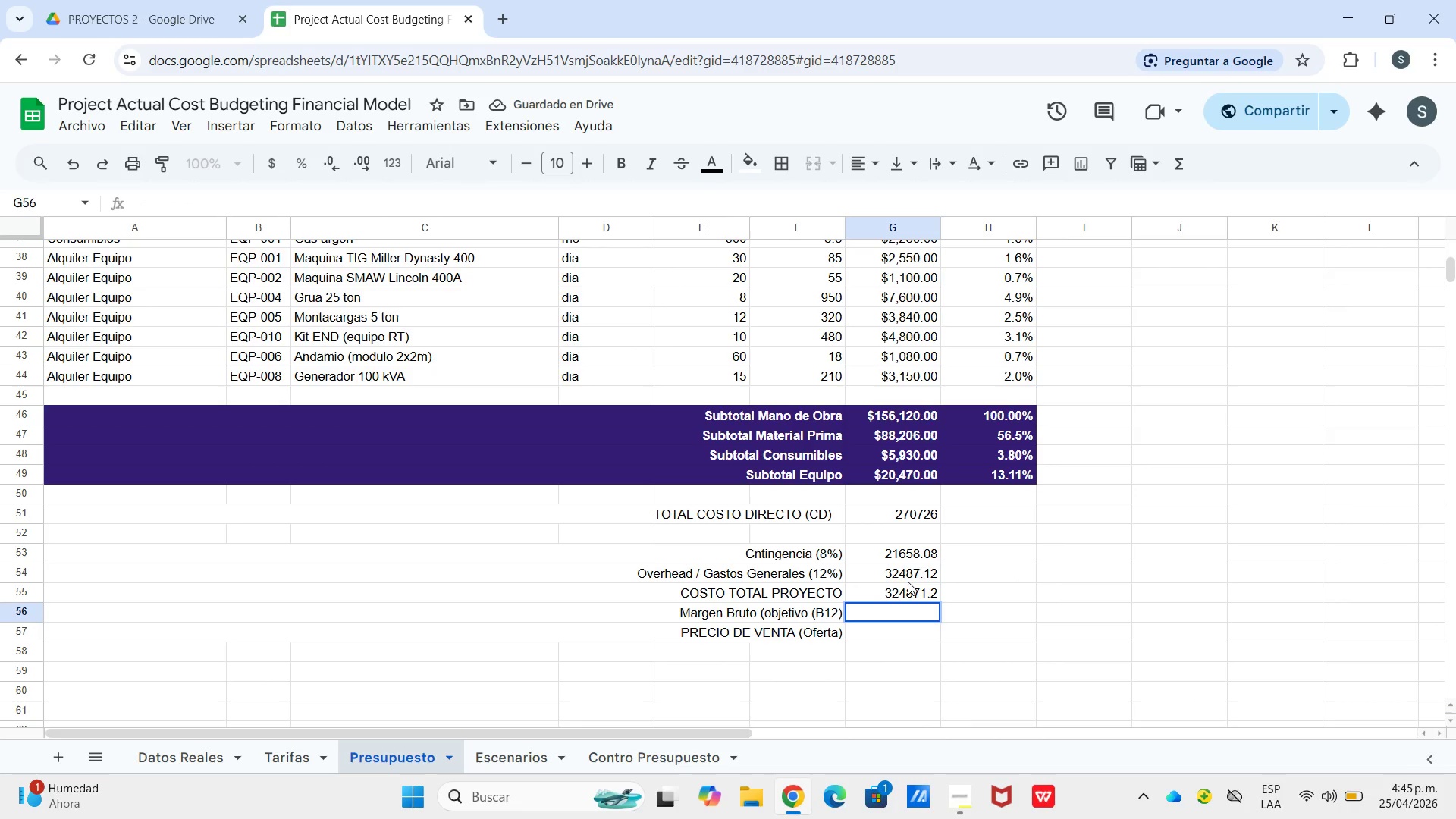 
type()SI.ER)
key(Tab)
type(G55)
 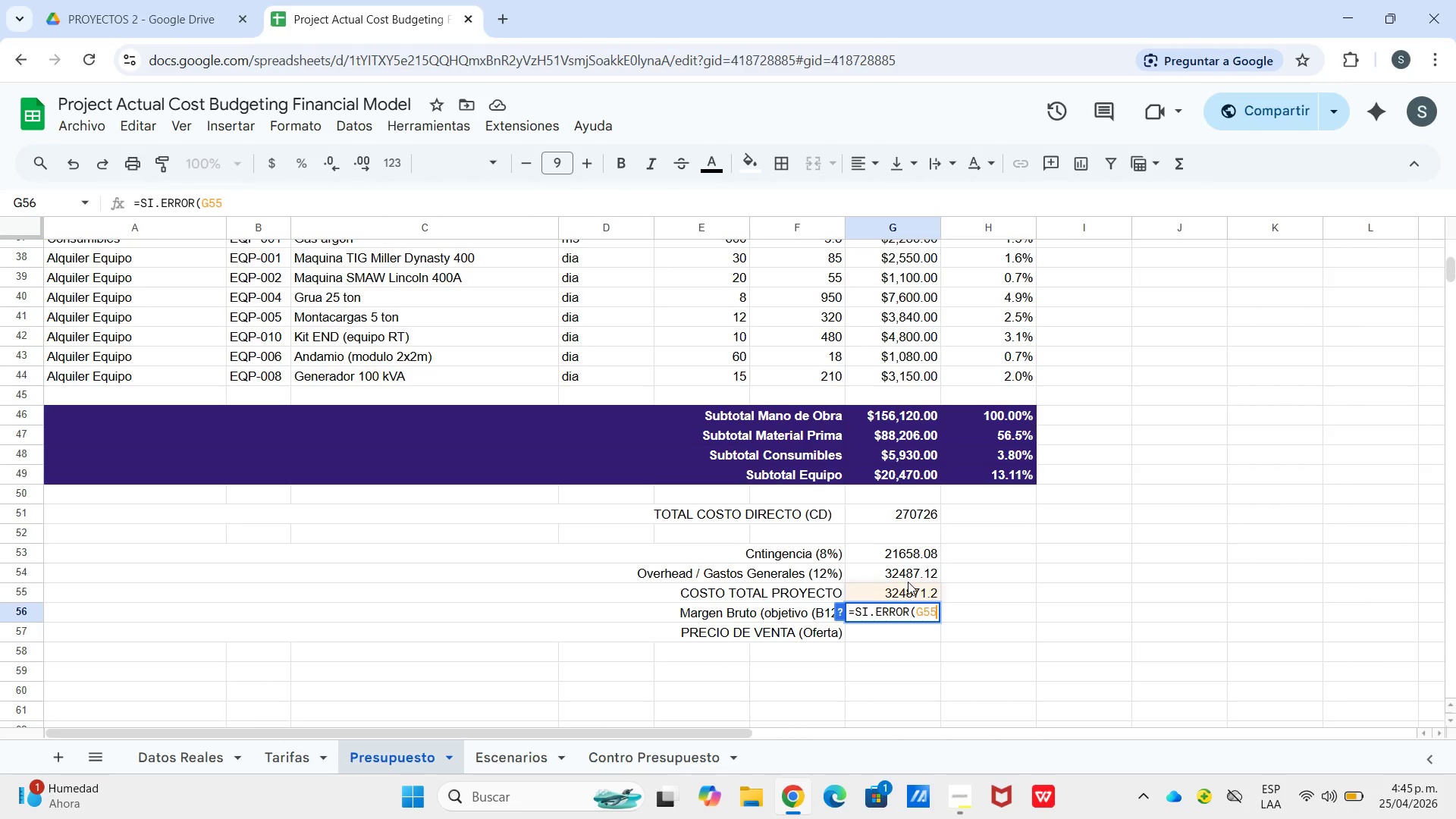 
type(*Pre)
key(Backspace)
key(Backspace)
key(Backspace)
type(PRESUPUESTO!B12,0()
 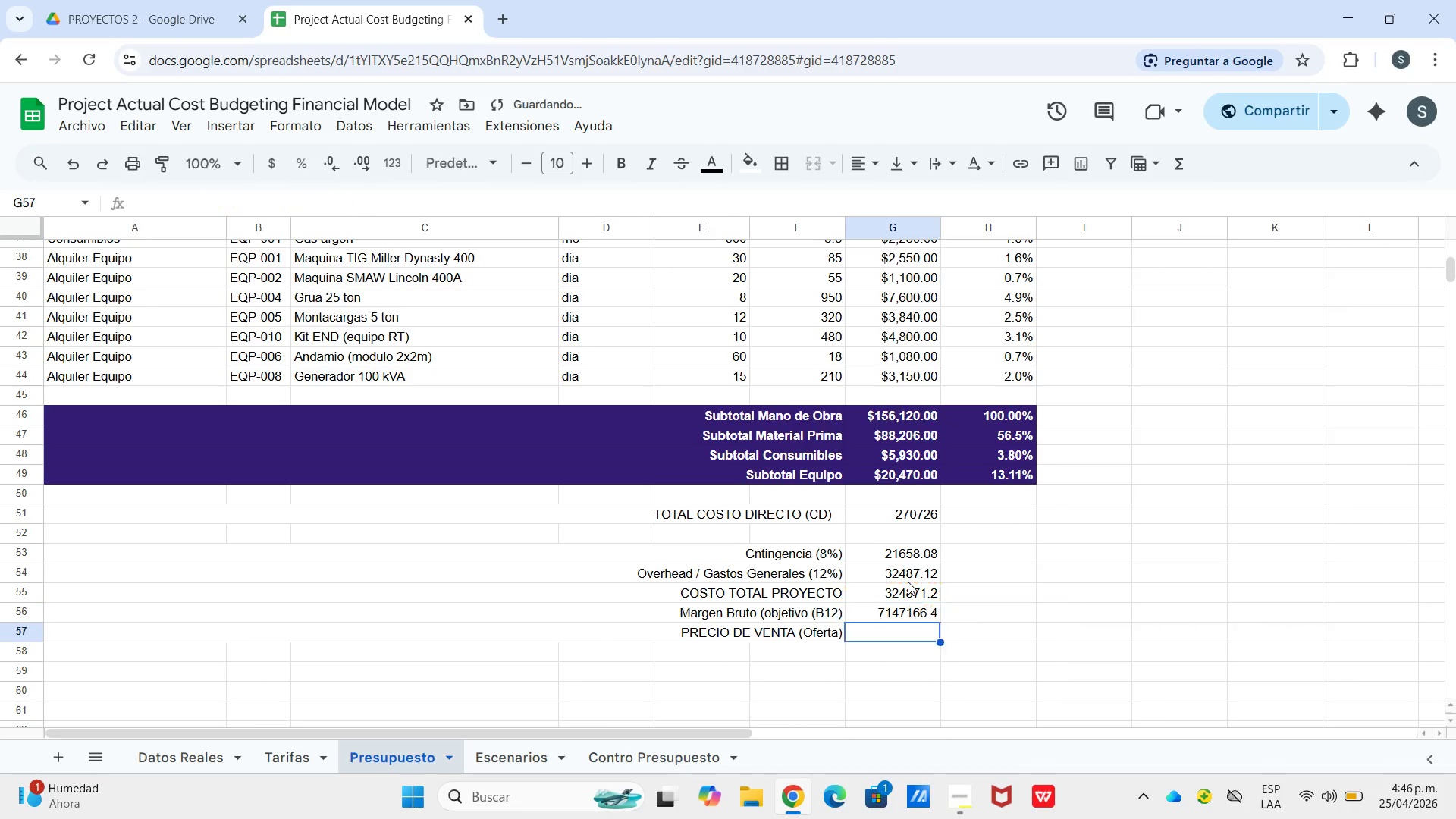 
 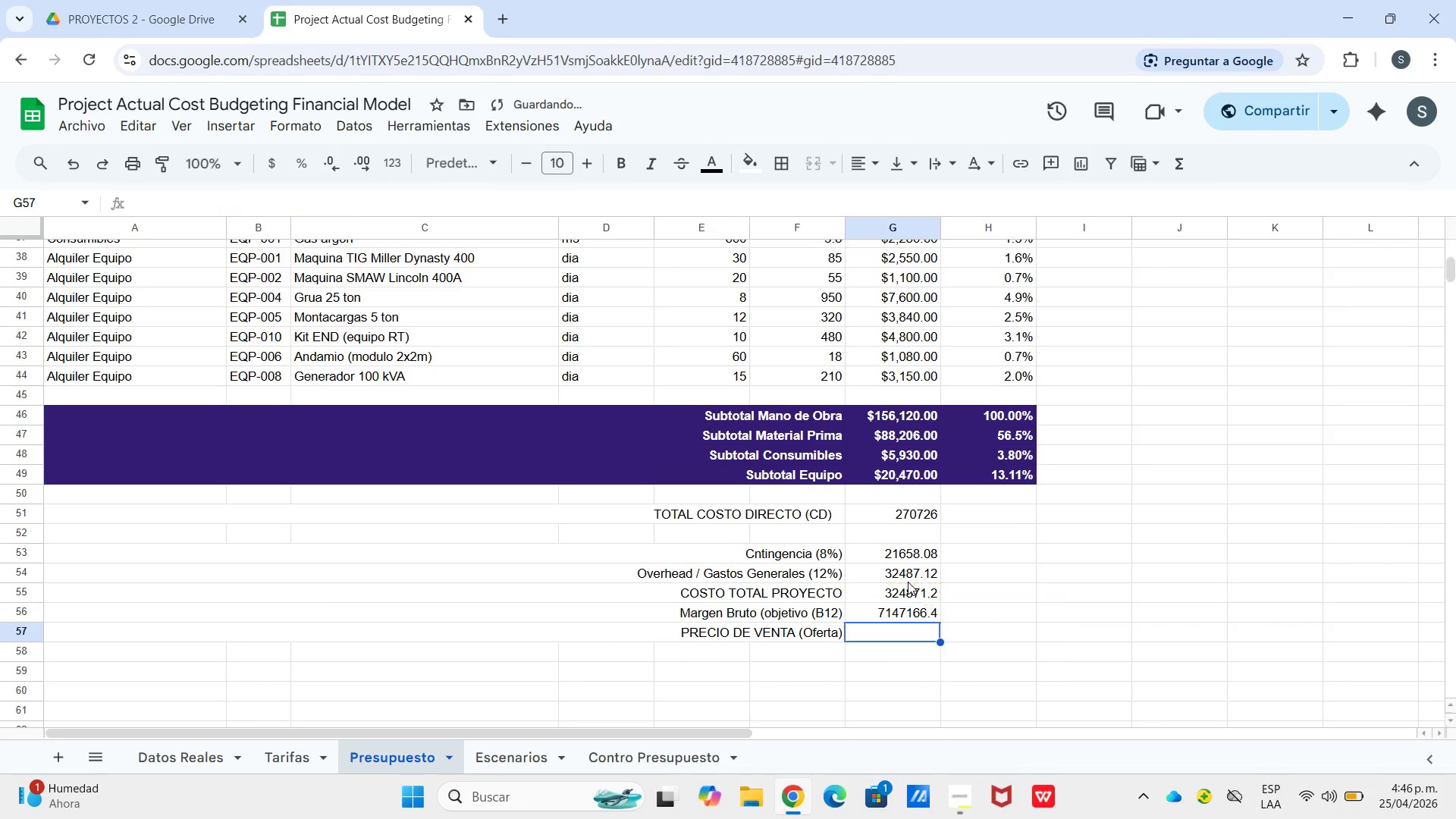 
key(Enter)
 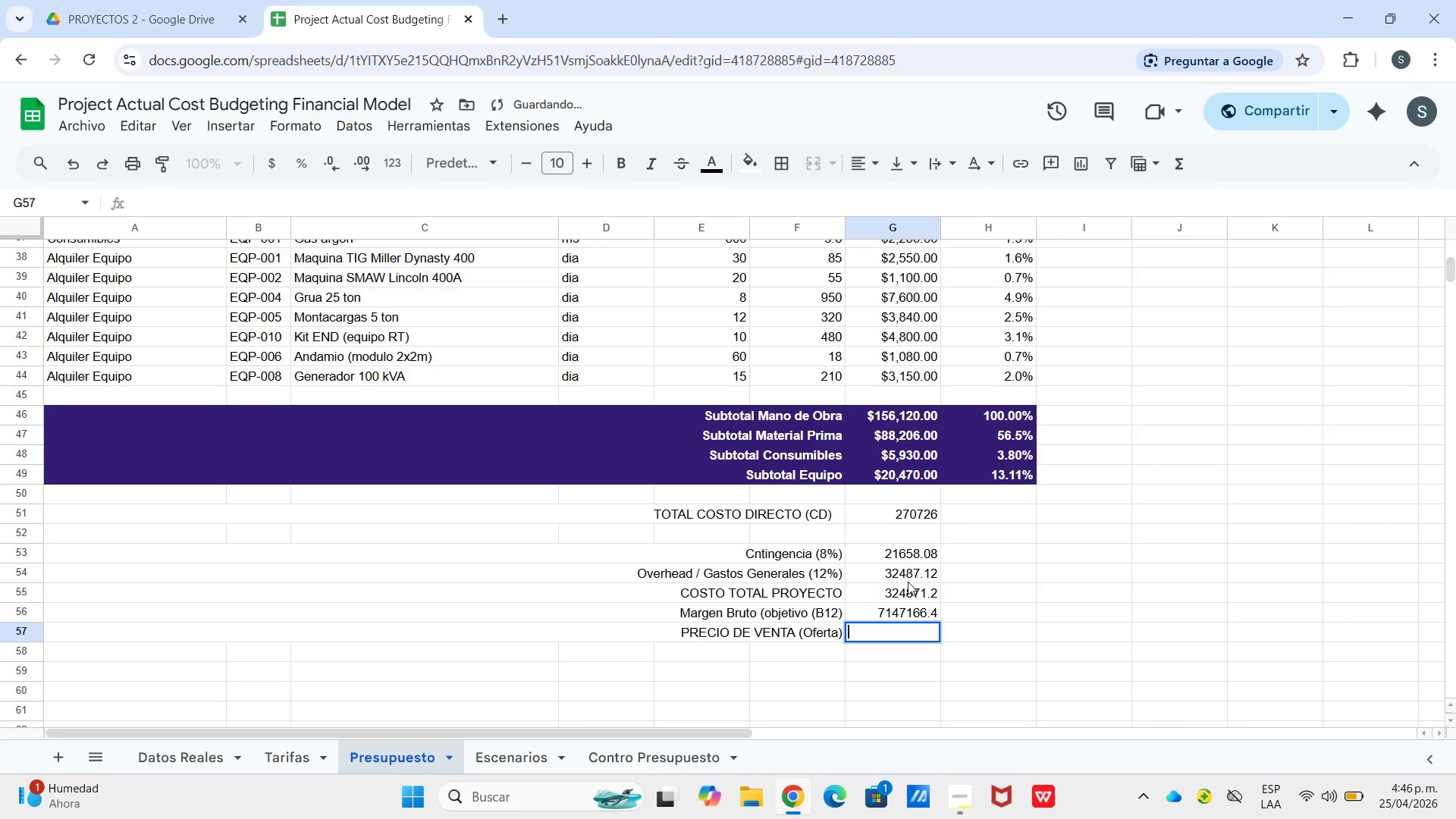 
key(Enter)
 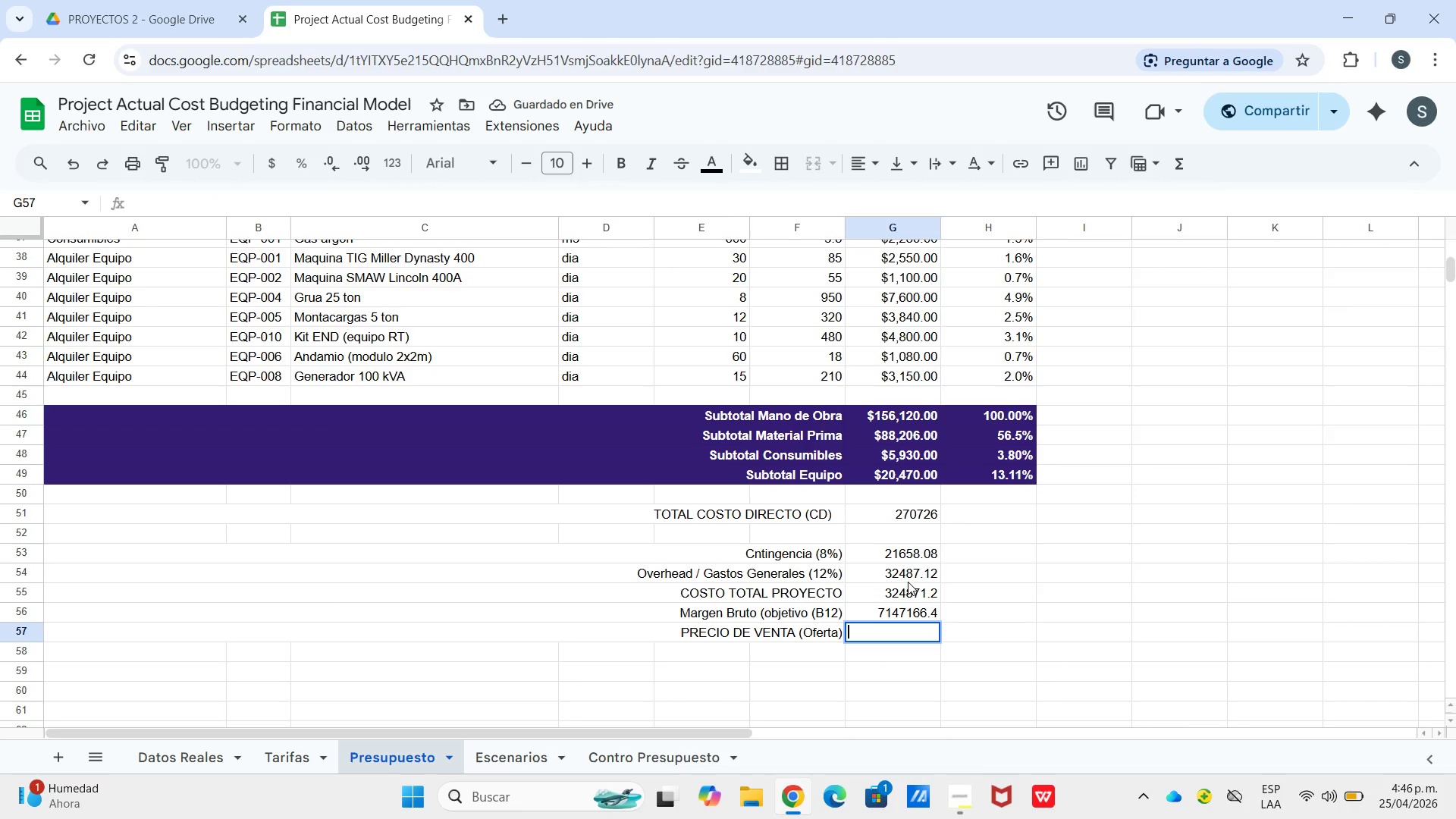 
type()SI.ERRO)
key(Tab)
type(G55+G56,0()
 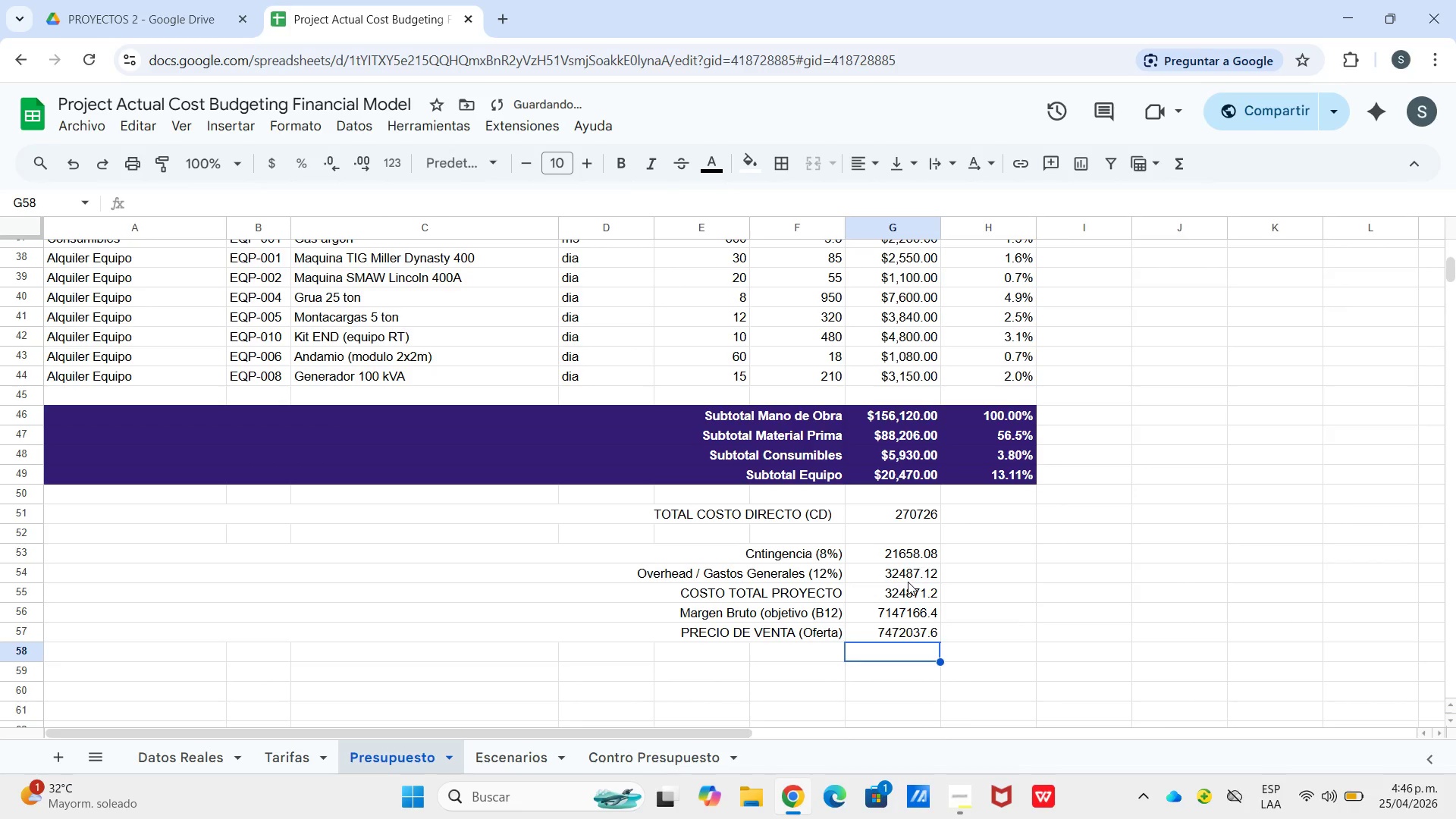 
 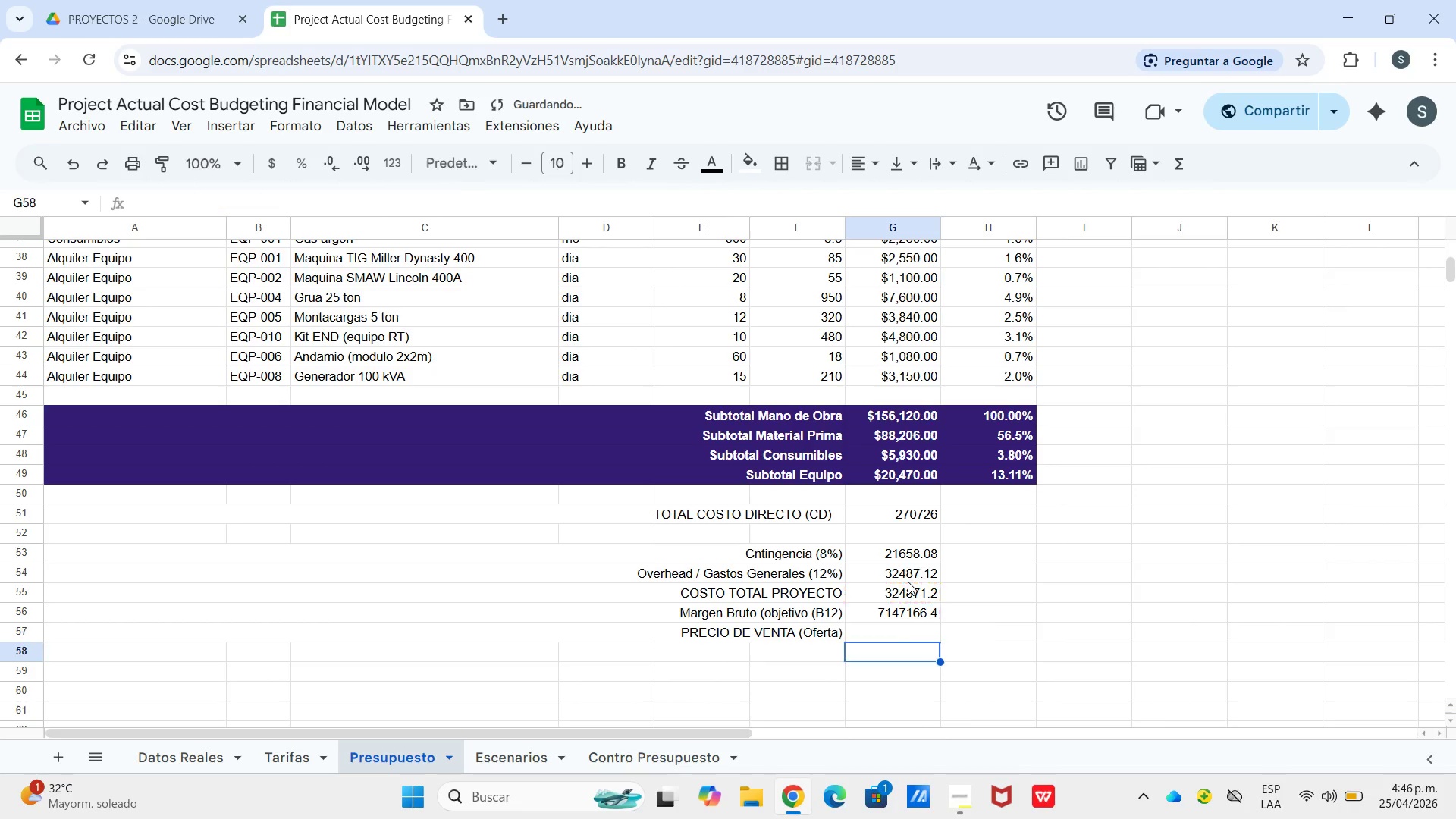 
key(Enter)
 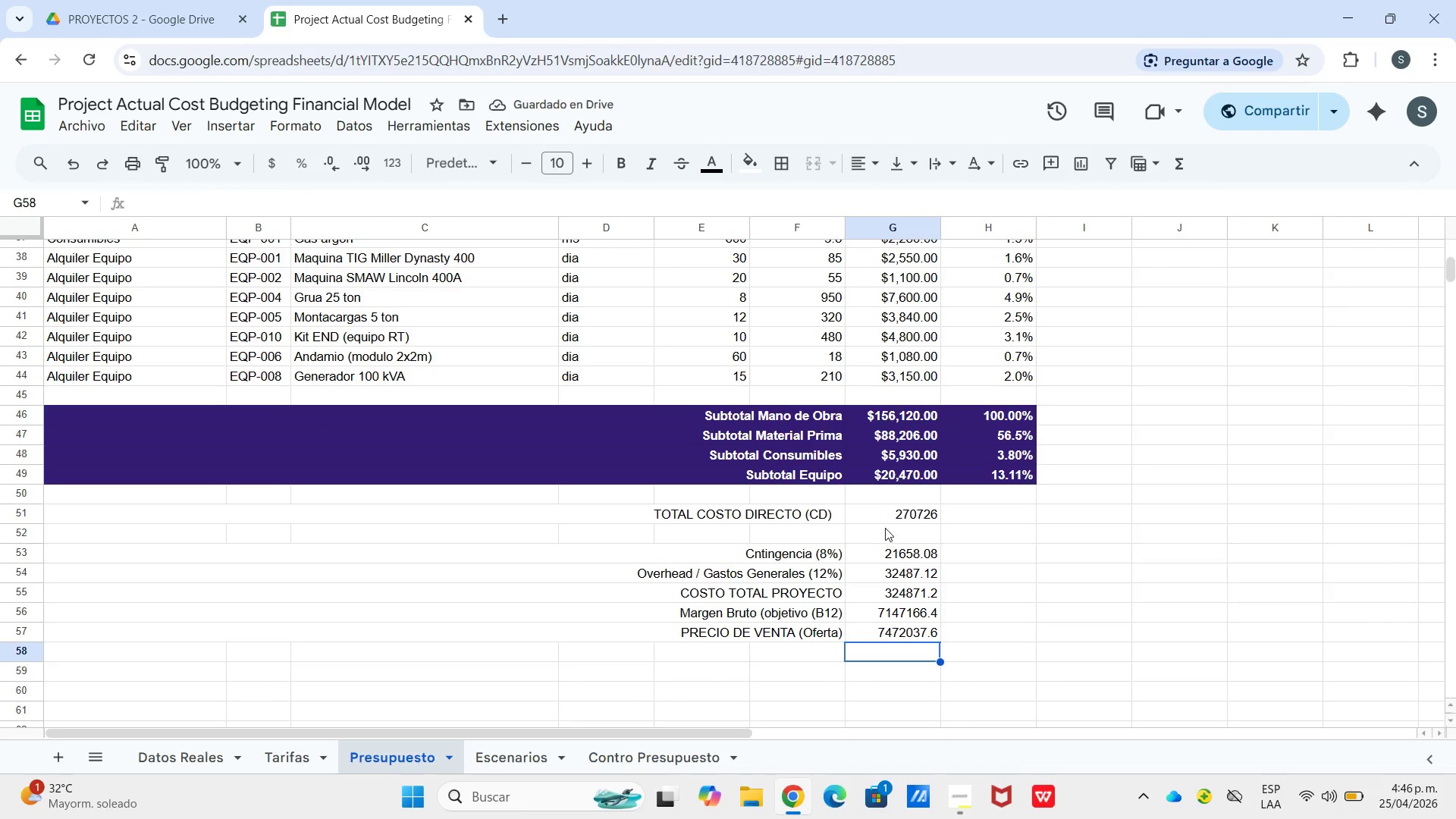 
left_click_drag(start_coordinate=[885, 519], to_coordinate=[899, 635])
 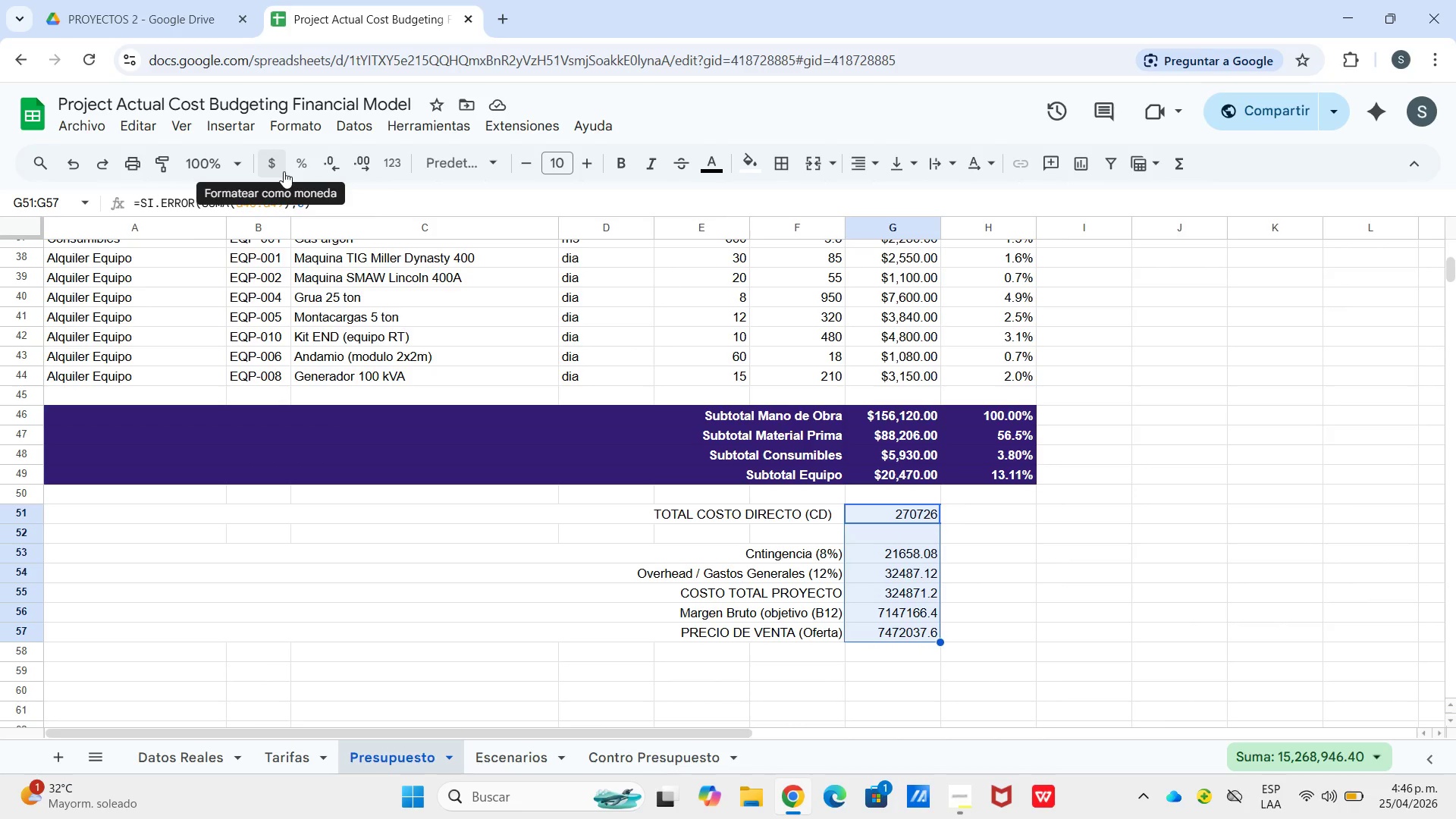 
left_click([284, 171])
 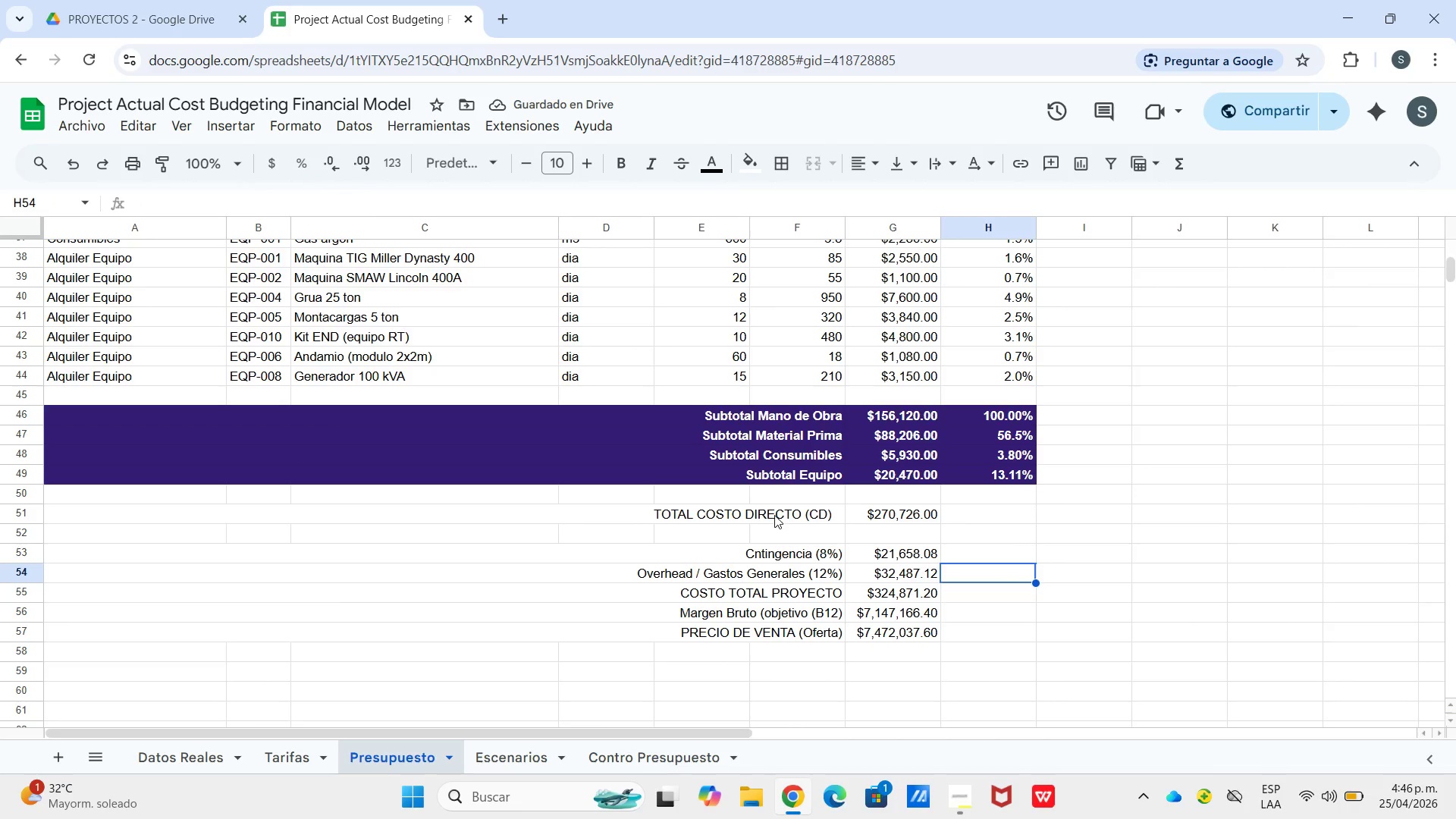 
left_click([778, 517])
 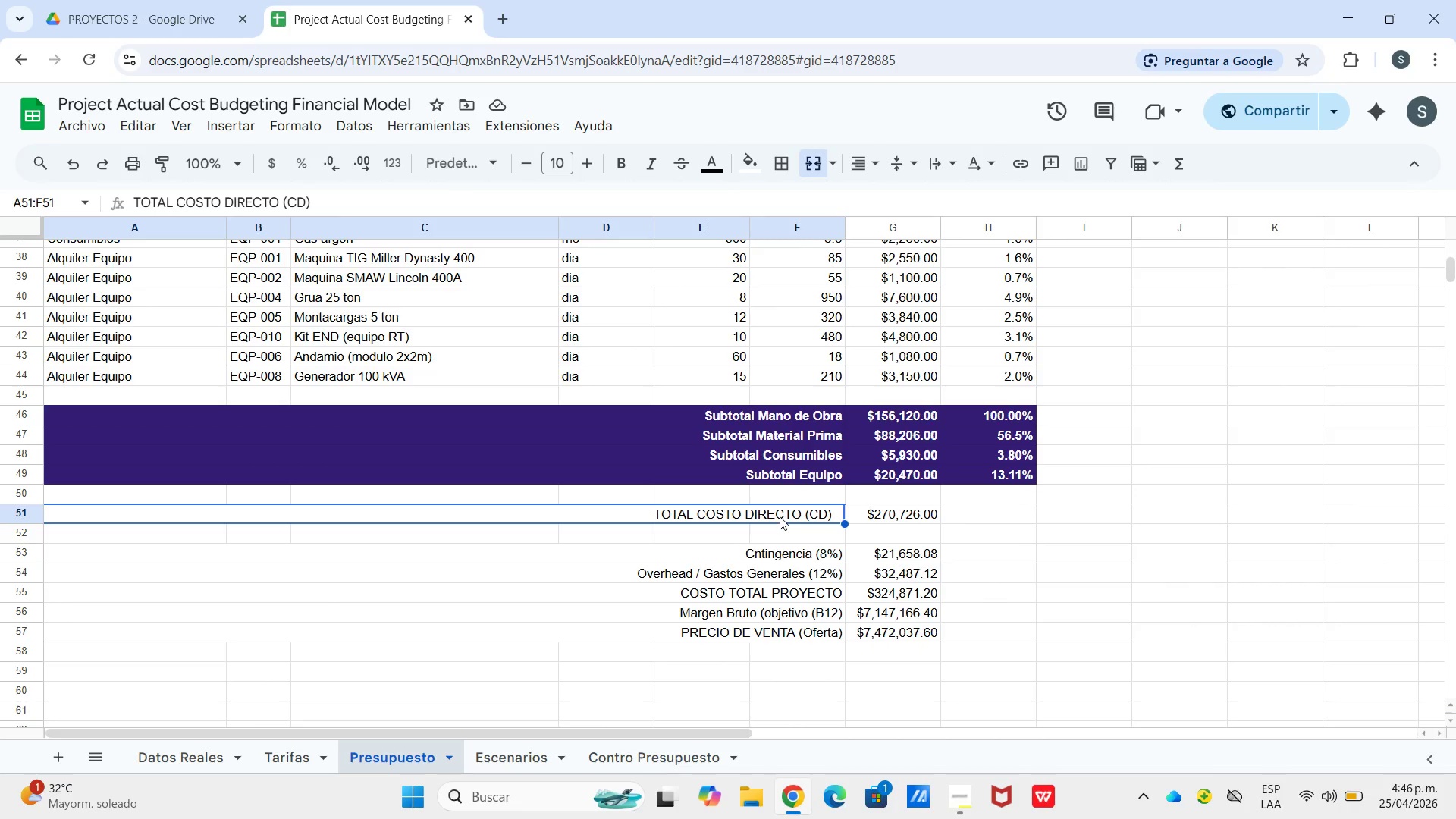 
left_click_drag(start_coordinate=[780, 516], to_coordinate=[899, 514])
 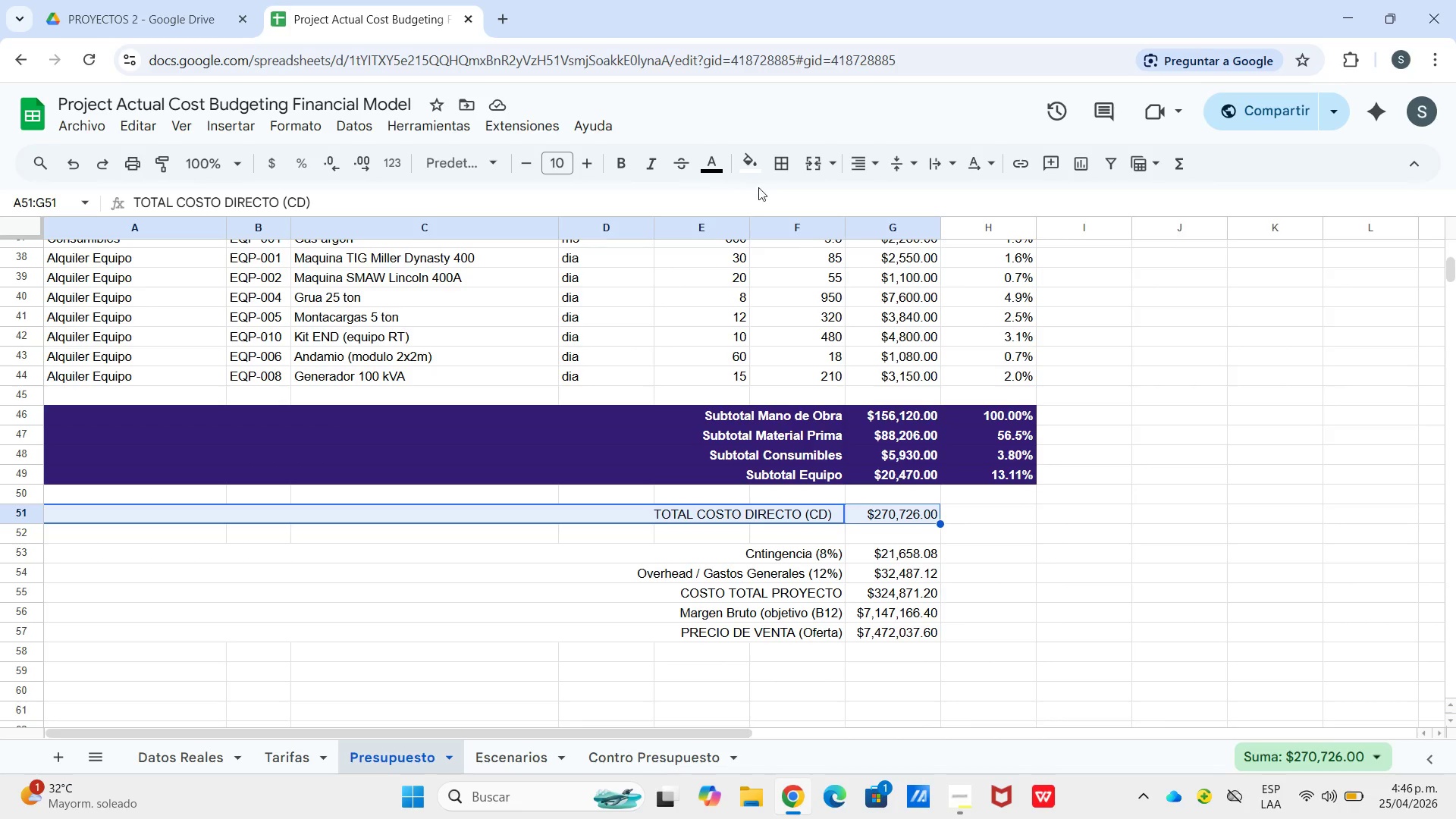 
left_click([758, 177])
 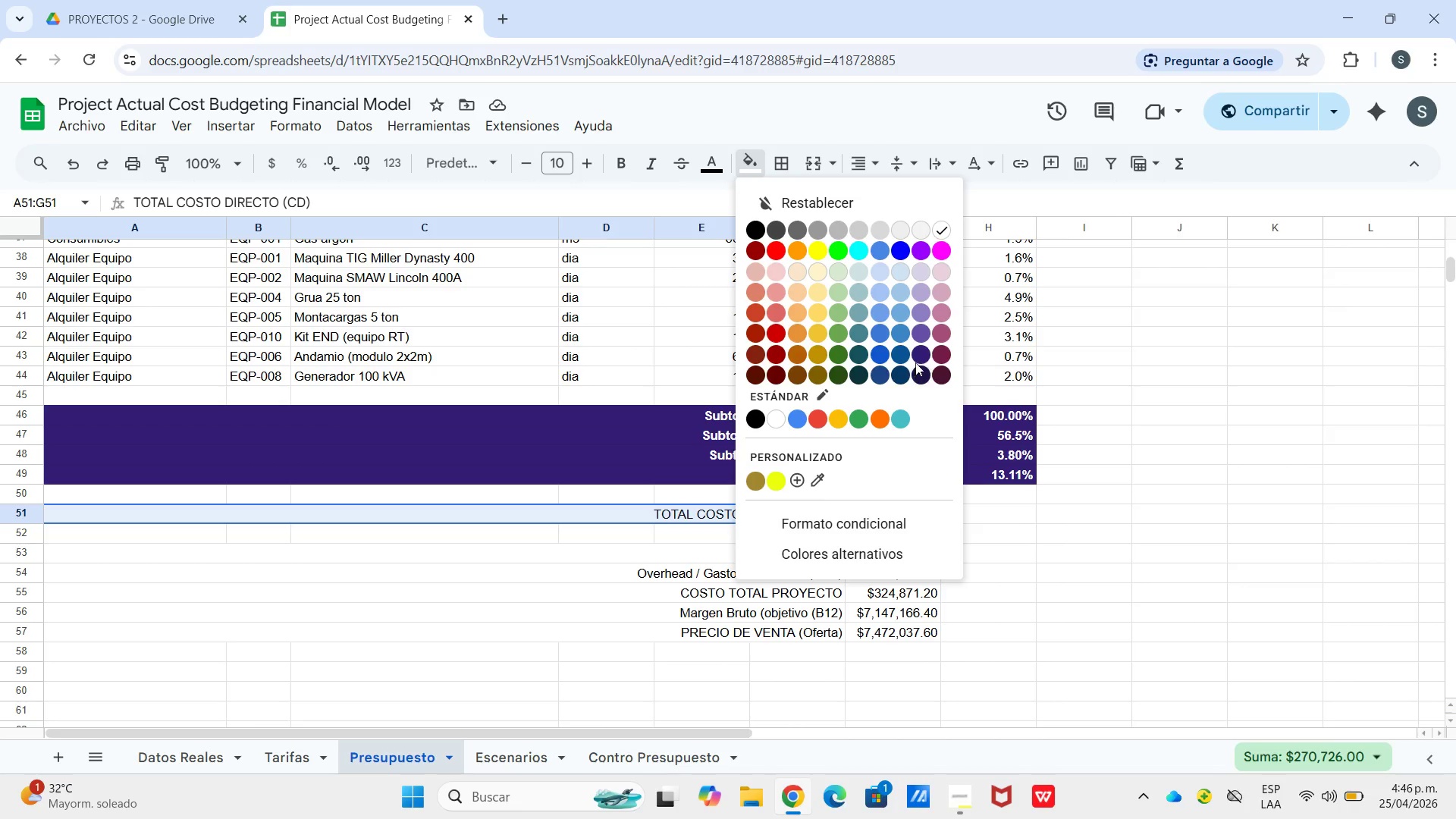 
left_click([918, 352])
 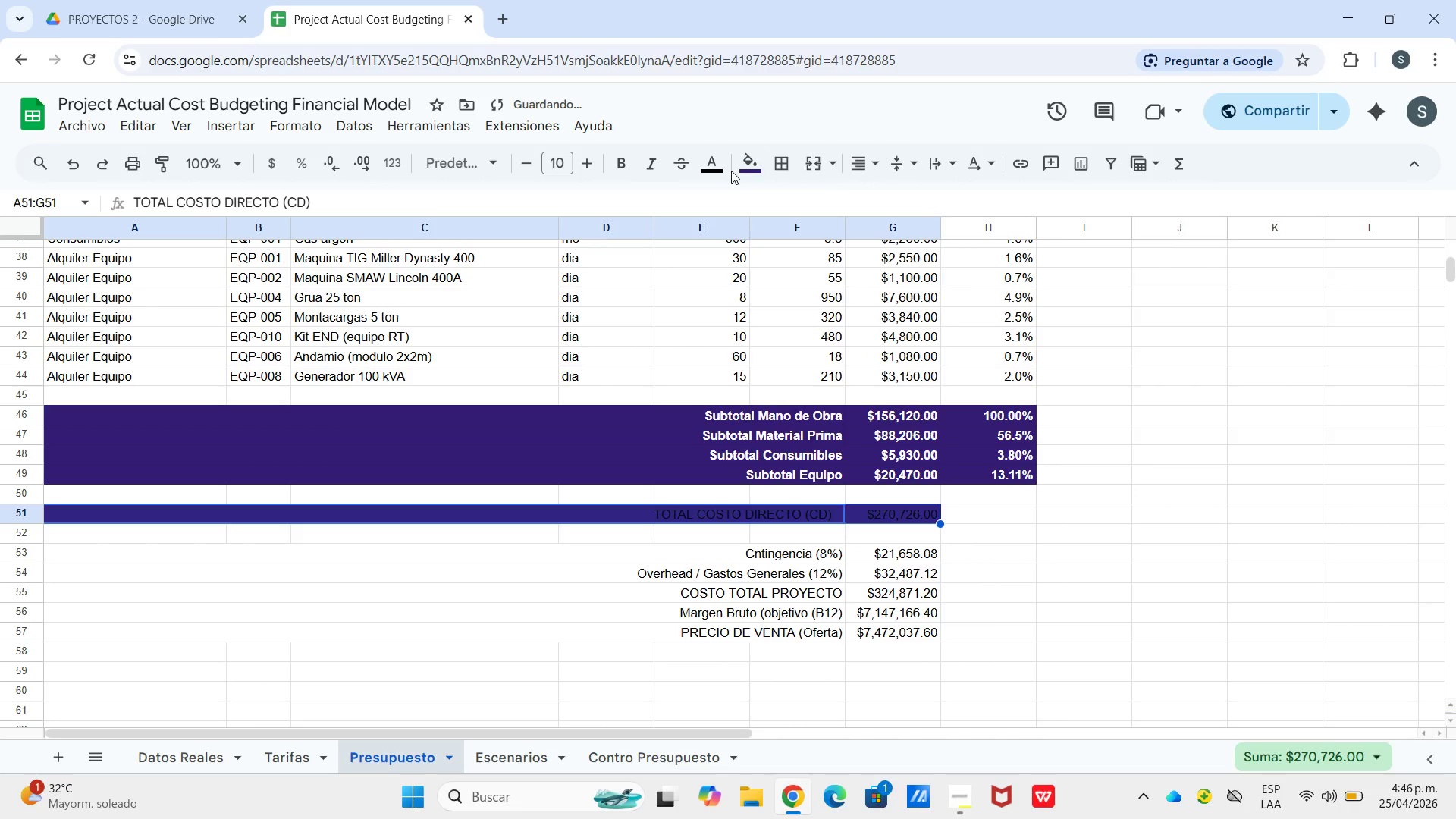 
left_click([760, 156])
 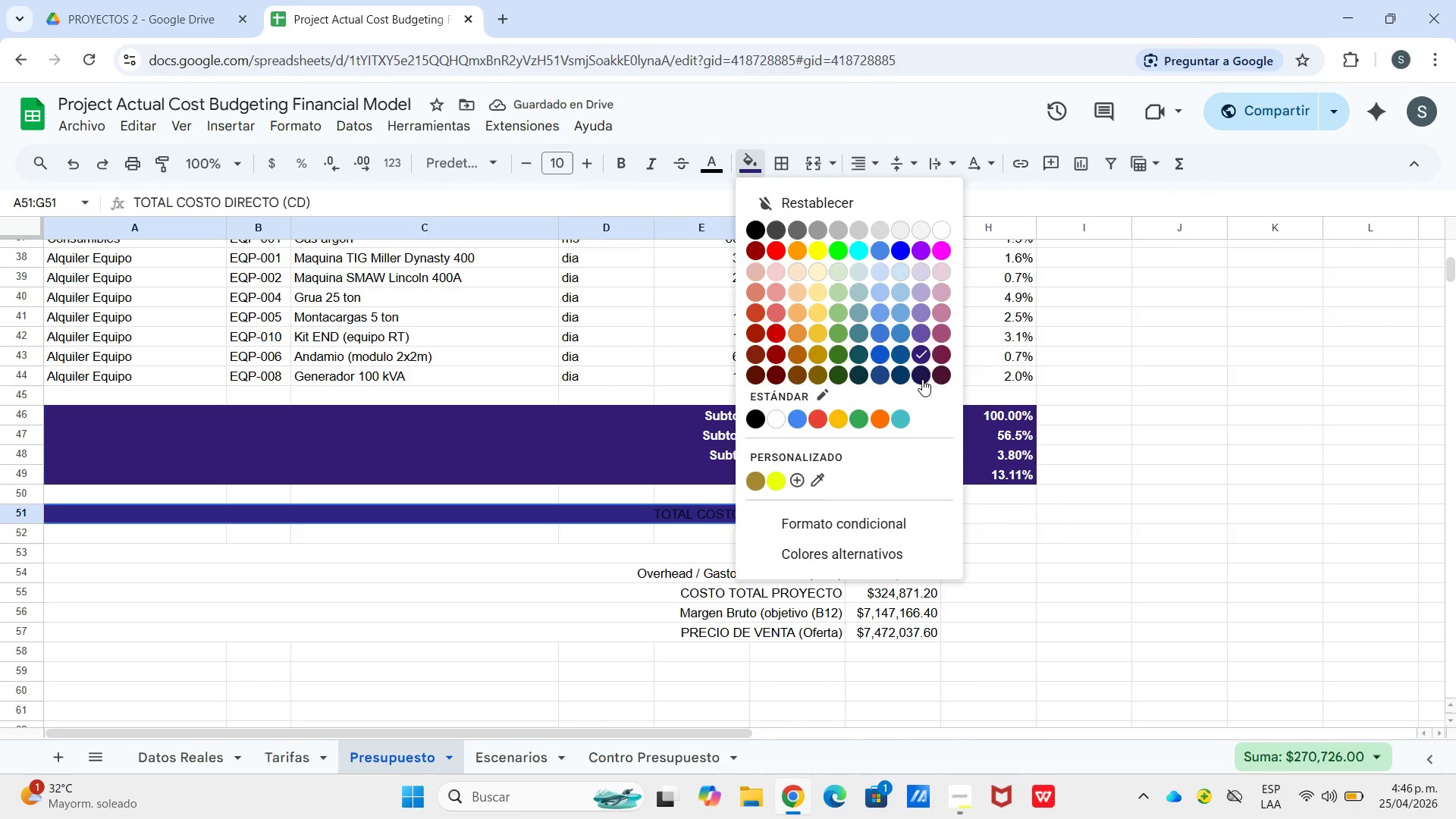 
left_click([923, 375])
 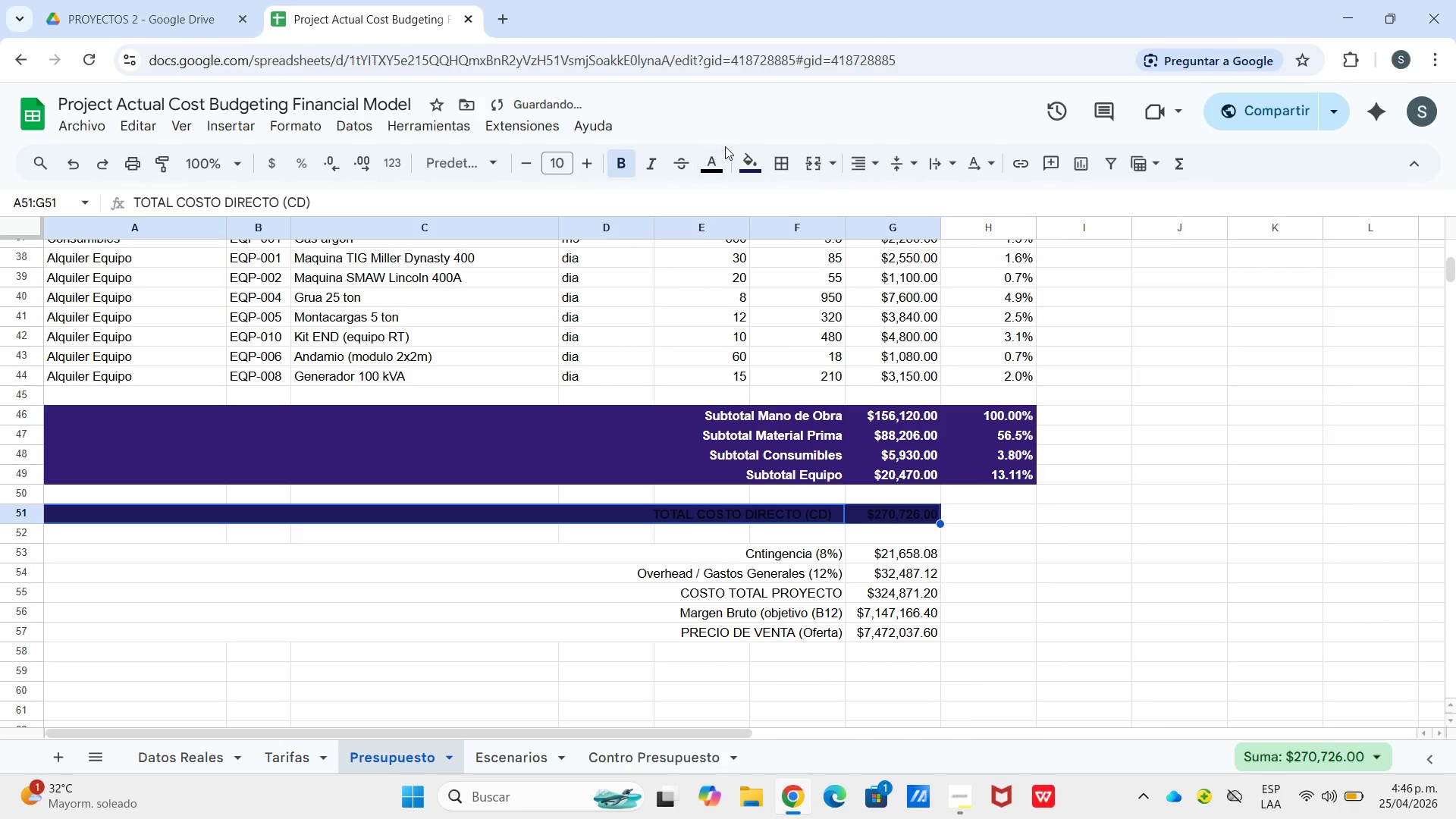 
wait(5.22)
 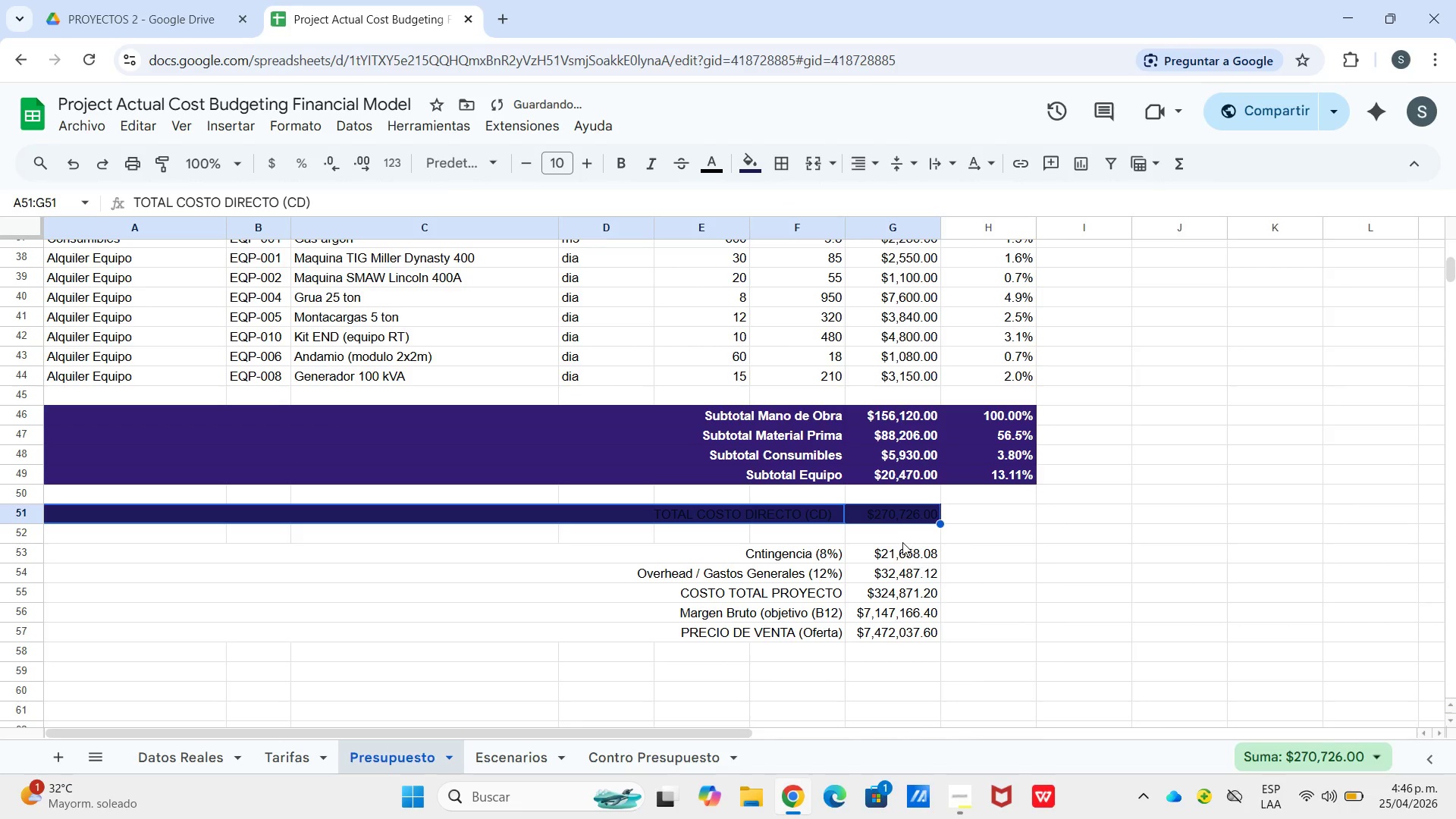 
left_click([910, 234])
 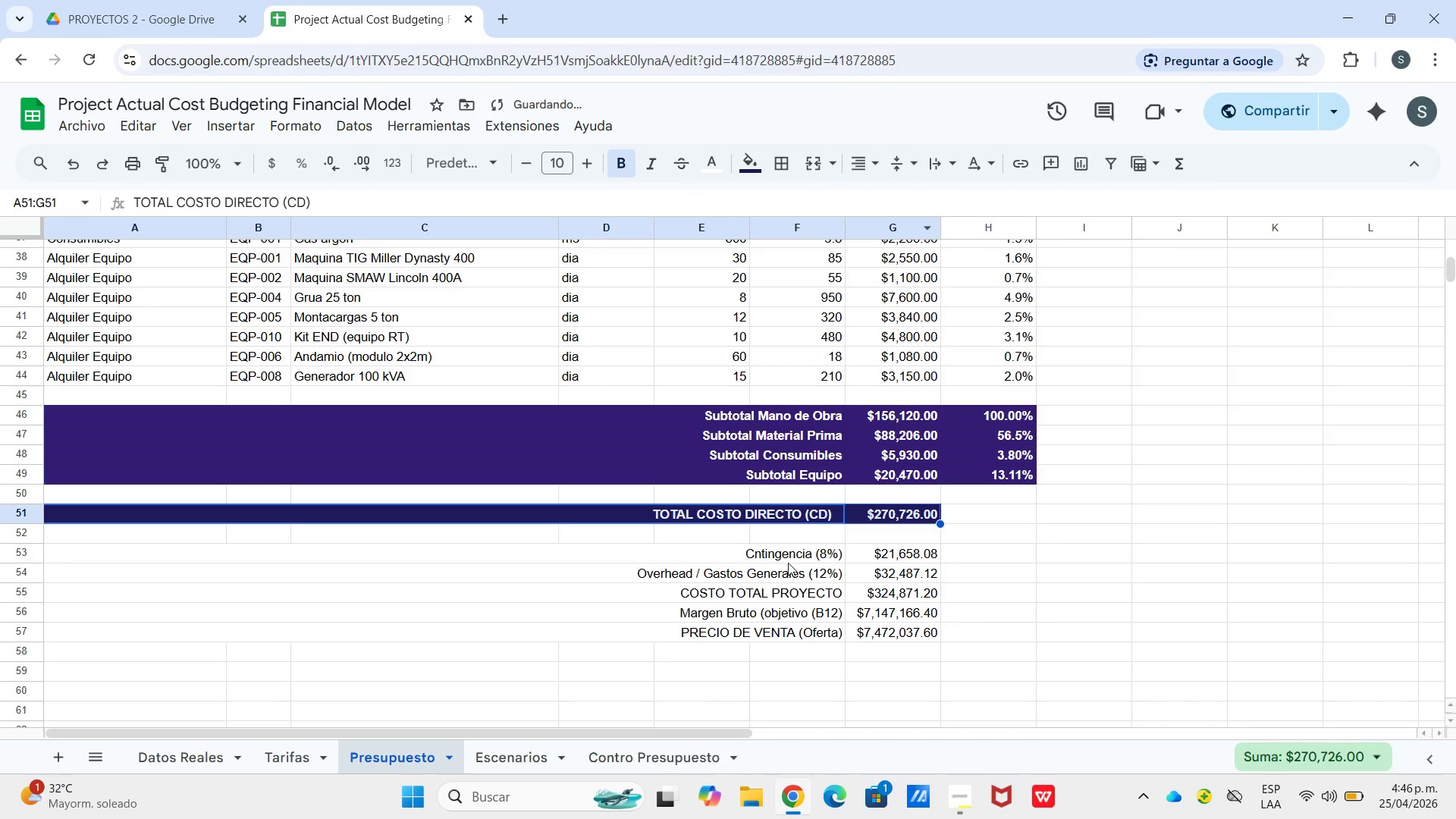 
left_click([788, 563])
 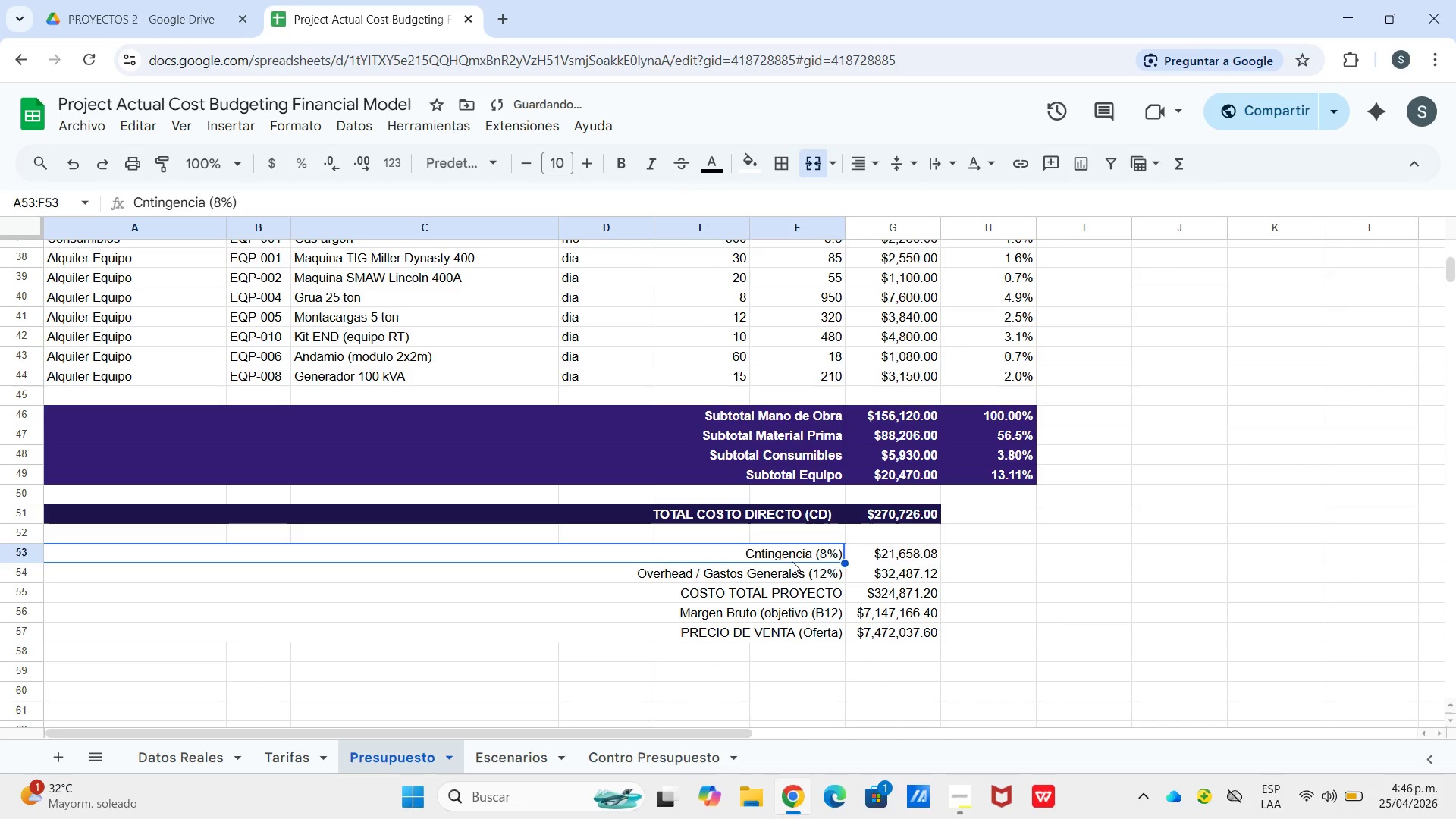 
left_click_drag(start_coordinate=[792, 561], to_coordinate=[874, 571])
 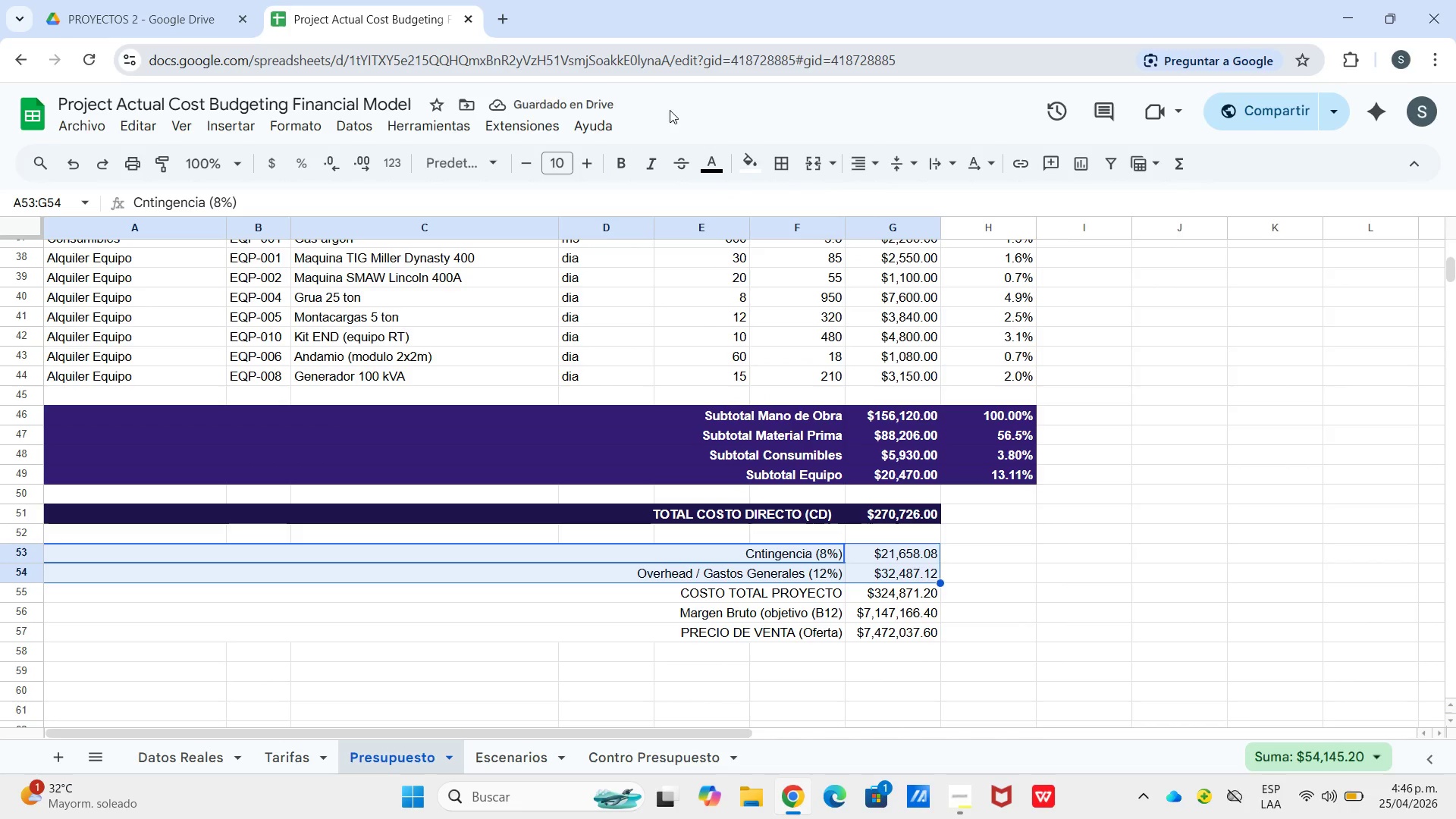 
left_click([745, 158])
 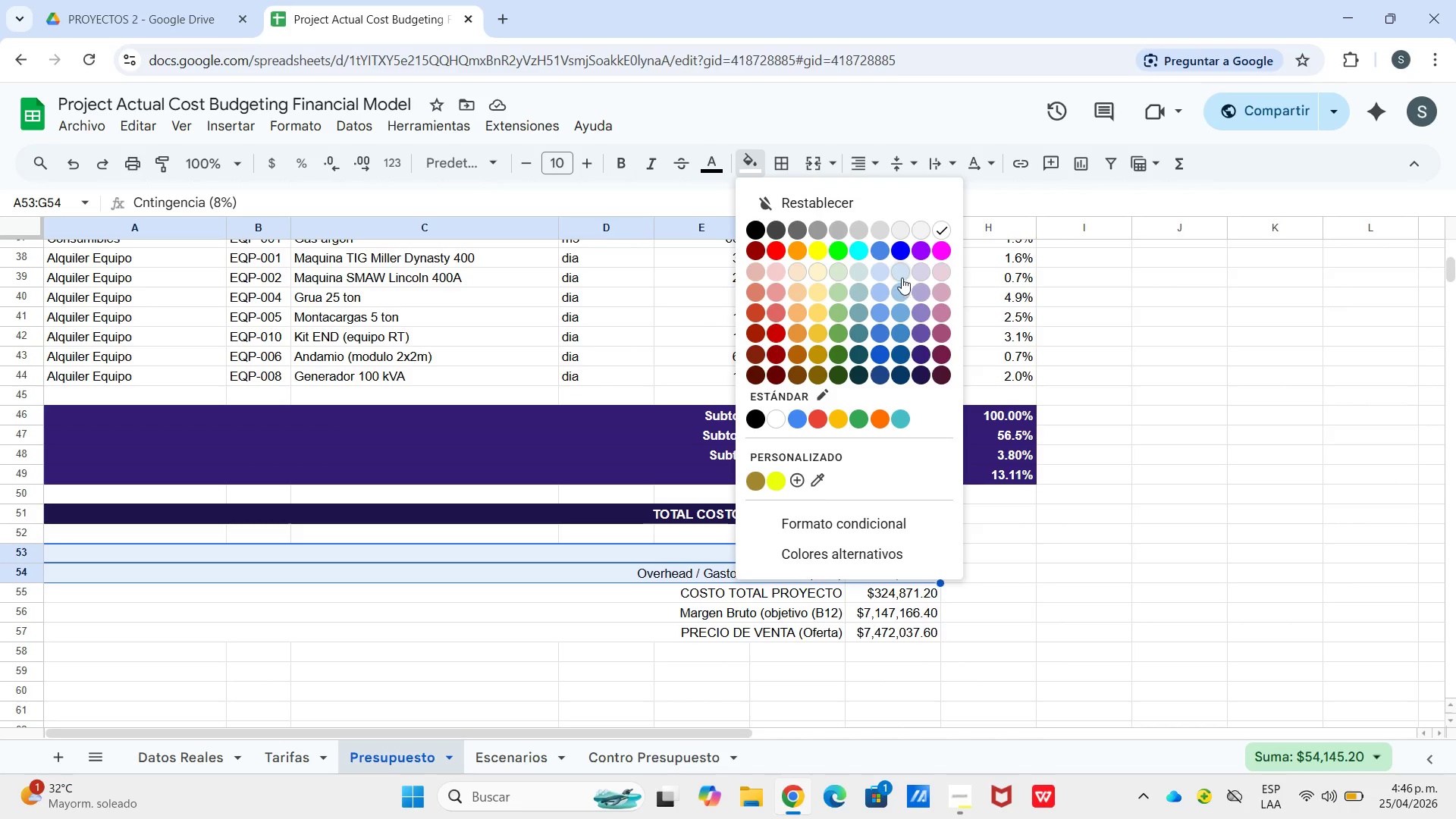 
left_click([900, 274])
 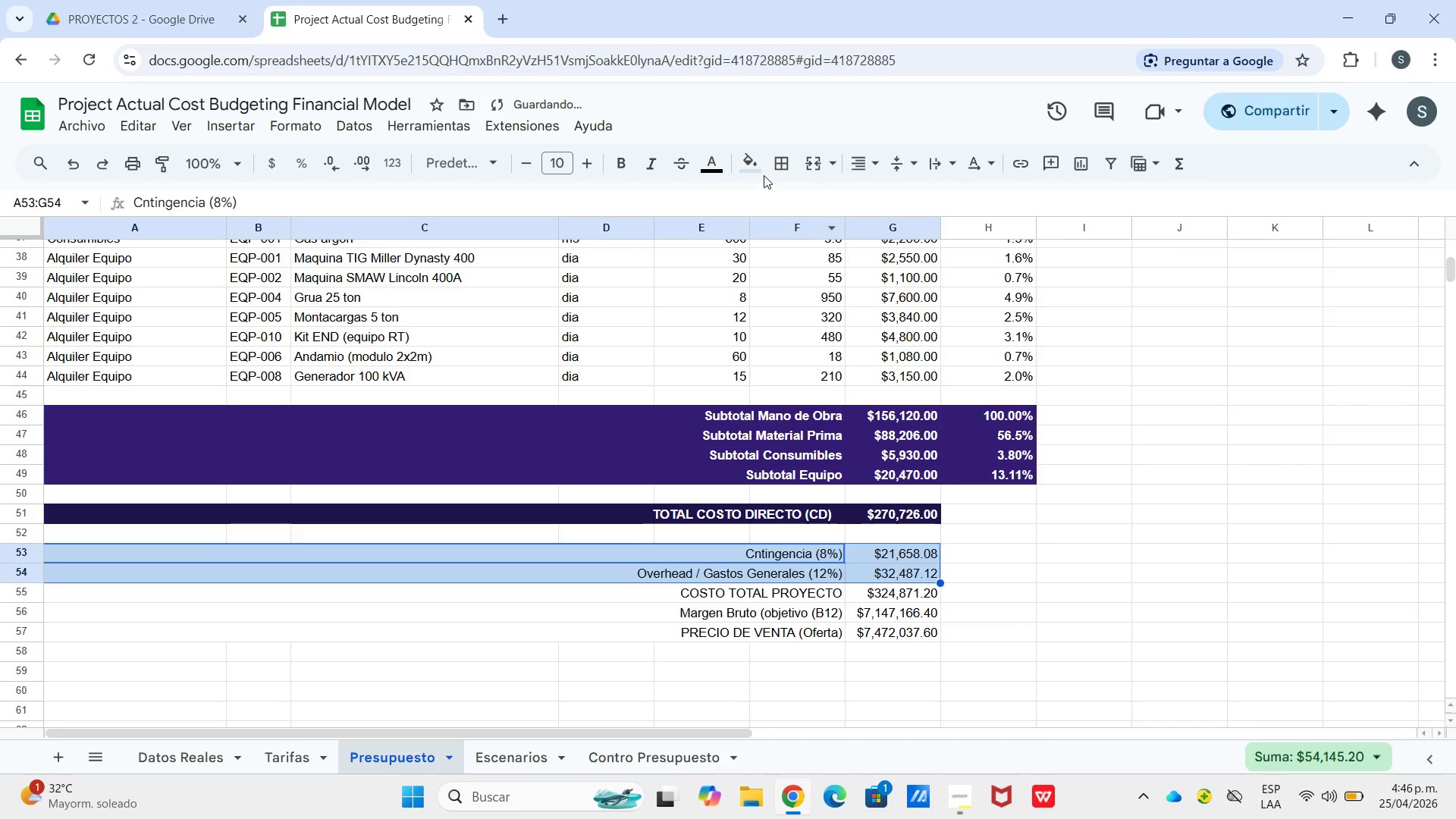 
left_click([761, 172])
 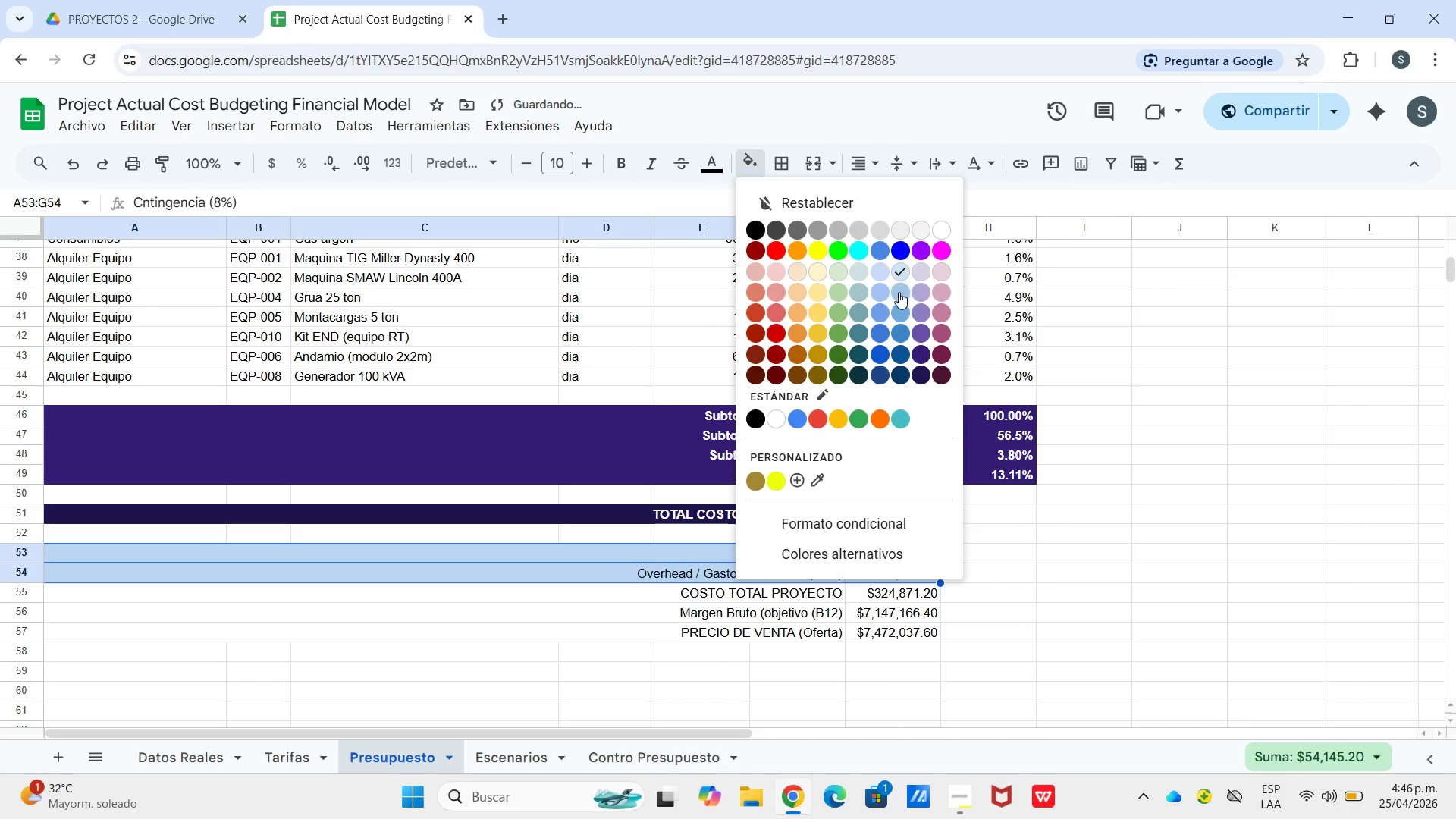 
left_click([899, 292])
 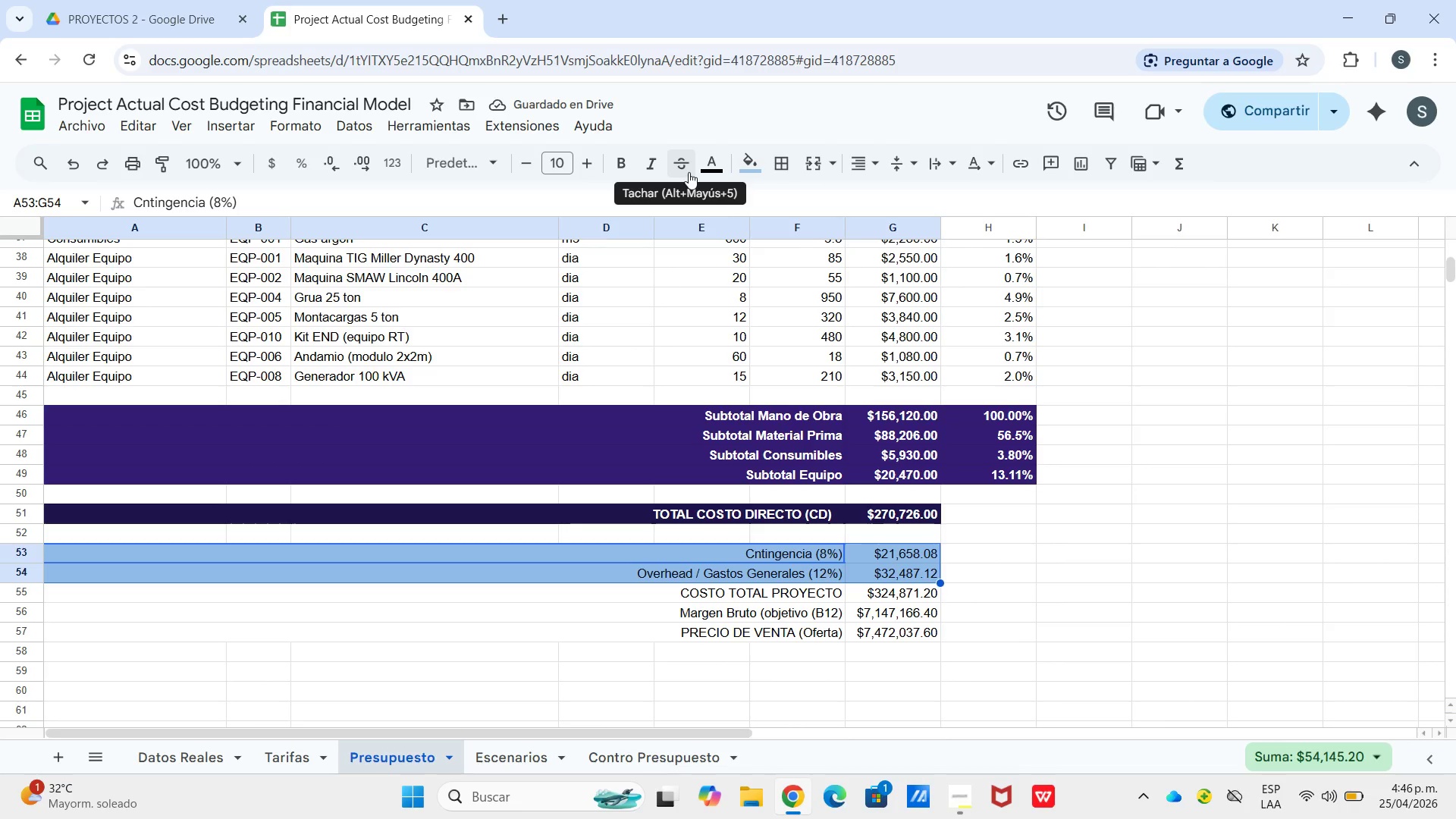 
left_click([626, 172])
 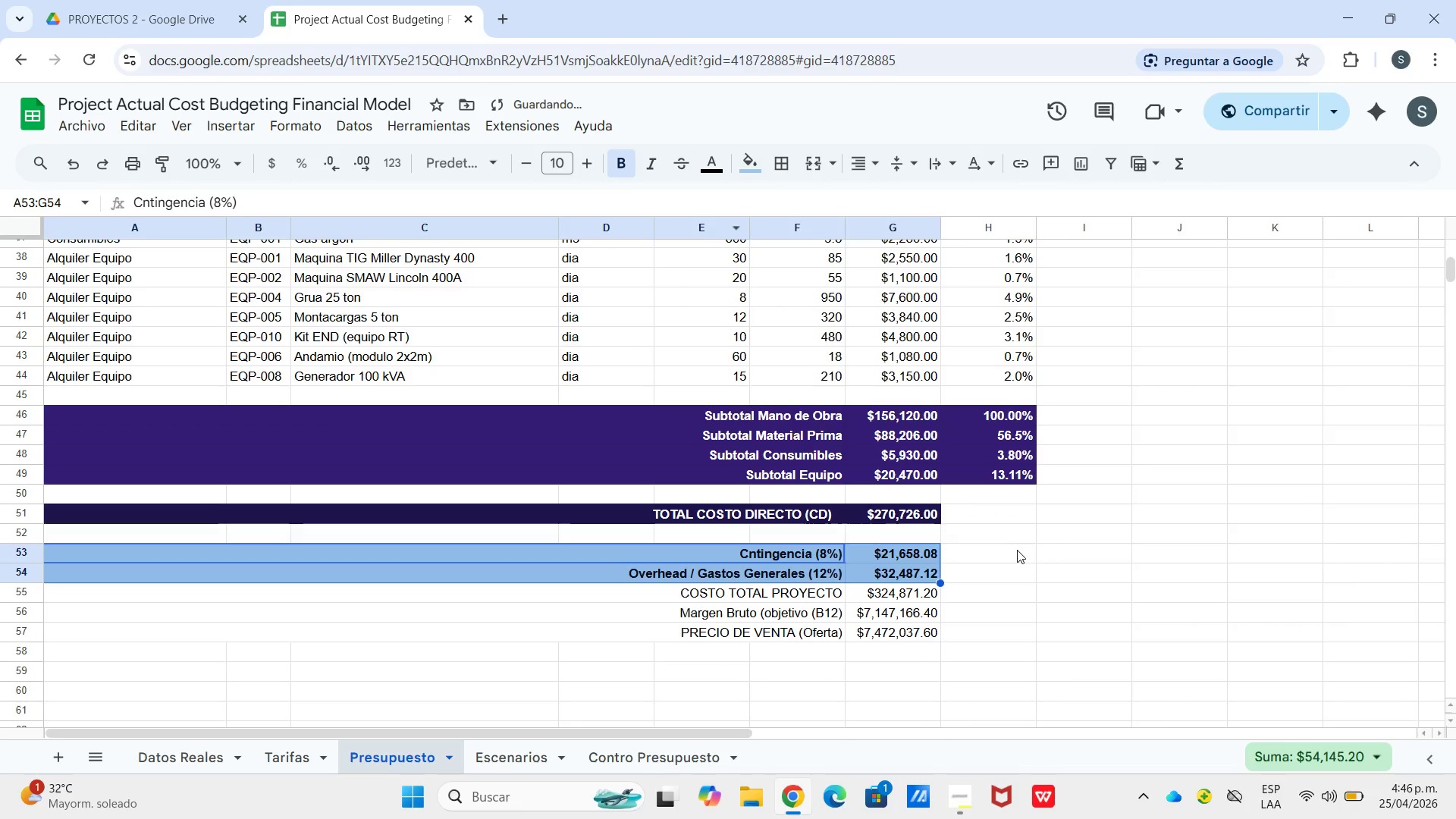 
left_click([1017, 550])
 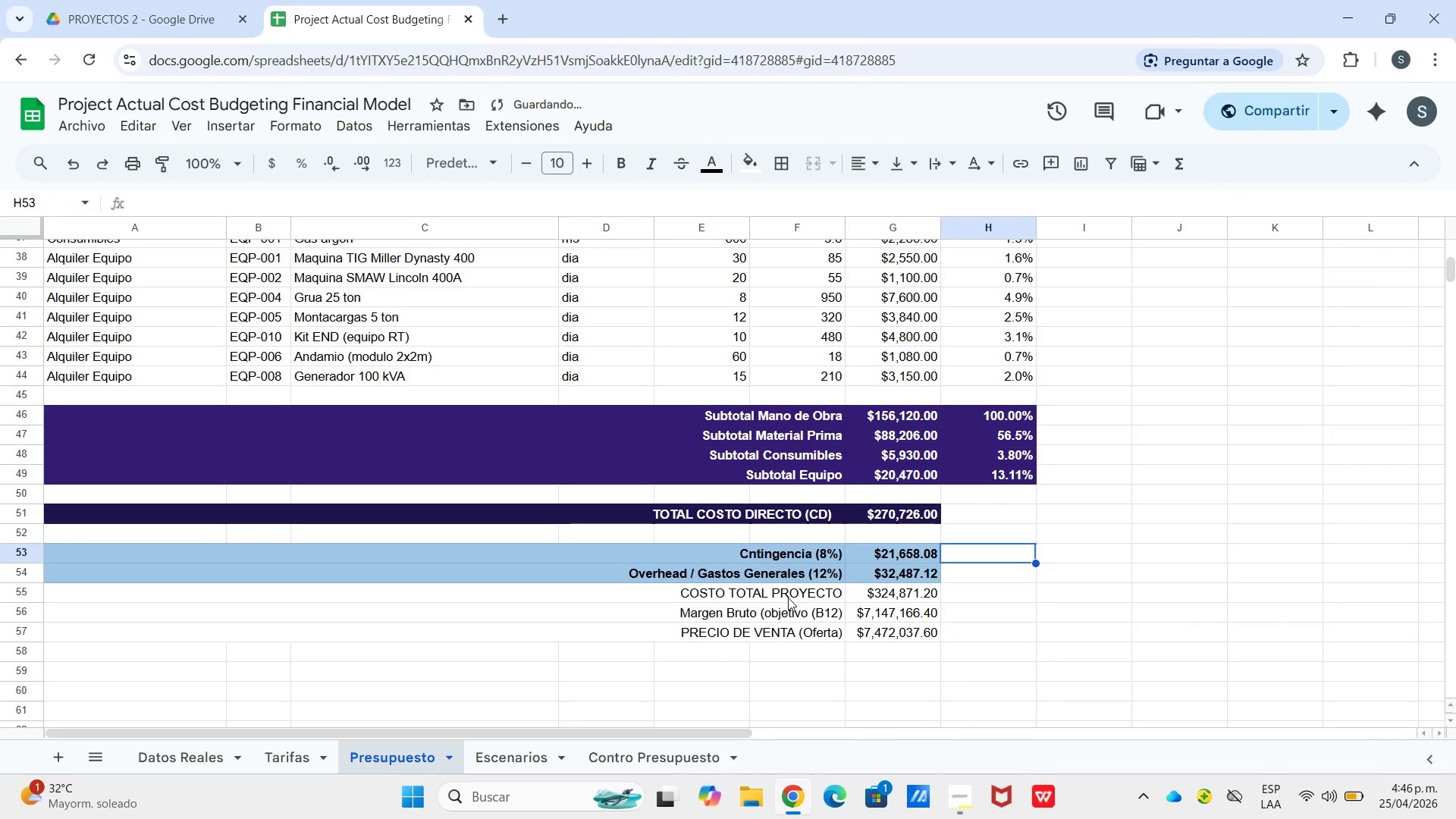 
left_click_drag(start_coordinate=[788, 597], to_coordinate=[902, 586])
 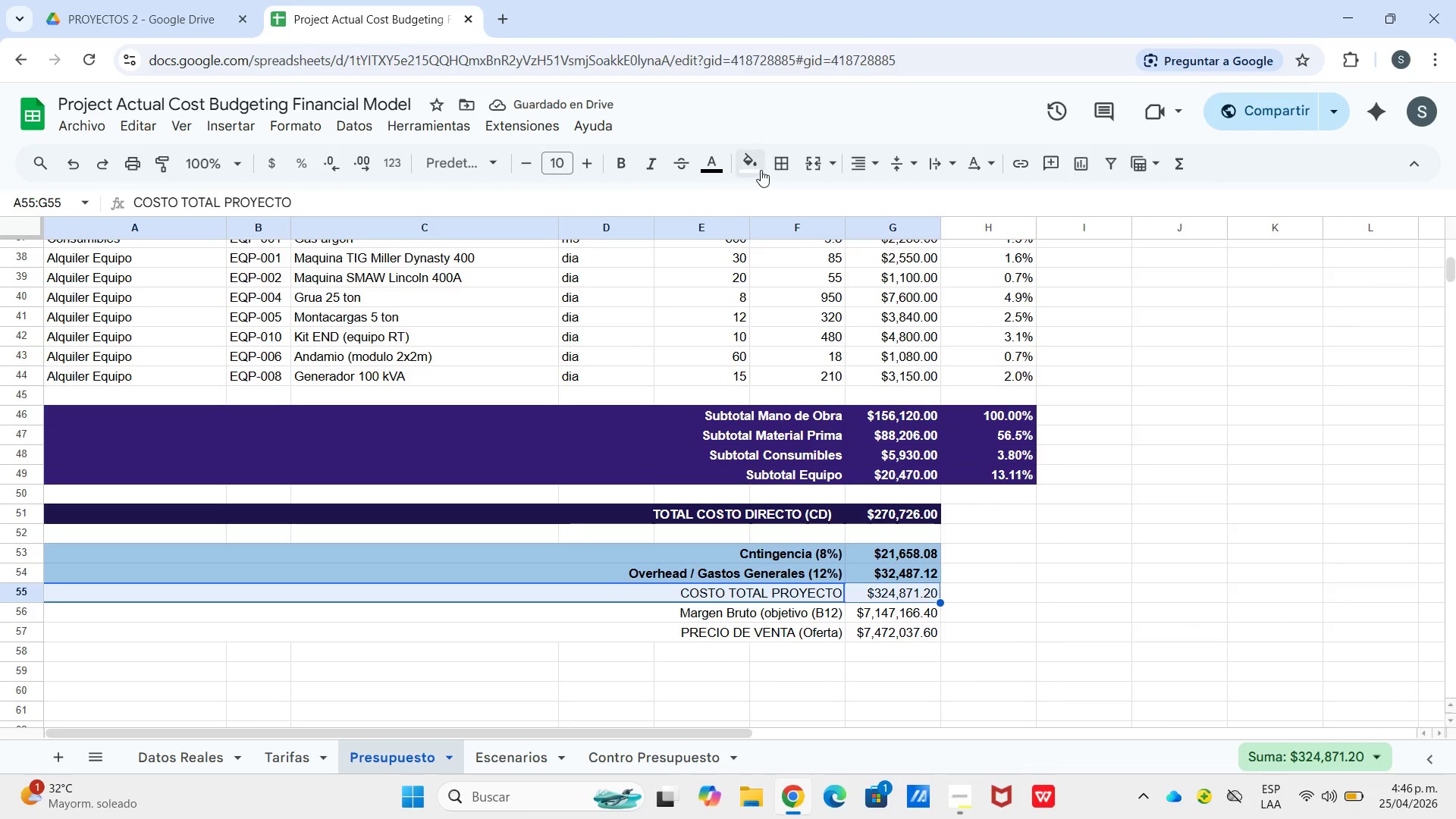 
double_click([758, 170])
 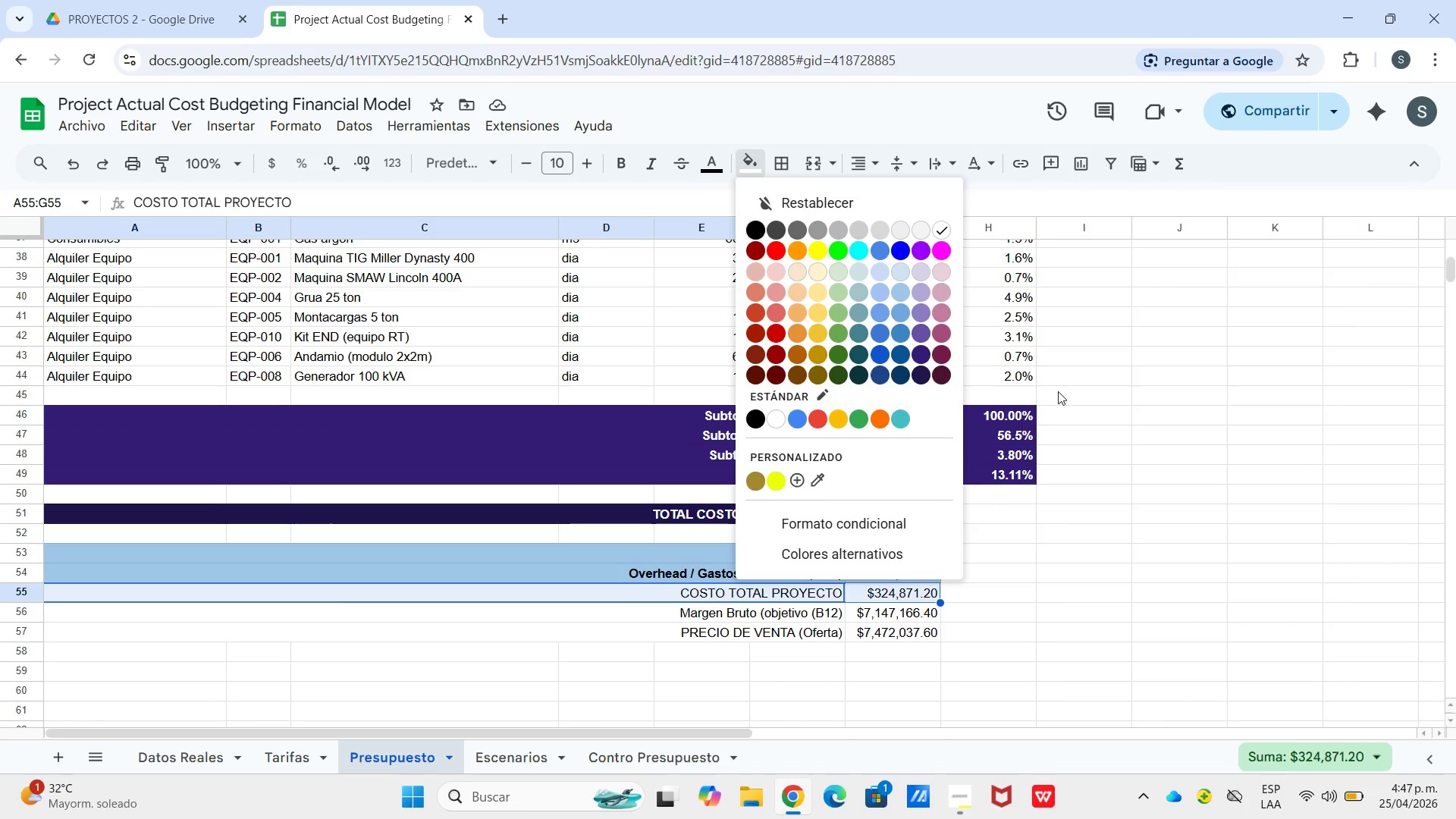 
left_click_drag(start_coordinate=[1122, 447], to_coordinate=[1124, 451])
 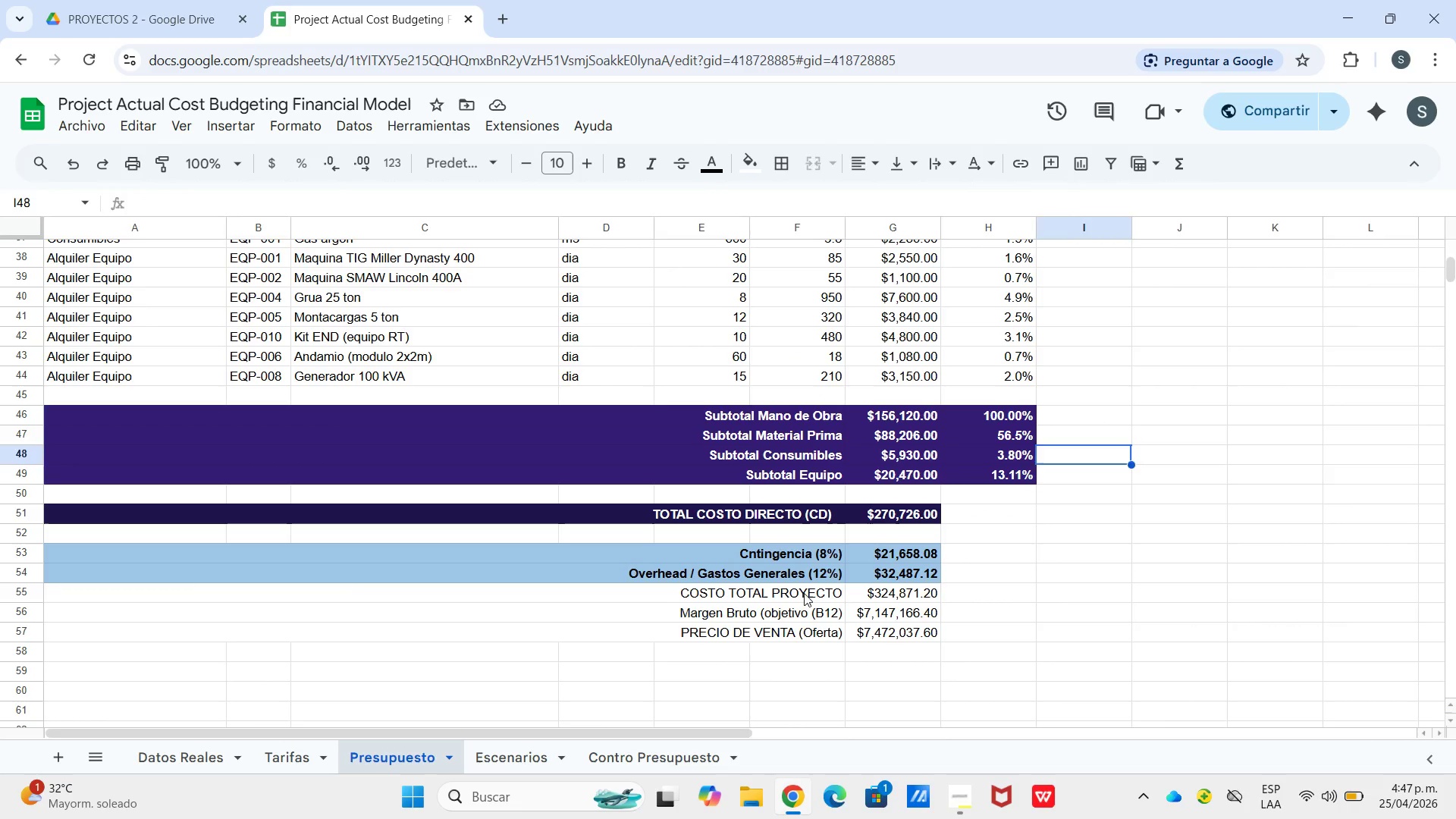 
left_click_drag(start_coordinate=[804, 593], to_coordinate=[903, 628])
 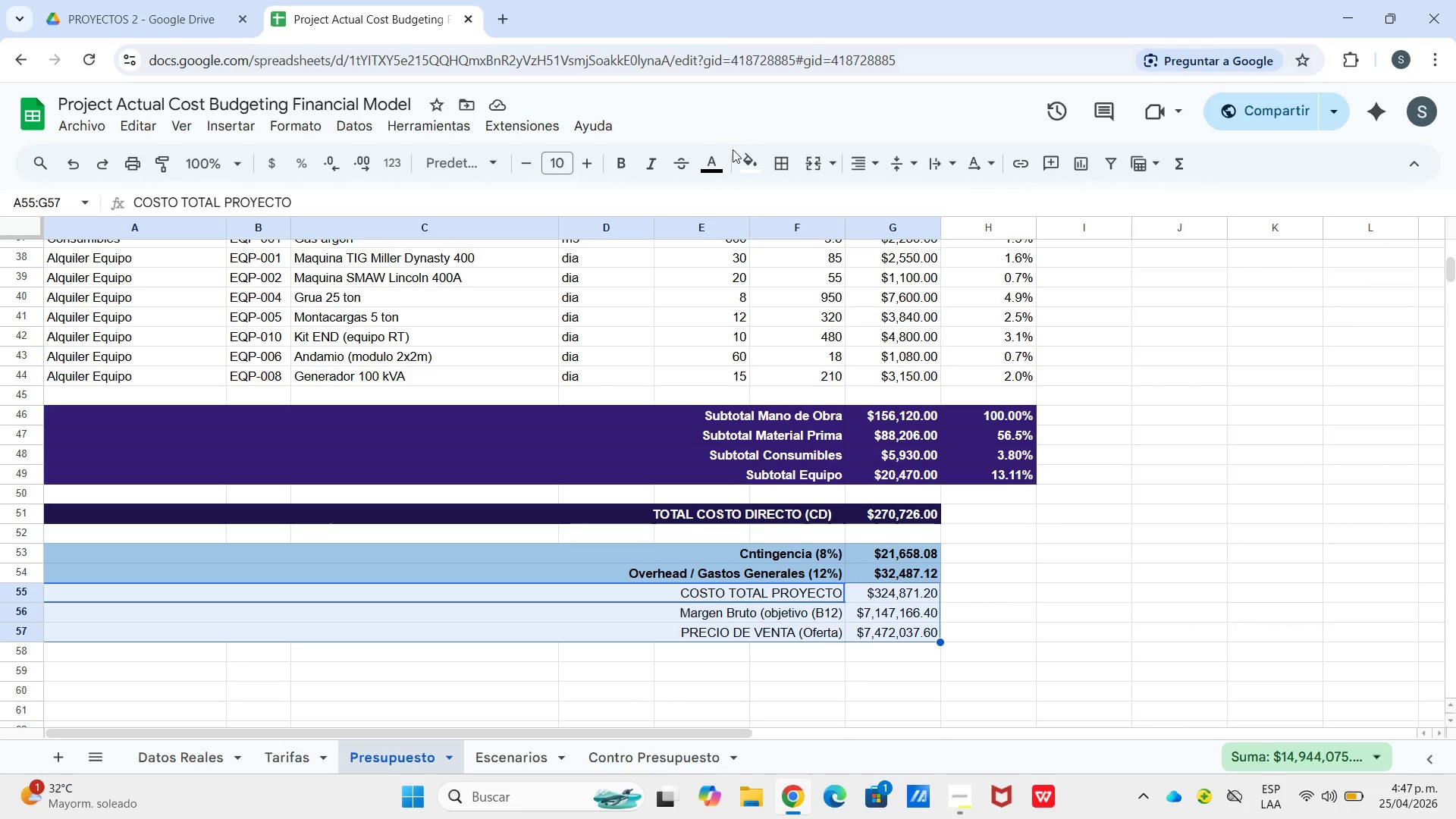 
left_click([742, 159])
 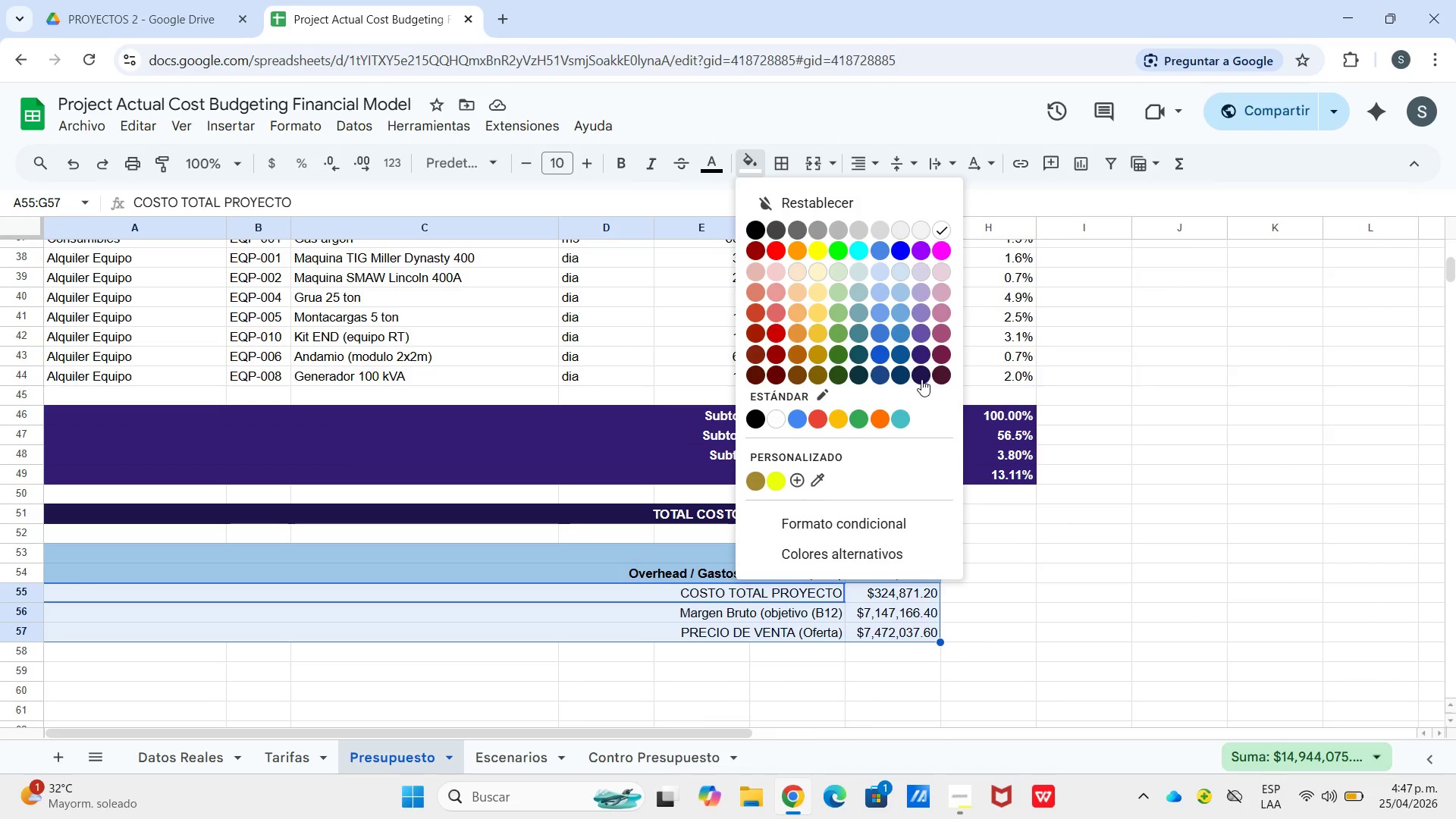 
left_click([921, 378])
 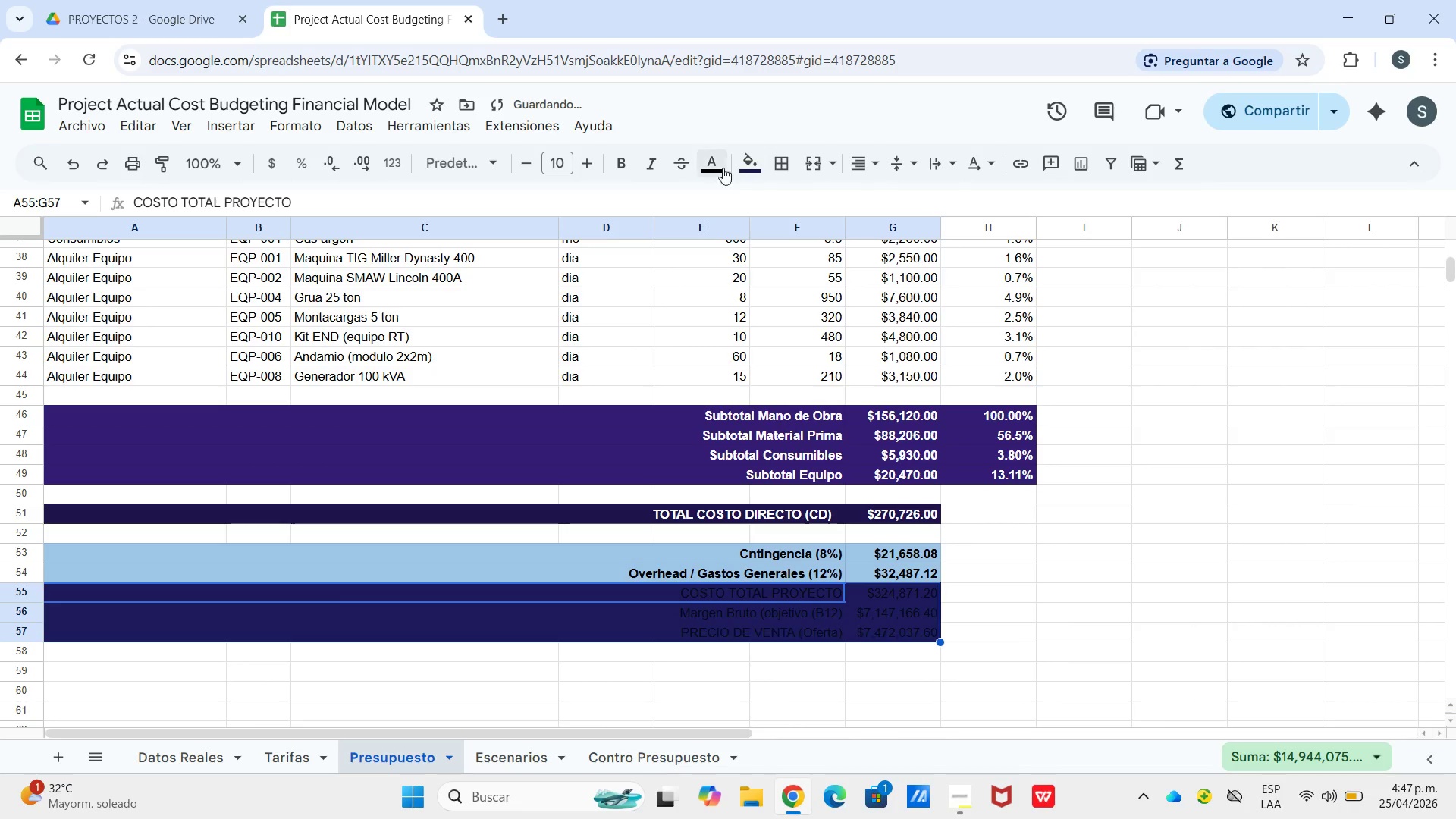 
left_click([710, 162])
 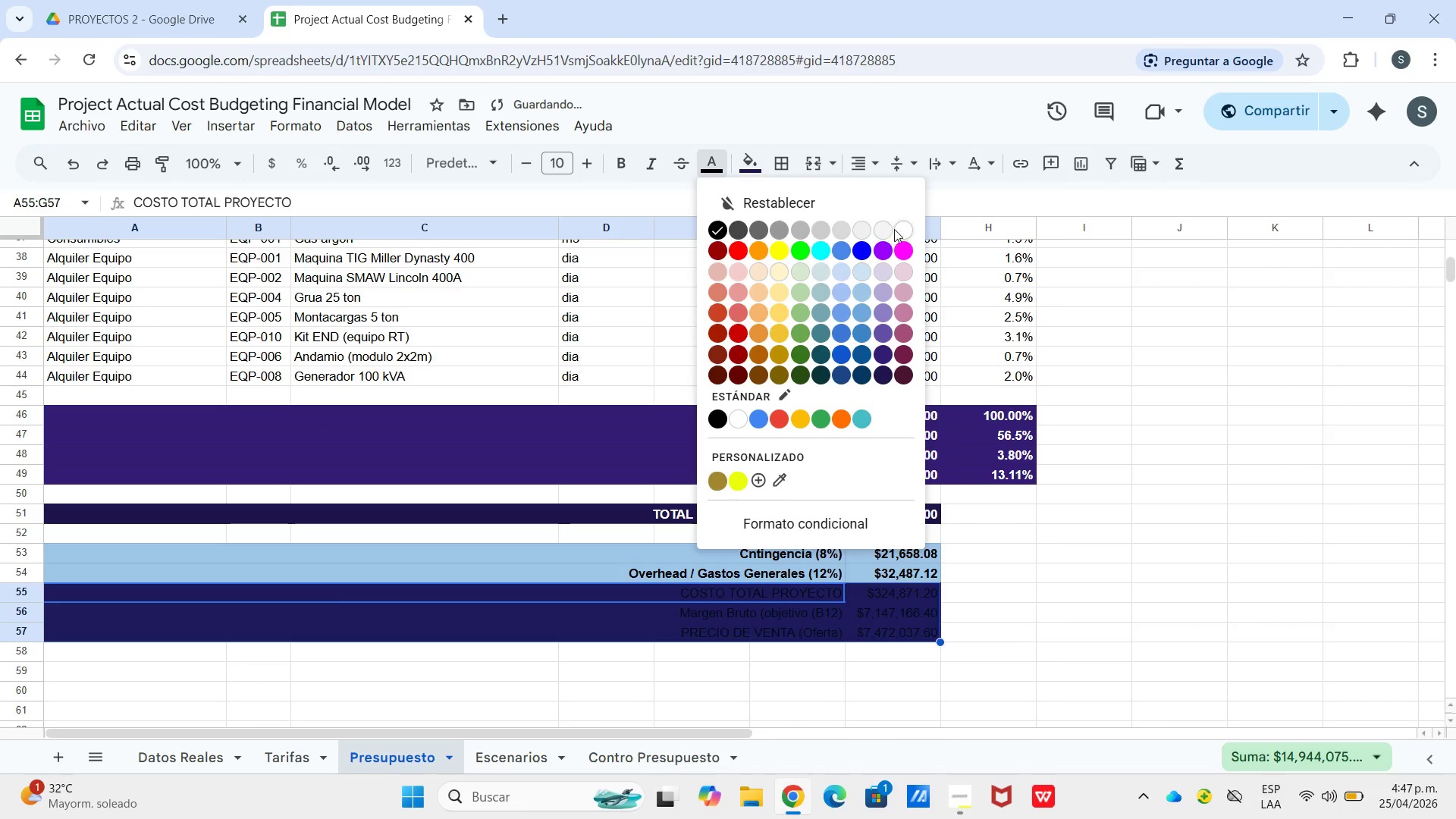 
left_click([899, 230])
 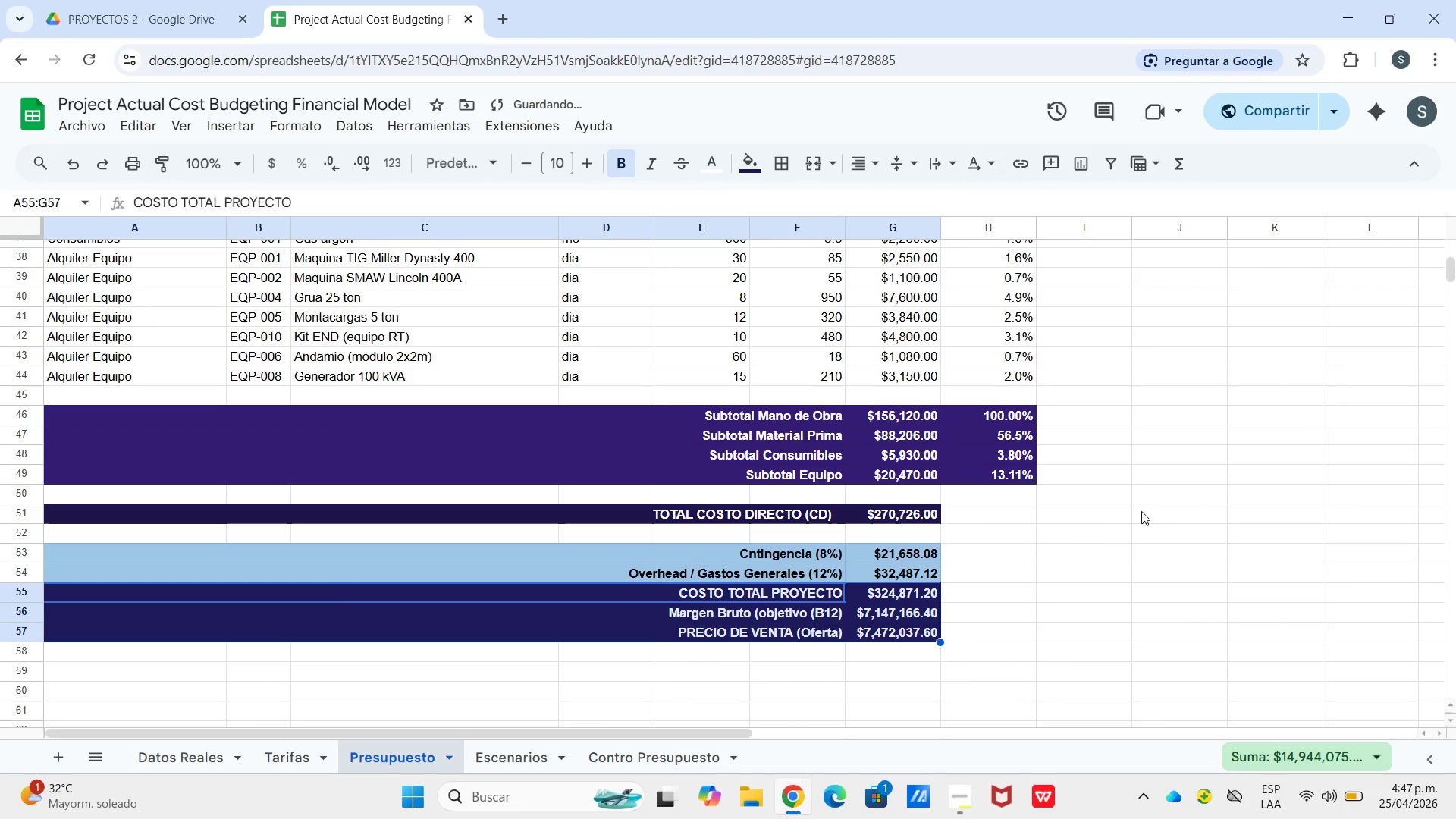 
left_click_drag(start_coordinate=[1090, 588], to_coordinate=[1083, 592])
 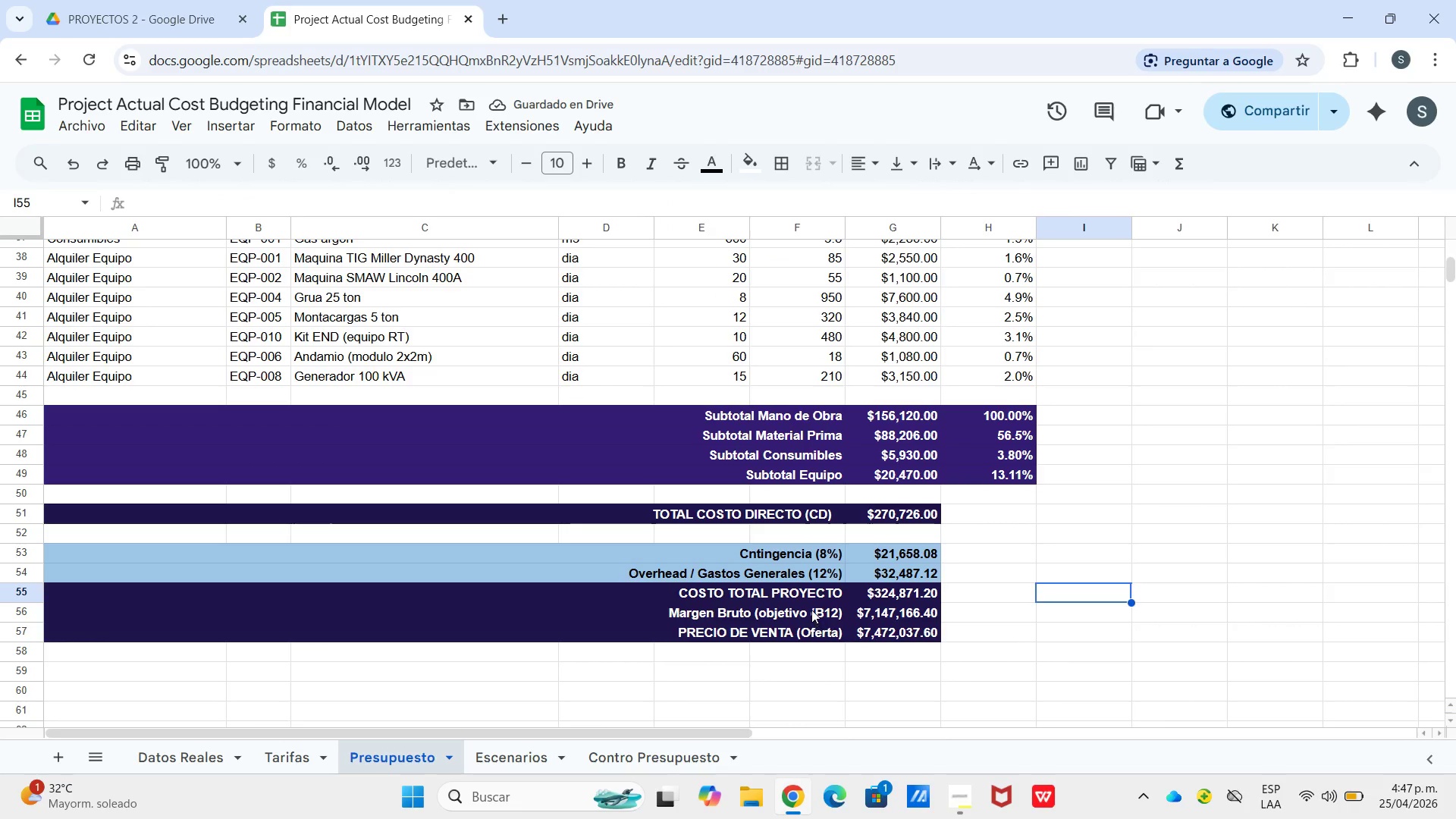 
left_click_drag(start_coordinate=[811, 610], to_coordinate=[865, 609])
 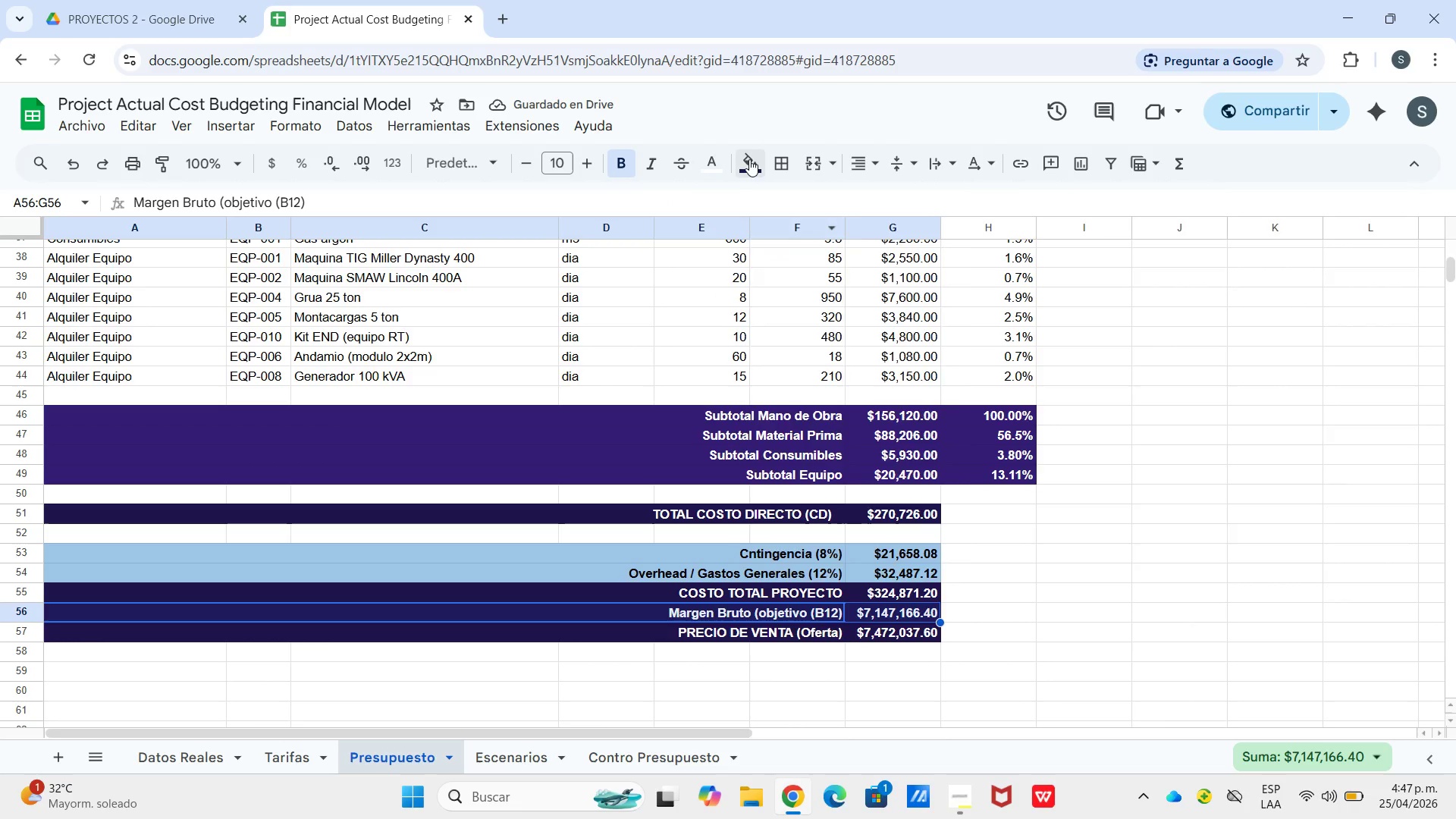 
left_click([749, 158])
 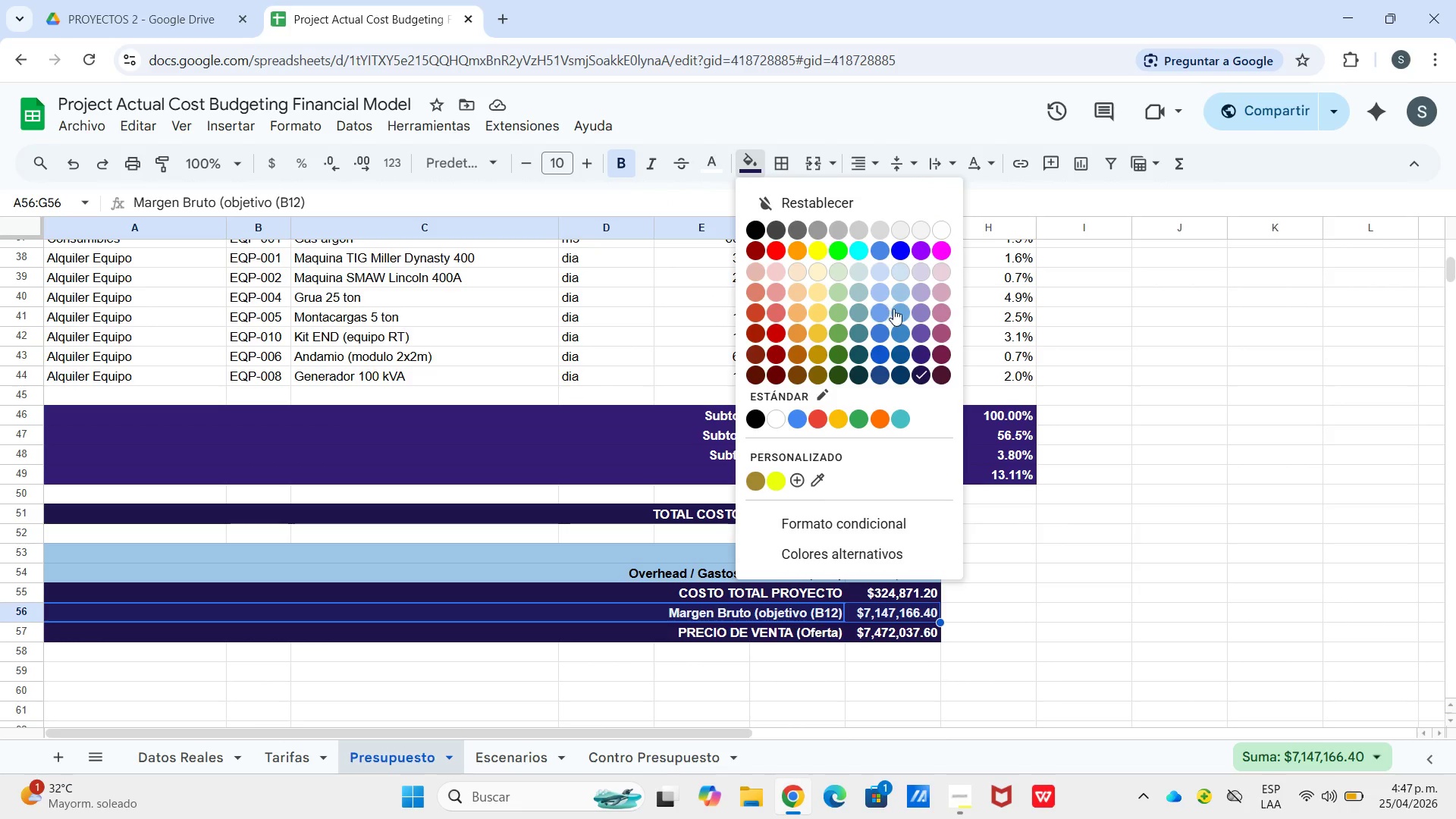 
left_click([903, 309])
 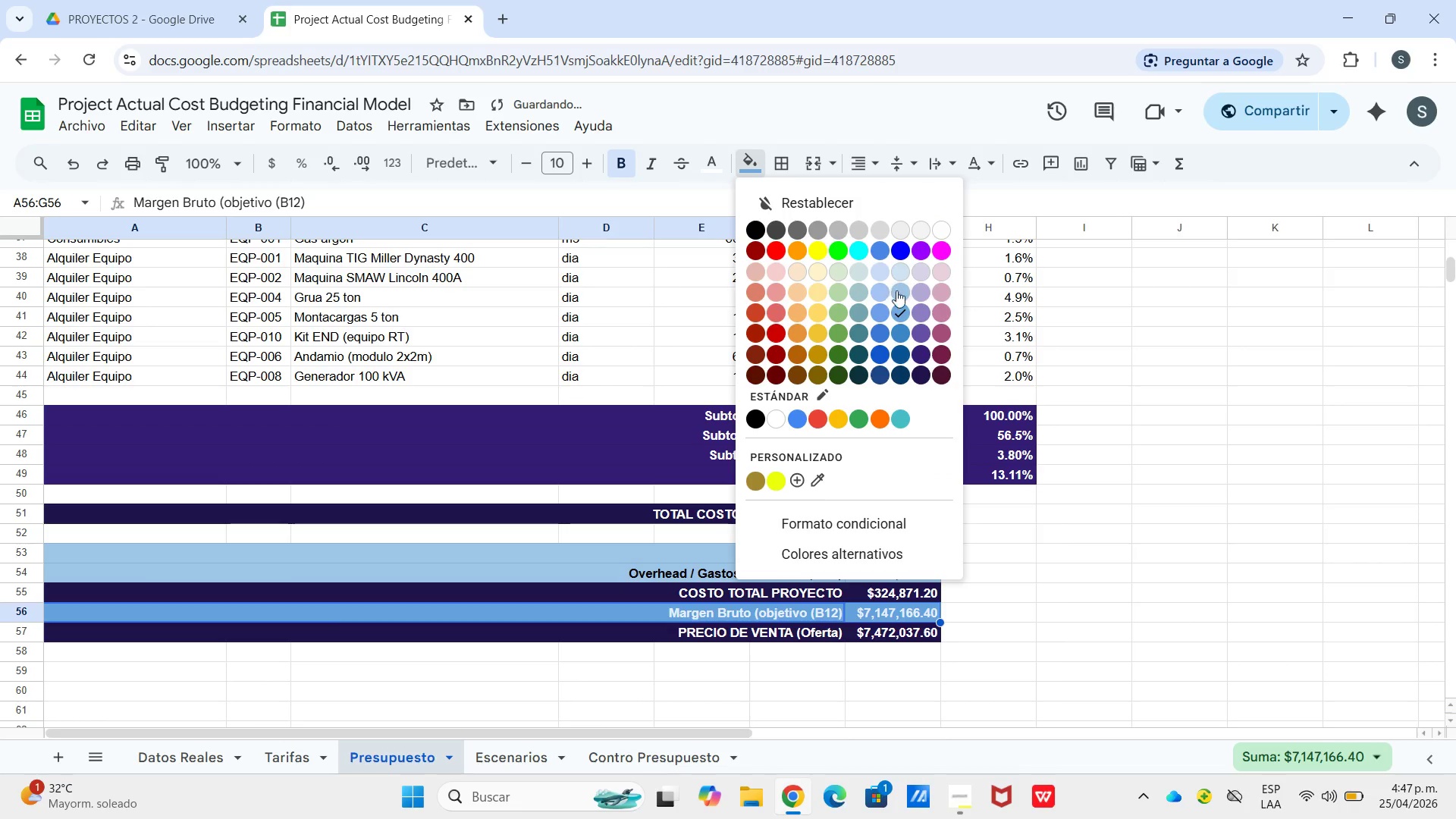 
left_click([880, 305])
 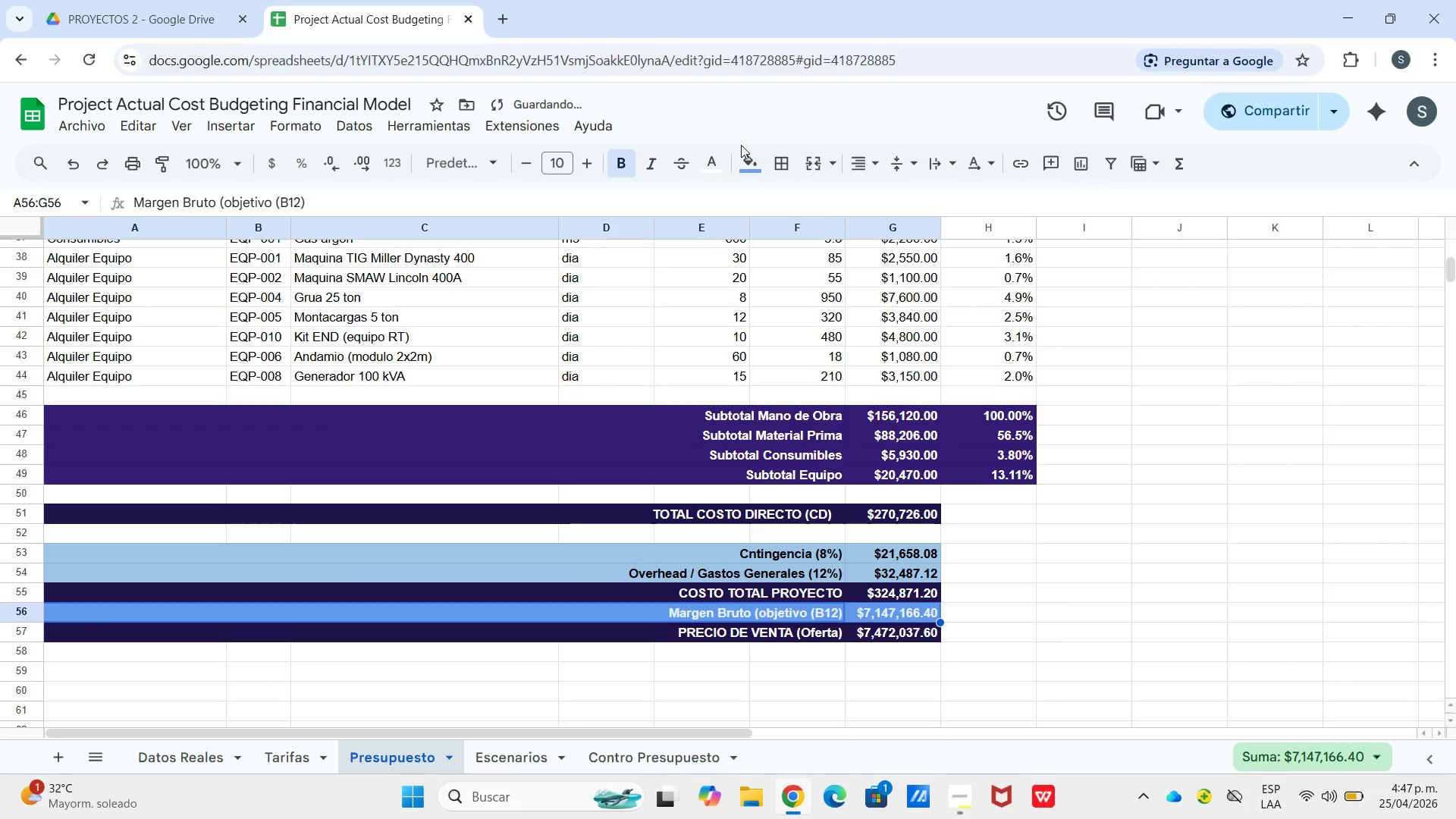 
left_click_drag(start_coordinate=[744, 152], to_coordinate=[761, 161])
 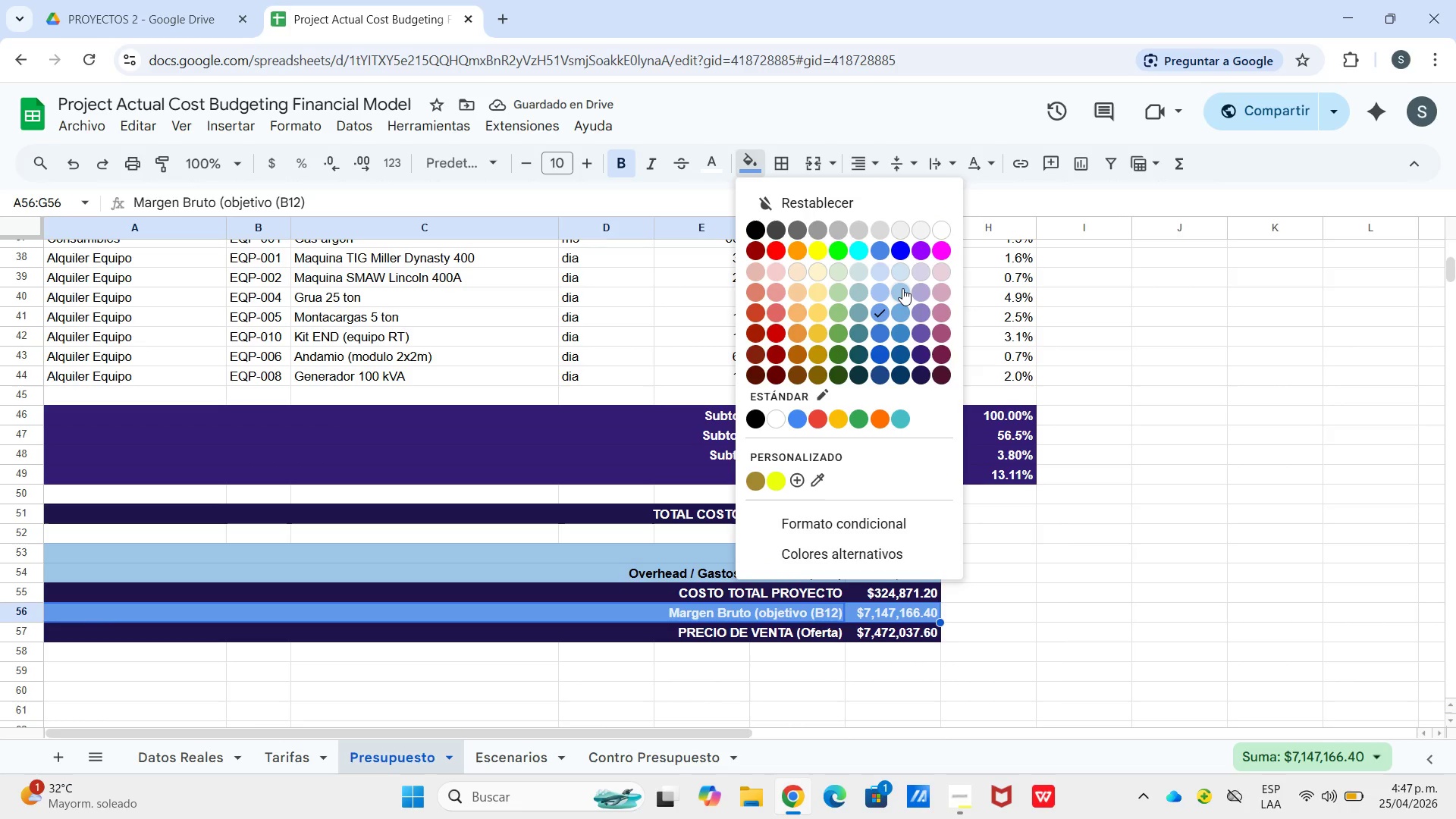 
left_click([902, 291])
 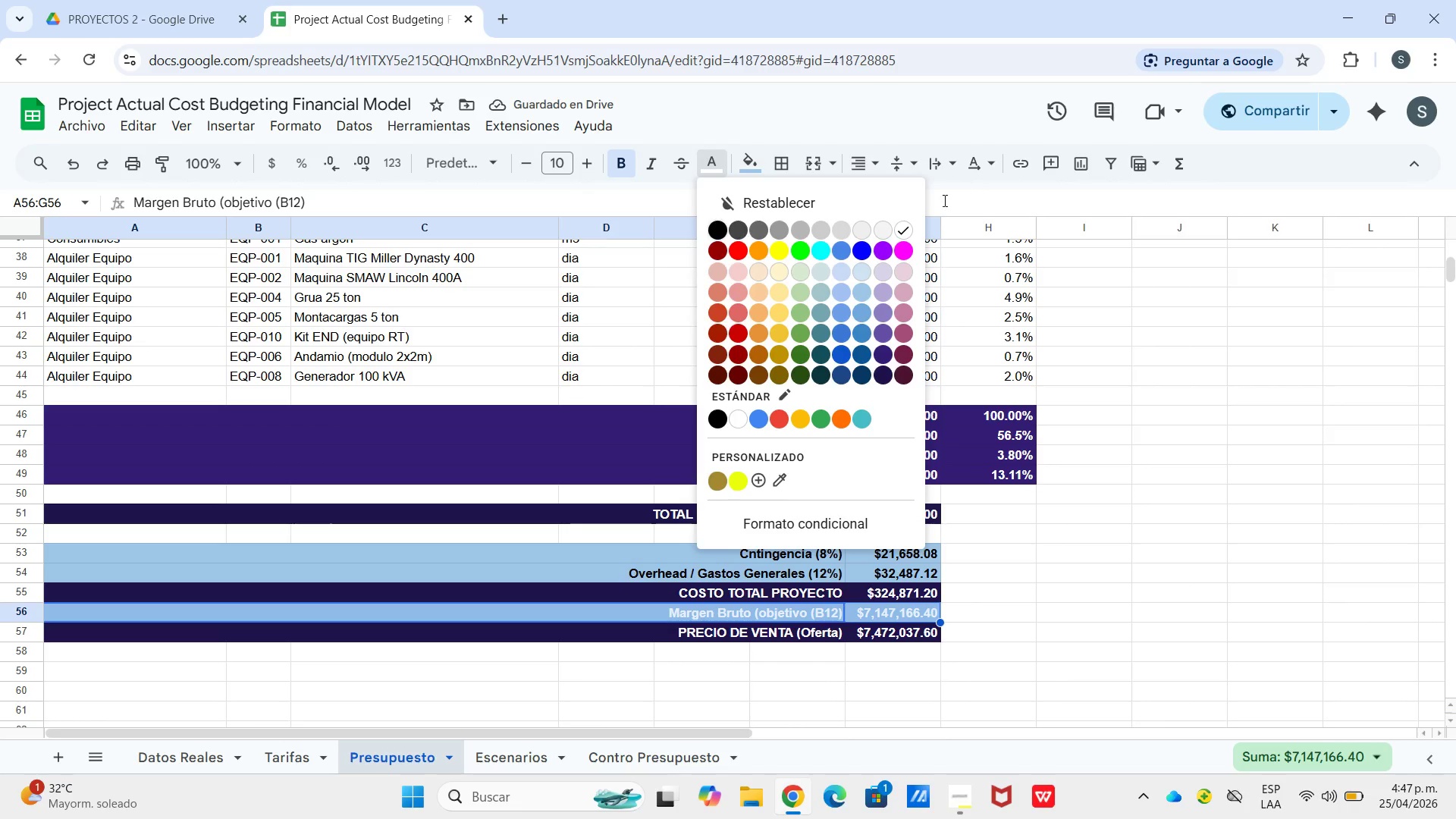 
left_click([720, 225])
 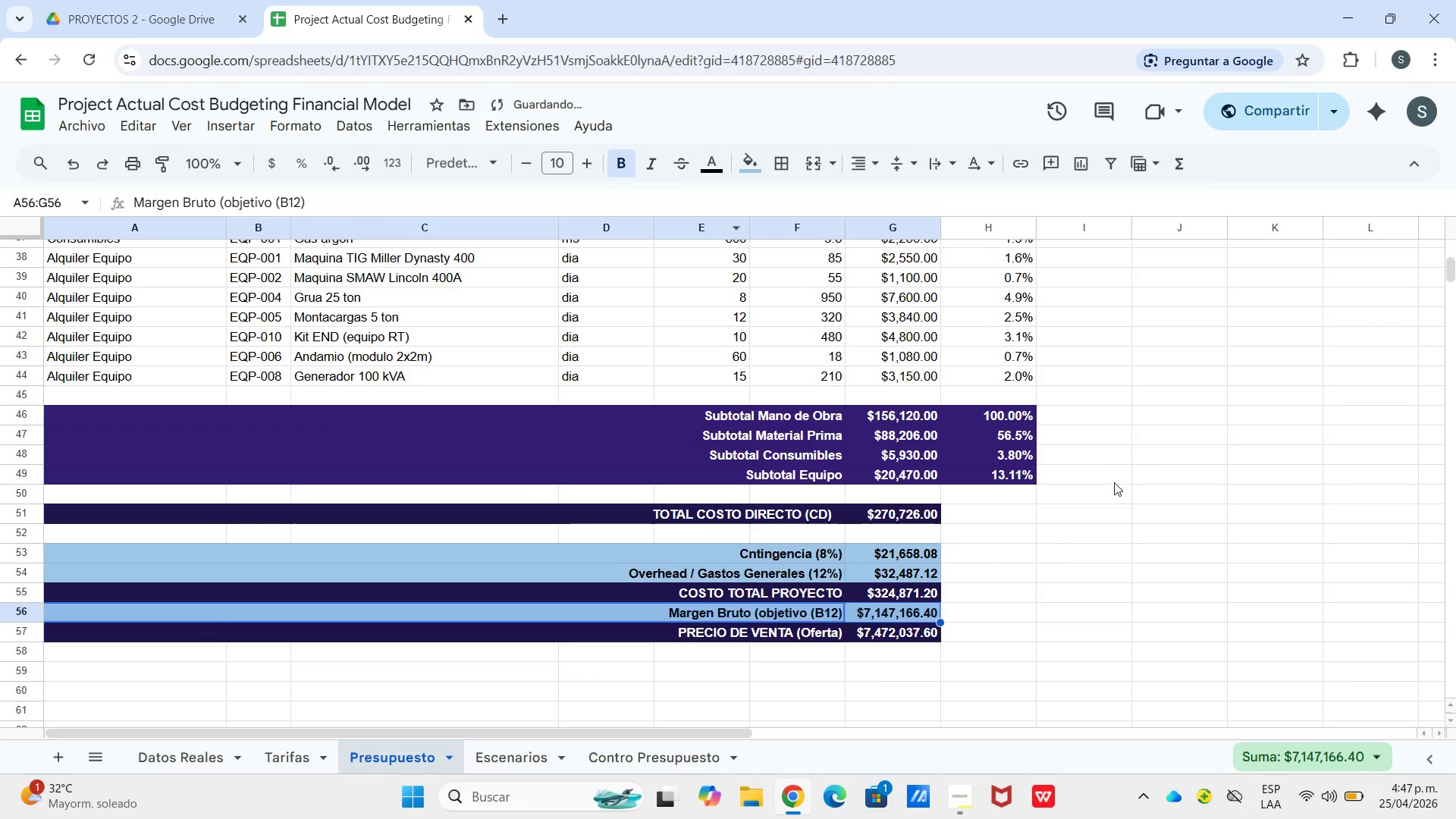 
left_click([1114, 482])
 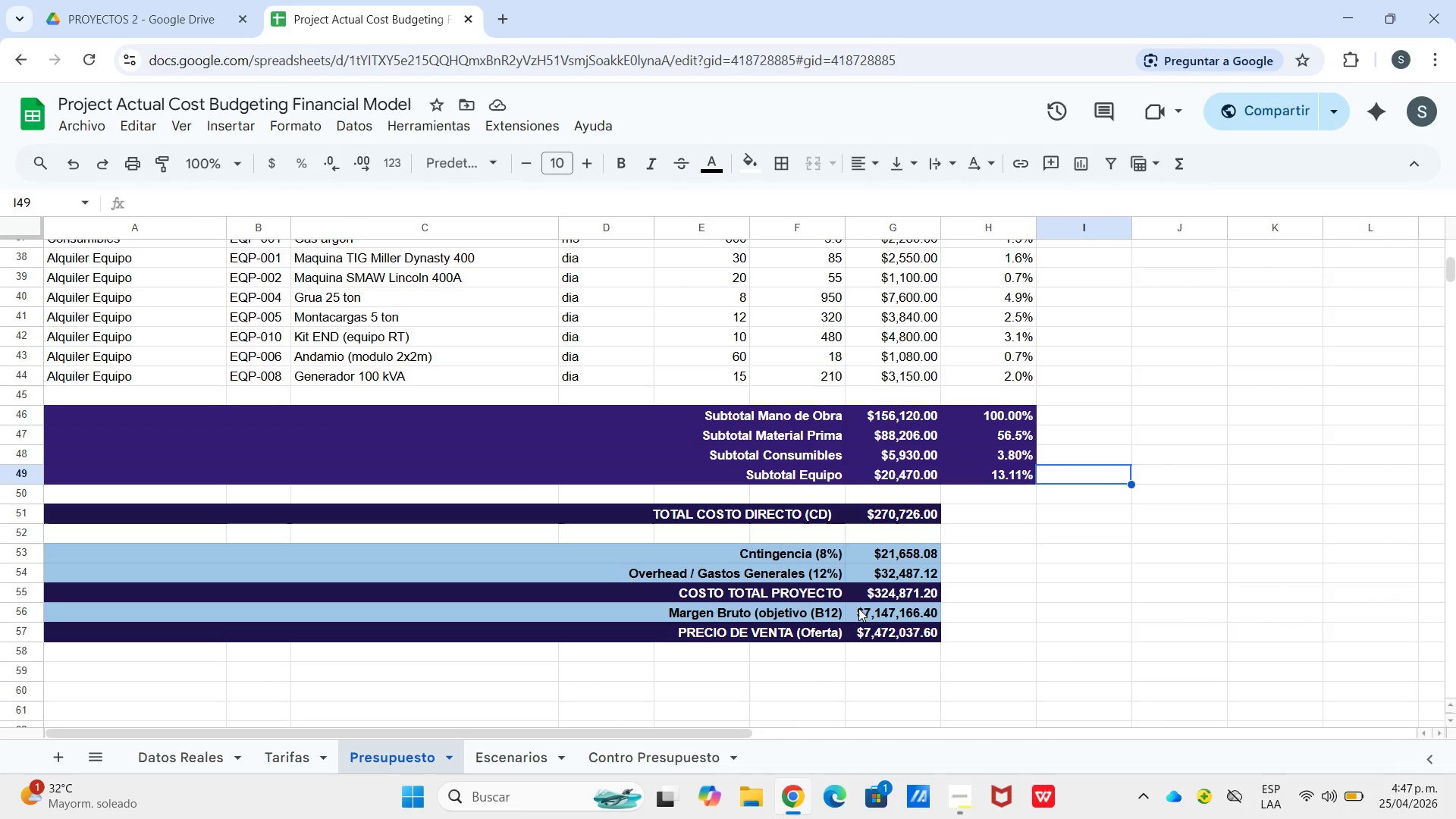 
wait(6.89)
 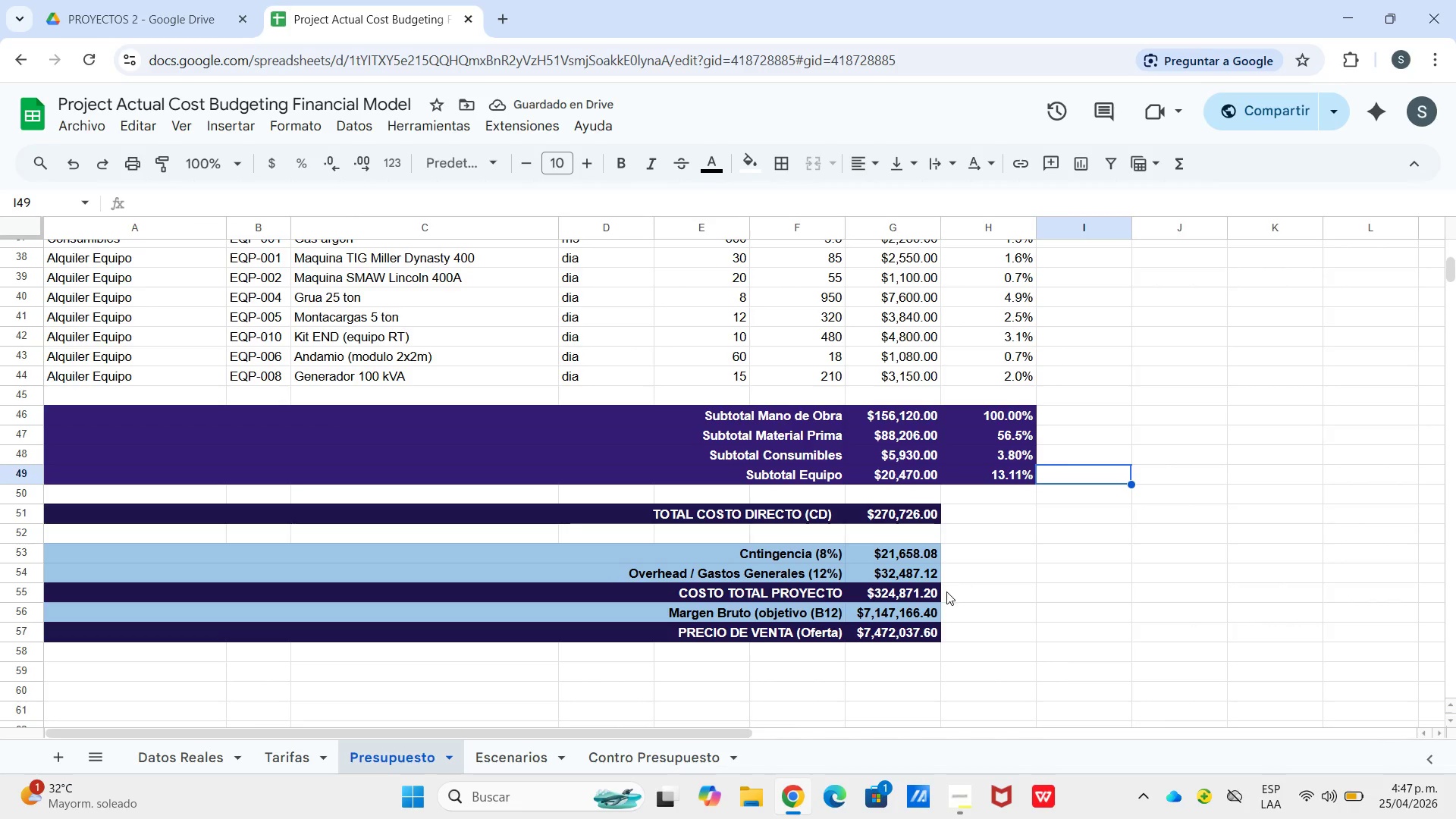 
left_click_drag(start_coordinate=[896, 552], to_coordinate=[896, 629])
 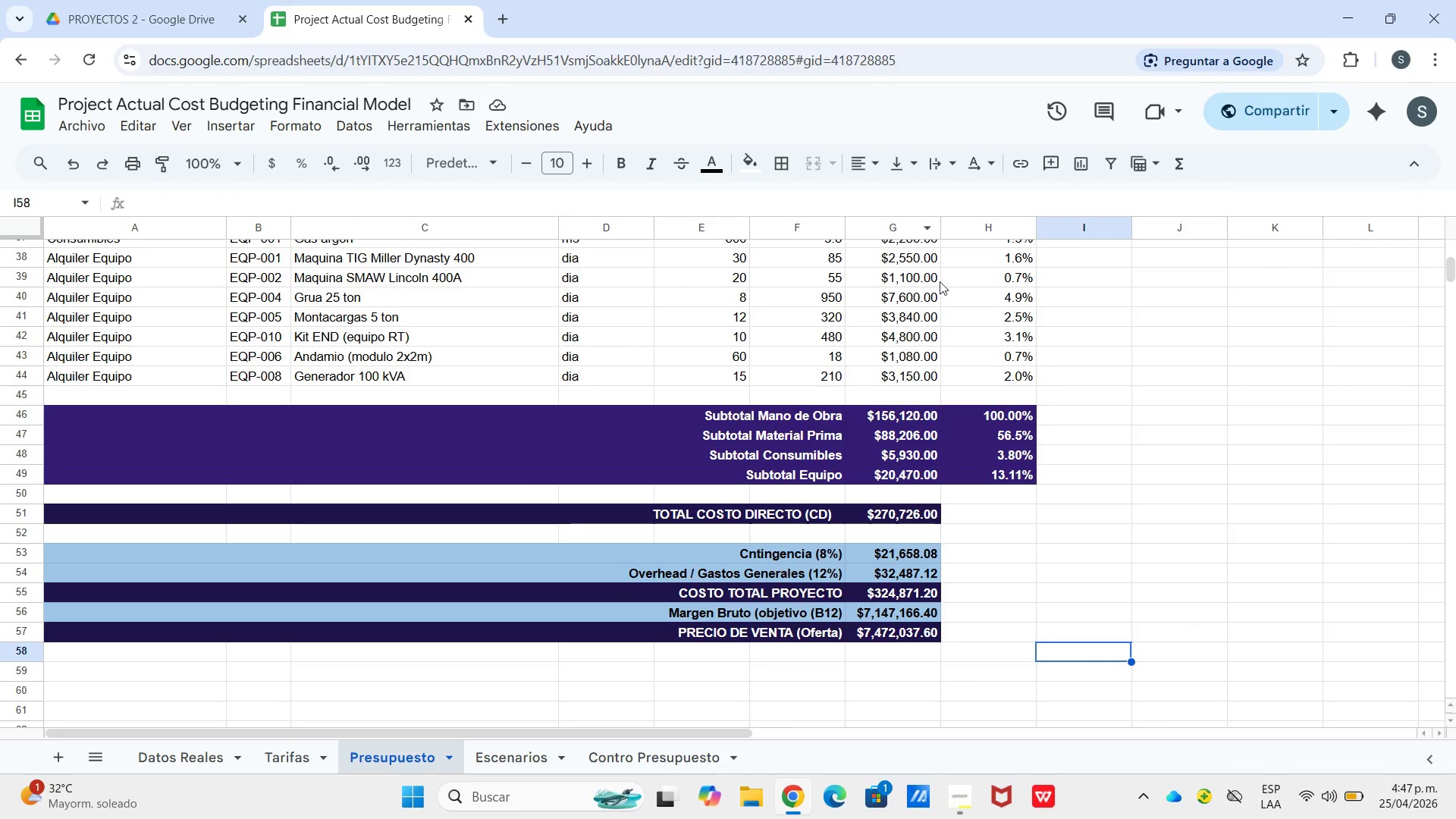 
left_click_drag(start_coordinate=[939, 221], to_coordinate=[955, 220])
 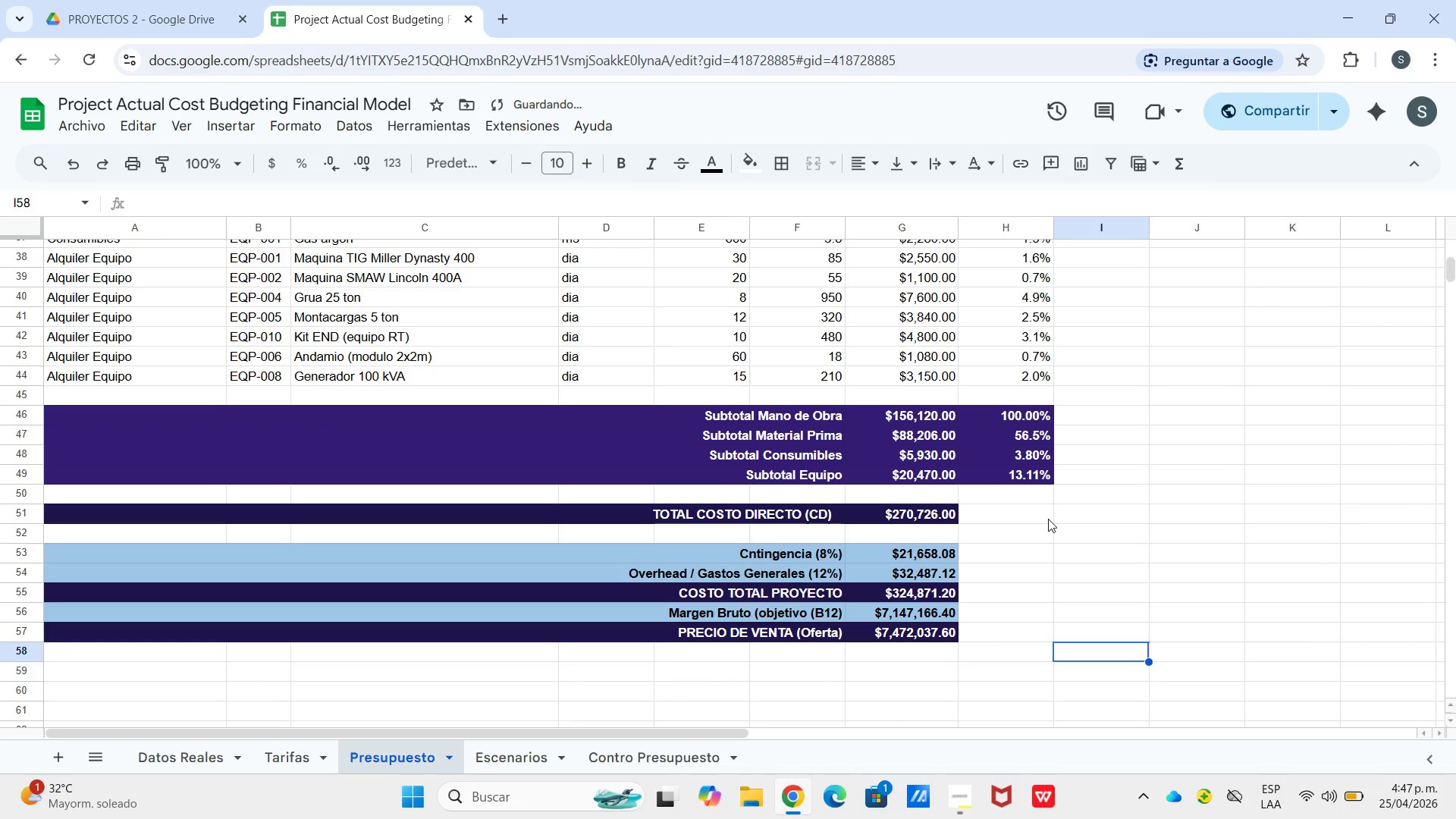 
left_click([1048, 519])
 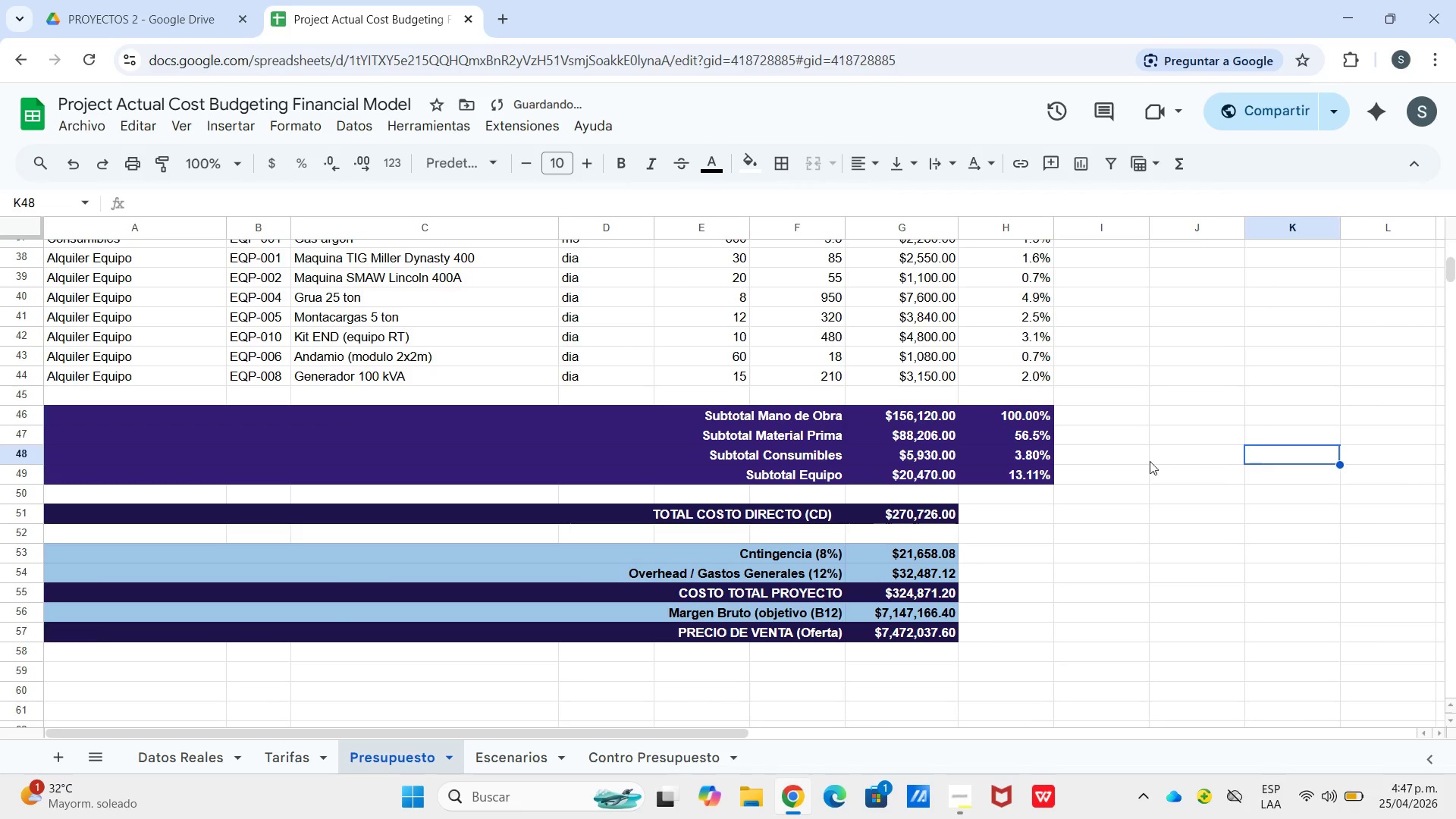 
scroll: coordinate [660, 322], scroll_direction: up, amount: 9.0
 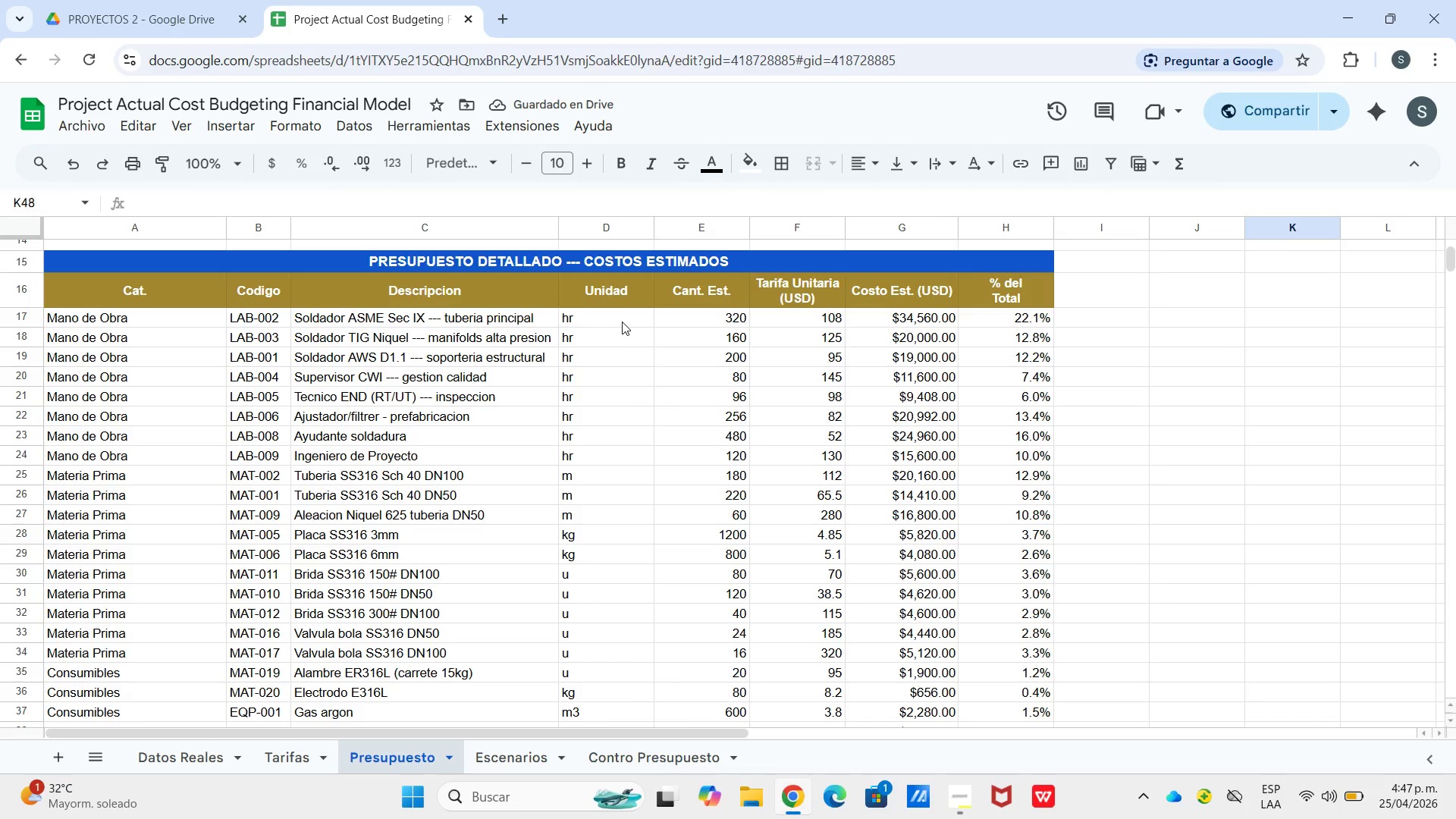 
left_click_drag(start_coordinate=[622, 322], to_coordinate=[999, 476])
 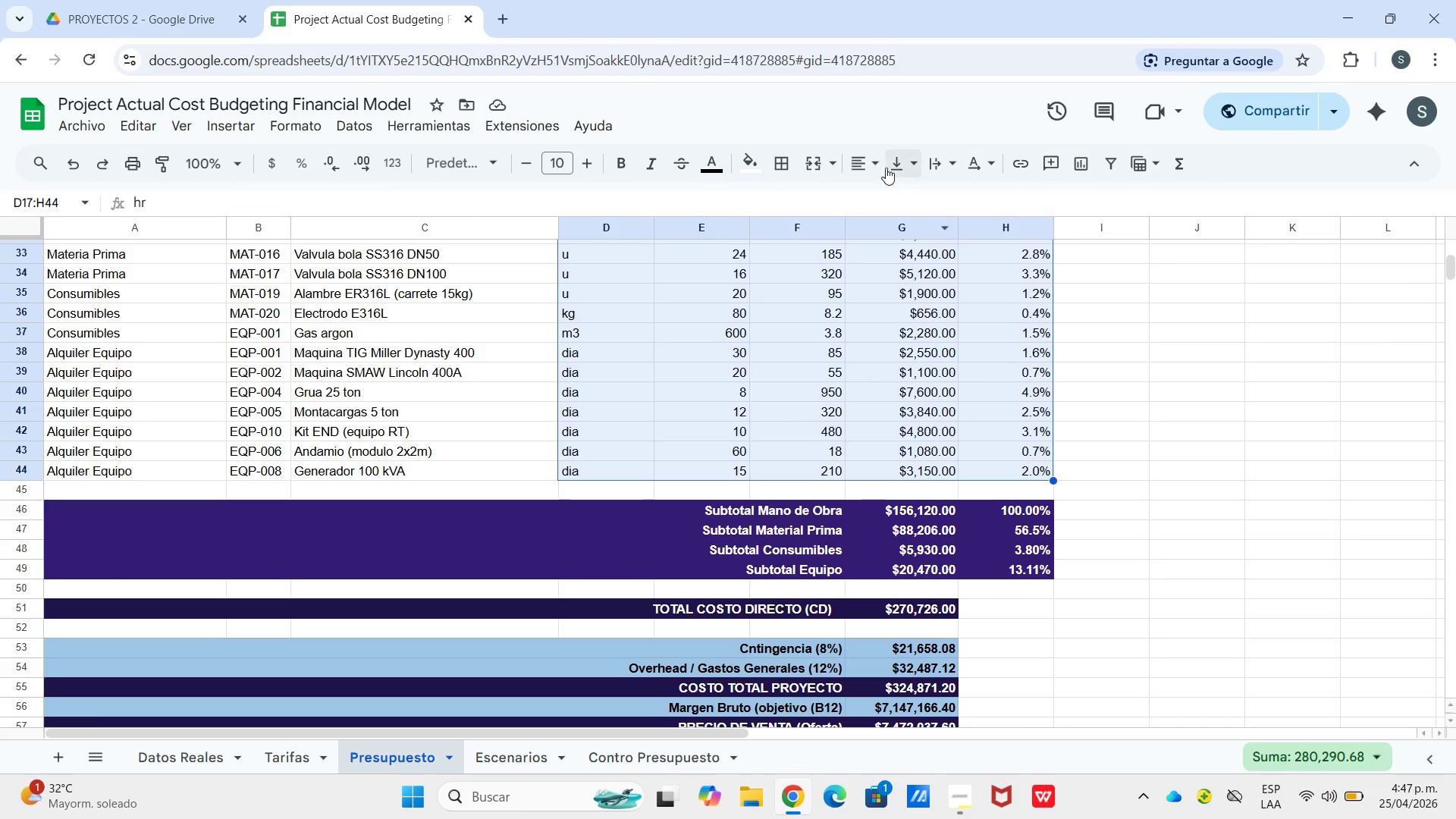 
scroll: coordinate [993, 498], scroll_direction: down, amount: 4.0
 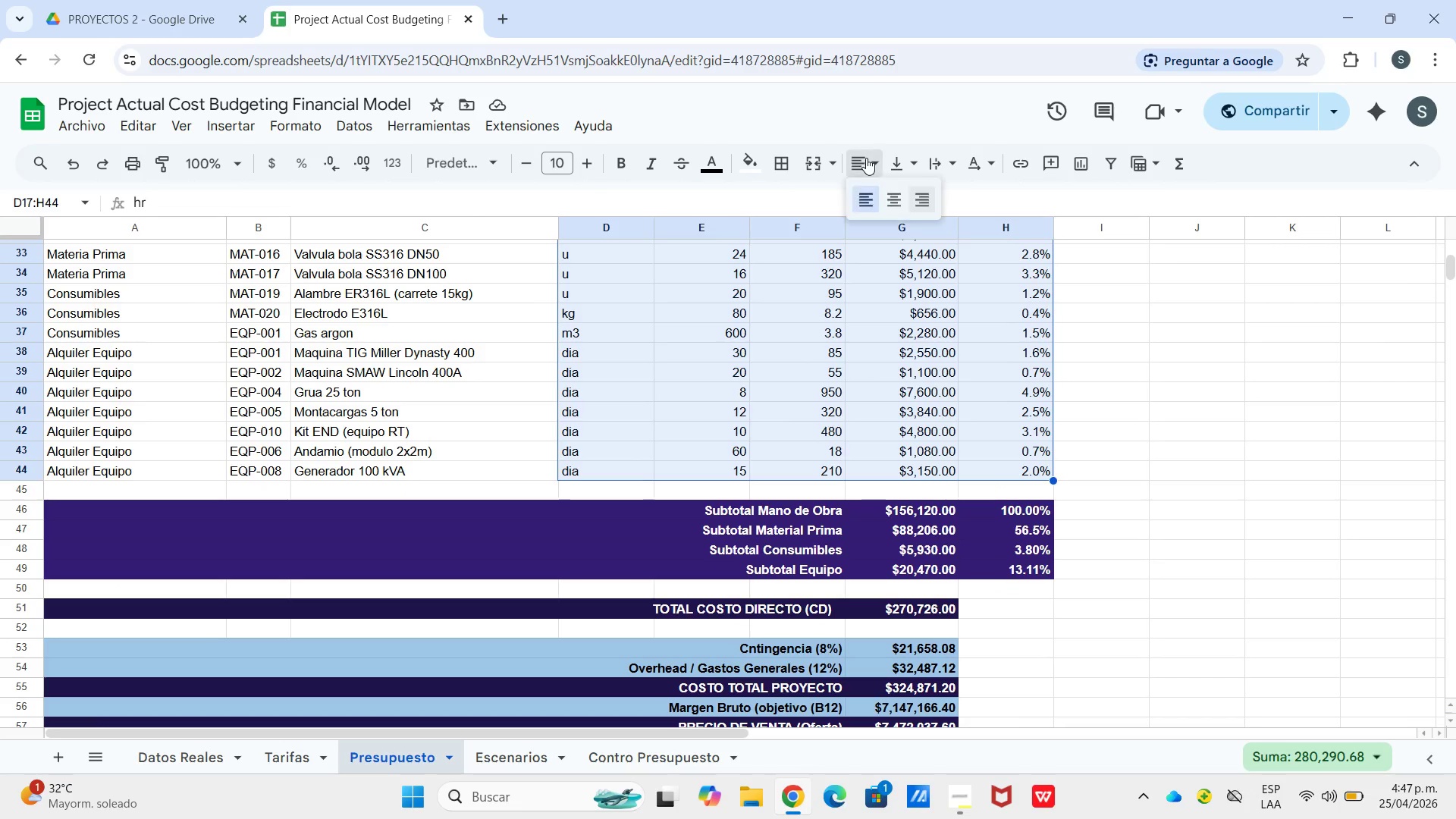 
left_click([886, 188])
 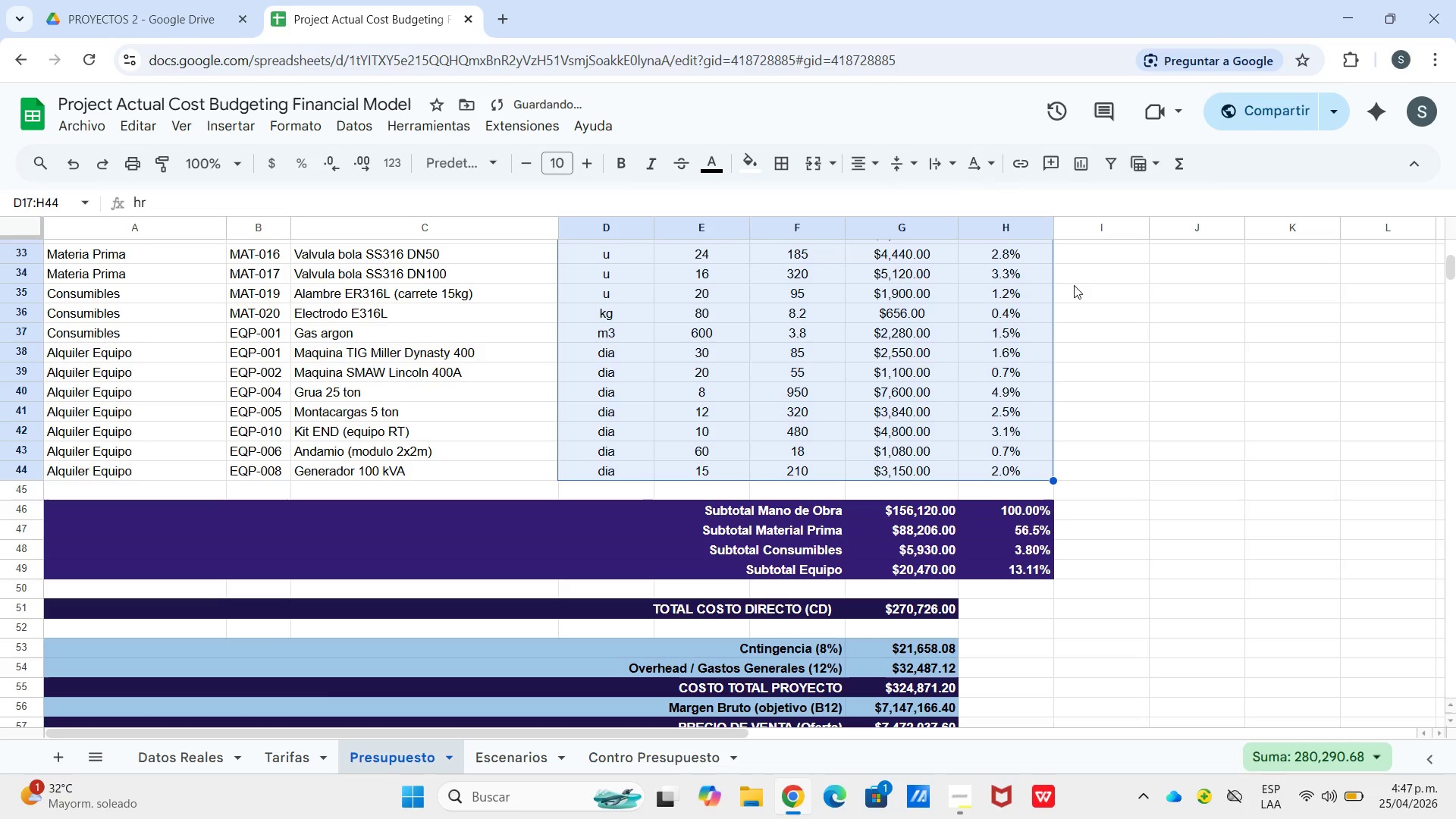 
double_click([1165, 340])
 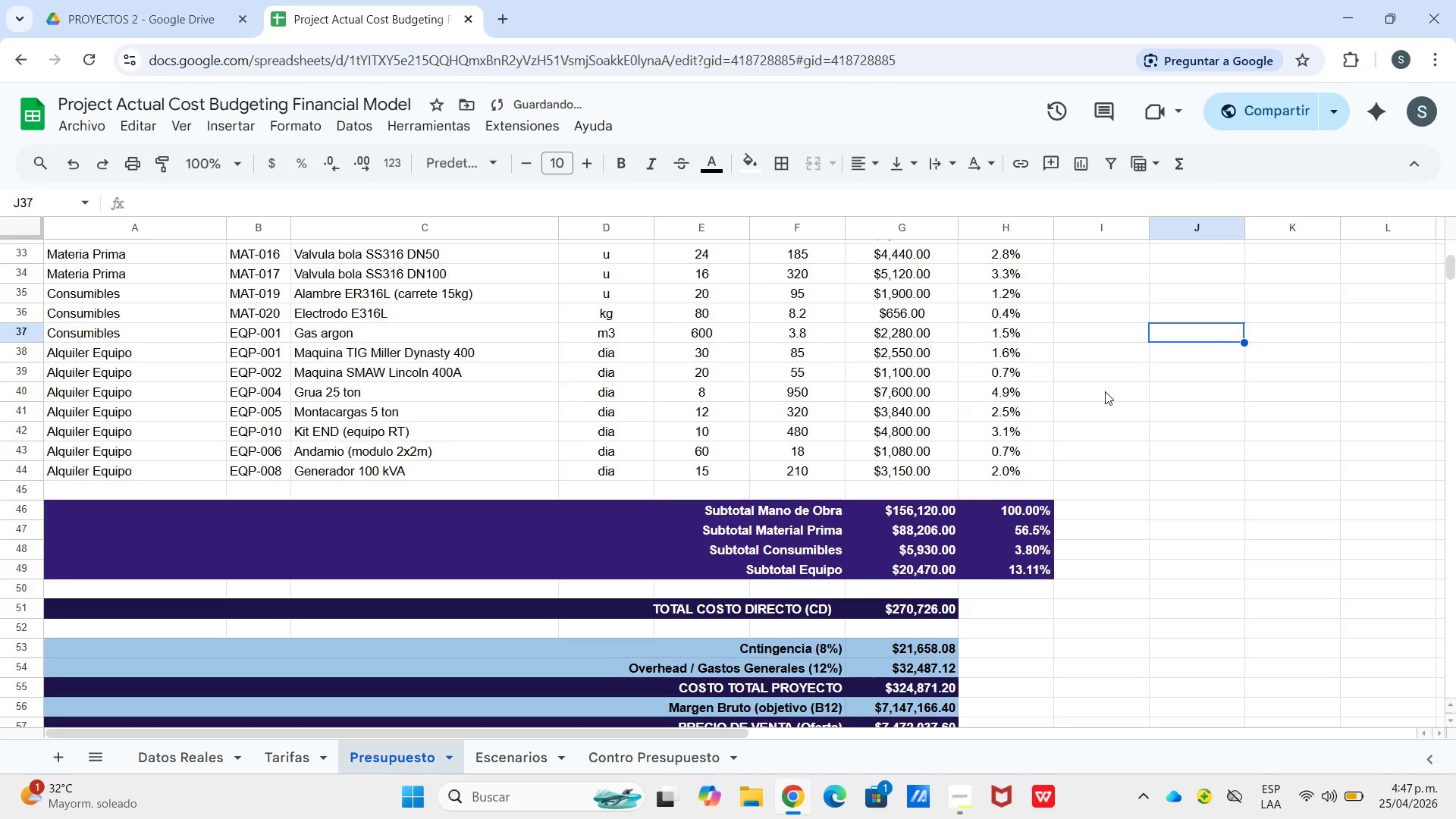 
scroll: coordinate [1086, 404], scroll_direction: up, amount: 14.0
 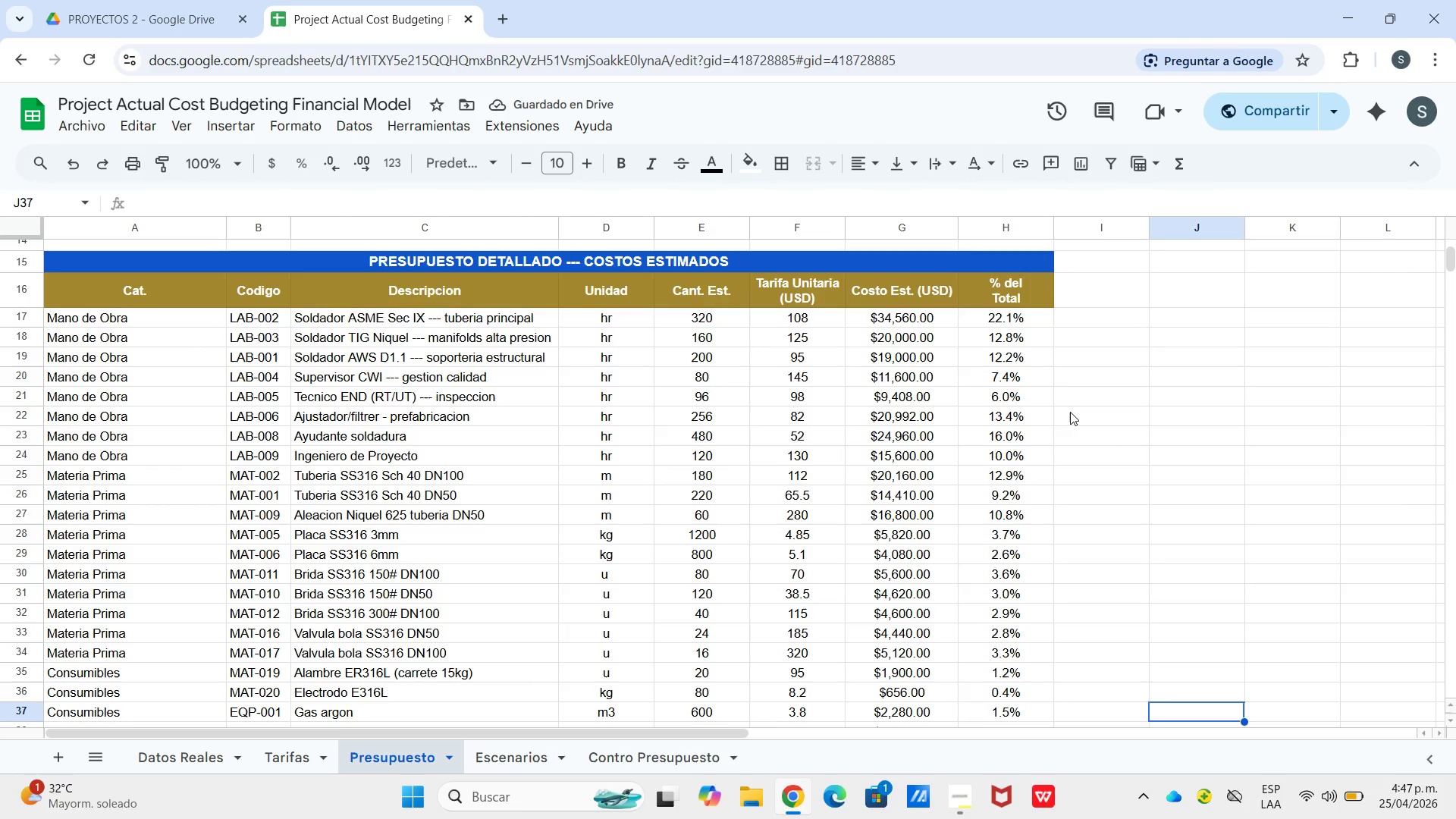 
scroll: coordinate [984, 426], scroll_direction: down, amount: 6.0
 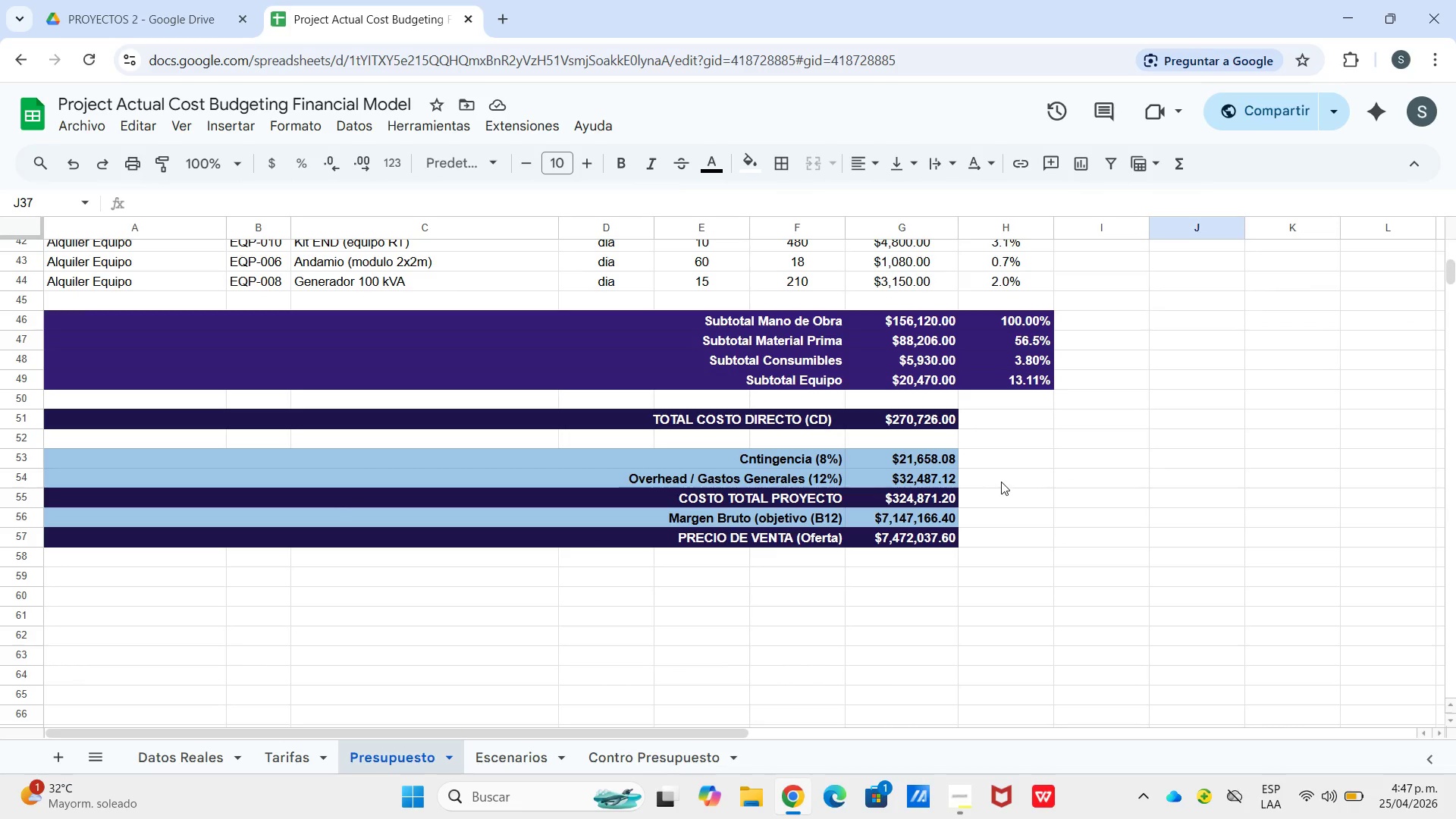 
scroll: coordinate [990, 468], scroll_direction: up, amount: 12.0
 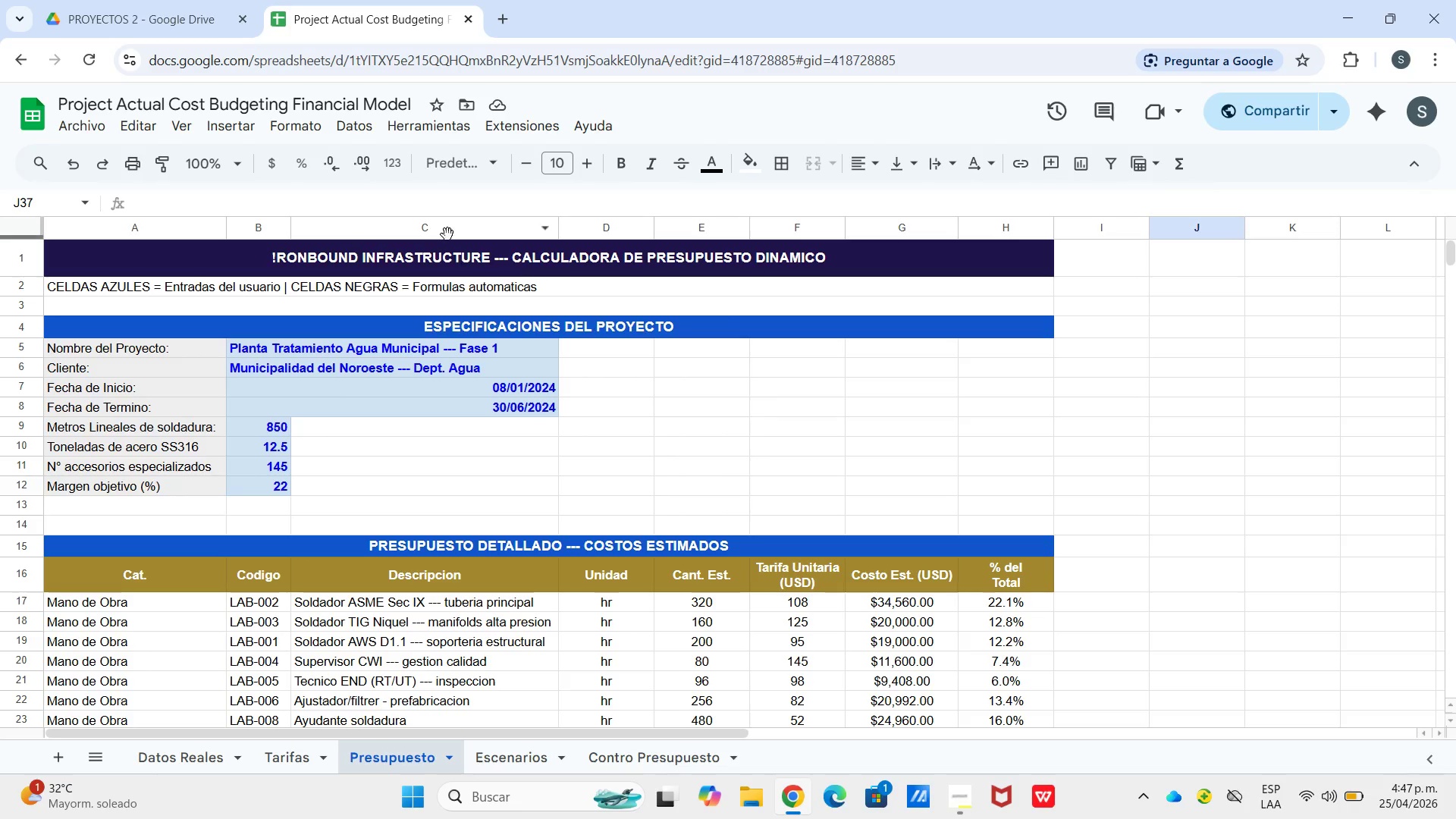 
left_click_drag(start_coordinate=[447, 264], to_coordinate=[1336, 435])
 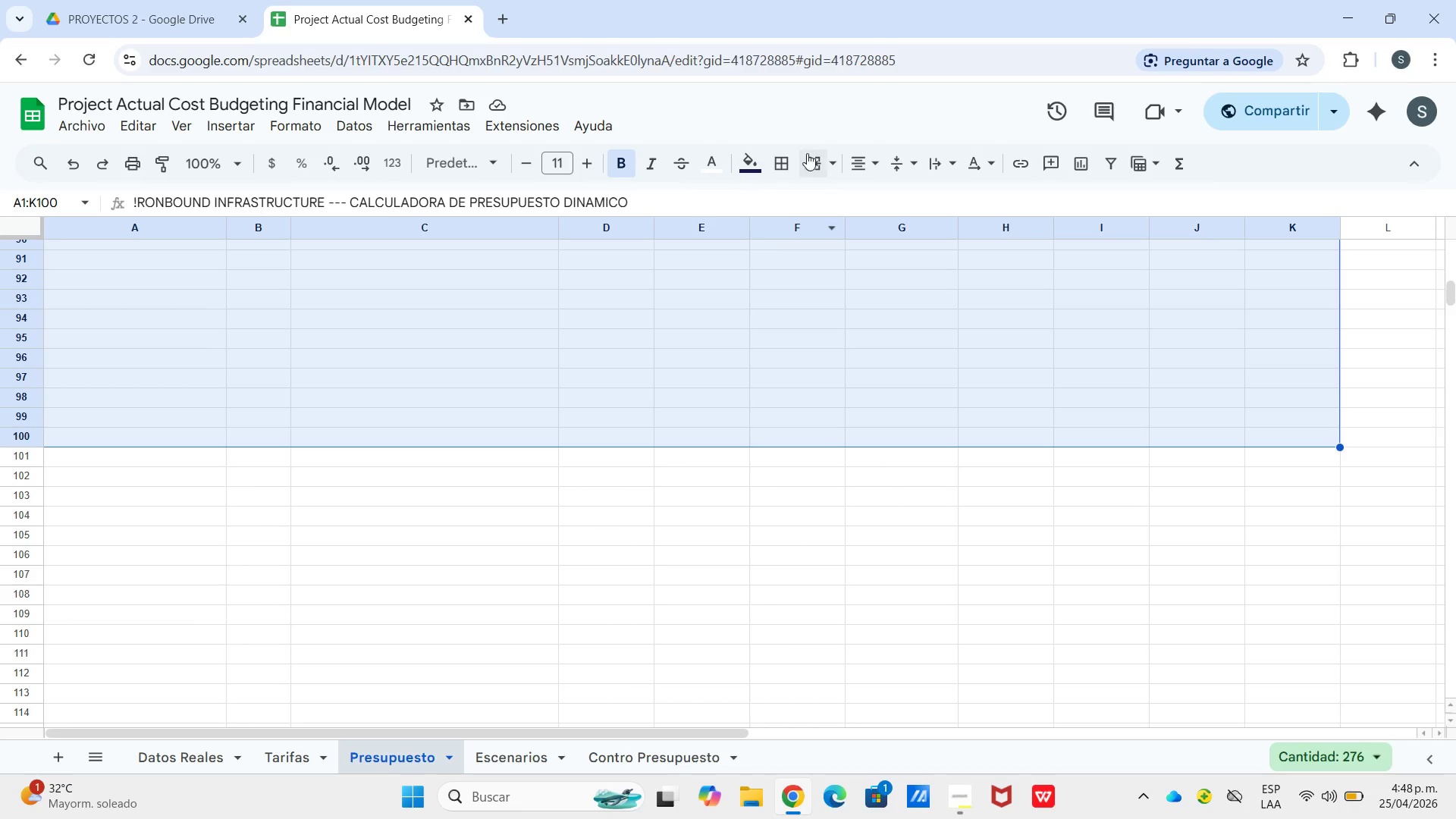 
scroll: coordinate [1336, 417], scroll_direction: down, amount: 19.0
 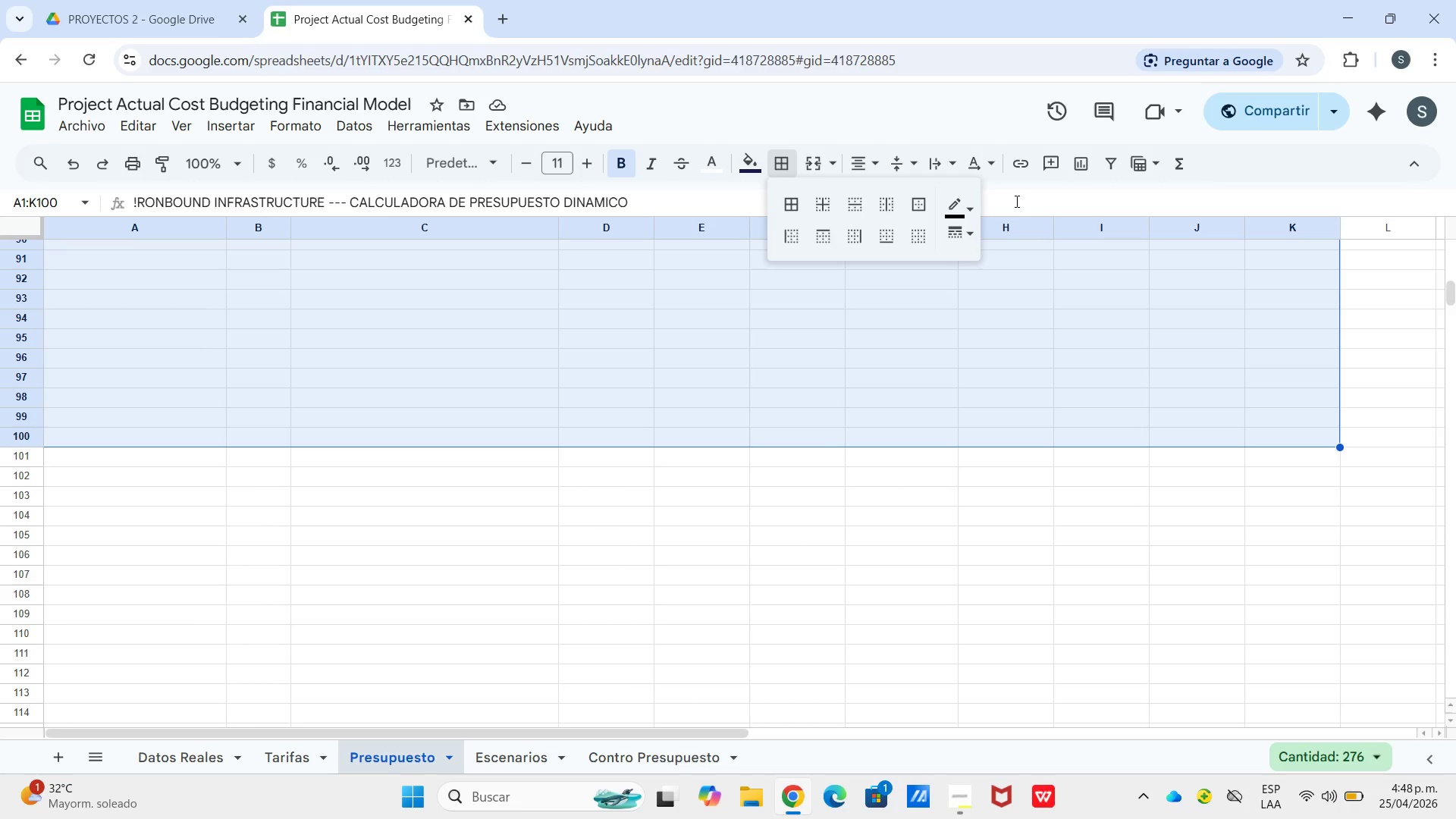 
left_click([1153, 272])
 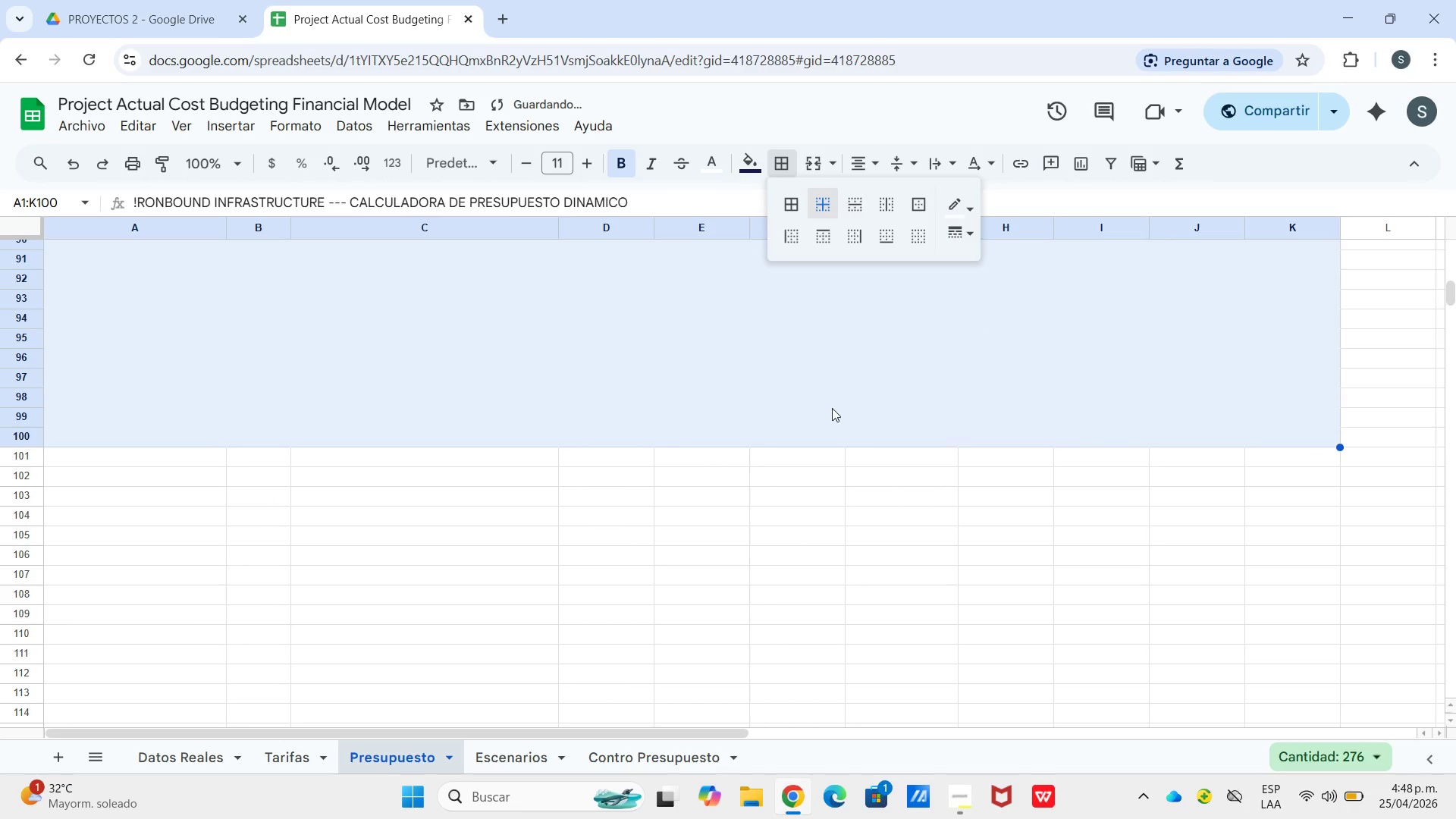 
scroll: coordinate [711, 410], scroll_direction: up, amount: 22.0
 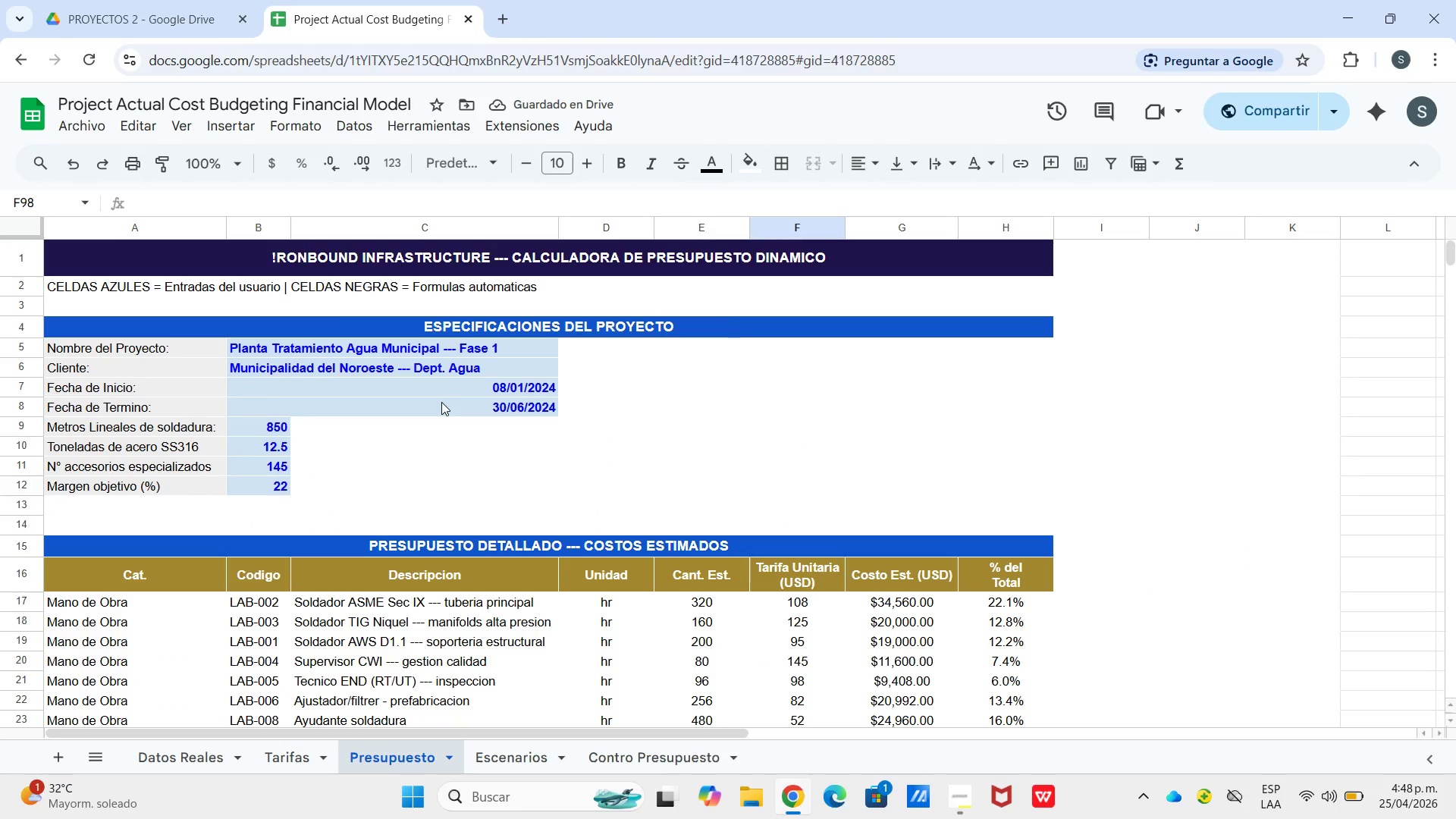 
scroll: coordinate [436, 403], scroll_direction: down, amount: 7.0
 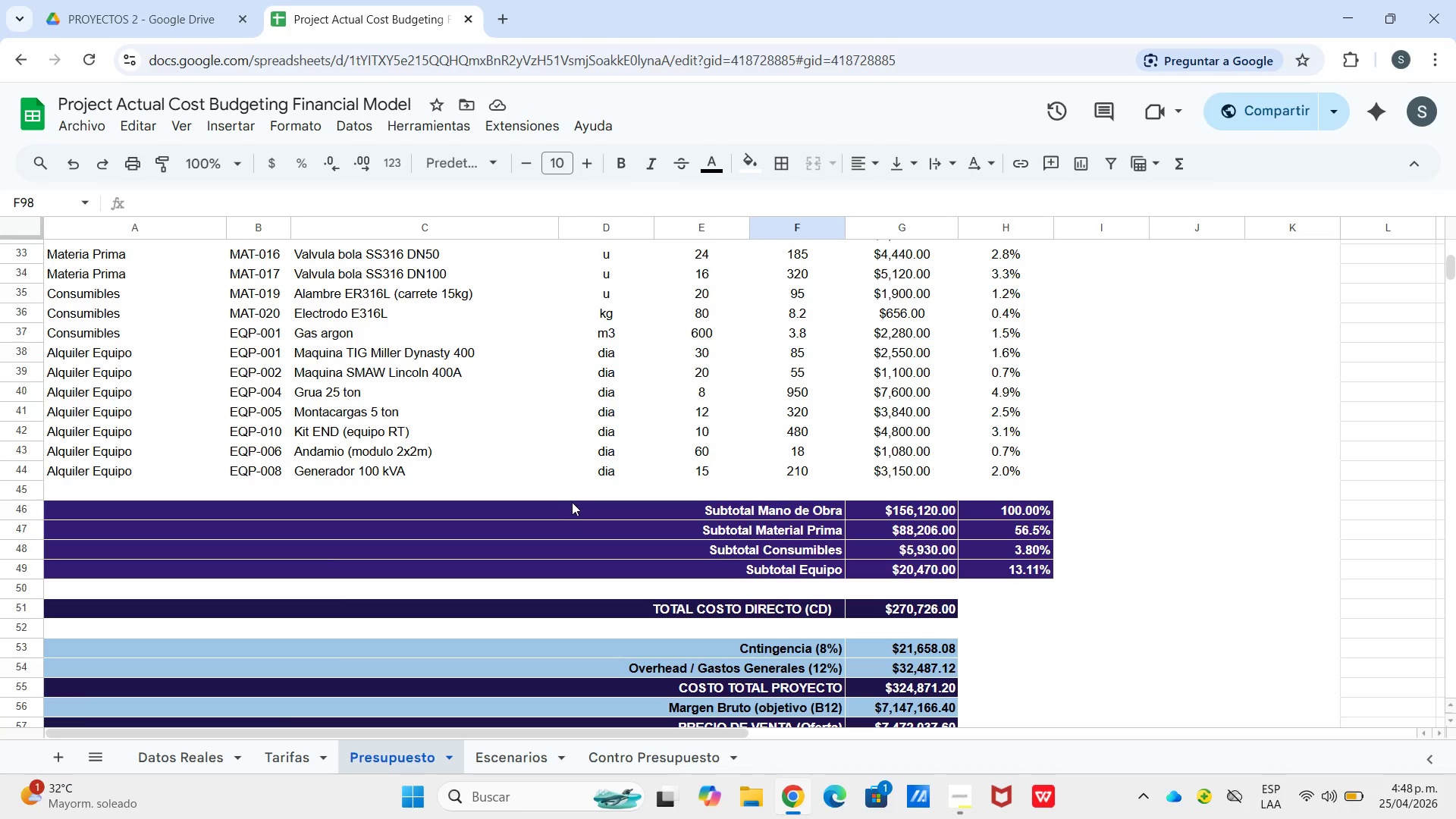 
left_click_drag(start_coordinate=[573, 503], to_coordinate=[999, 568])
 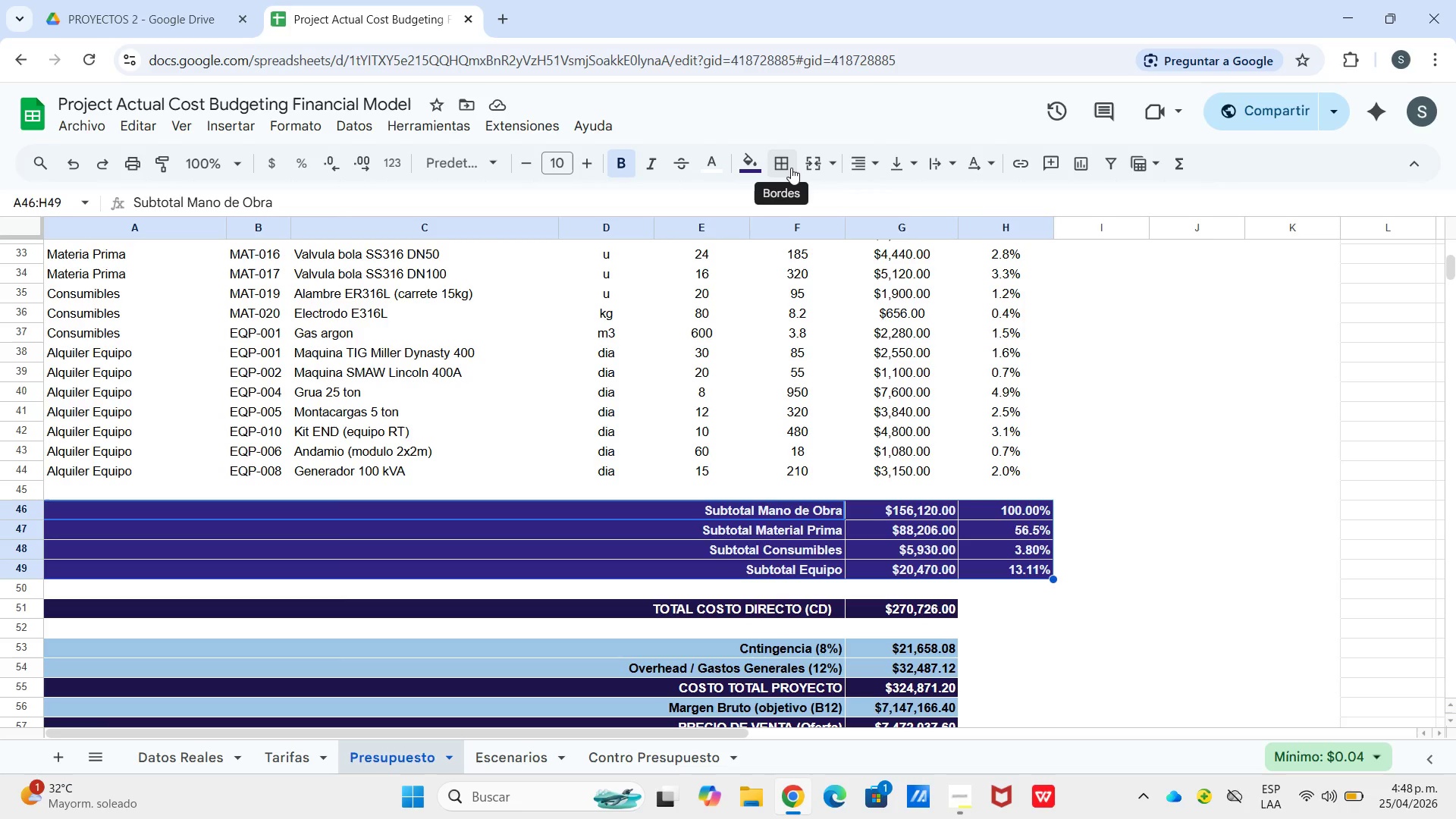 
left_click([791, 167])
 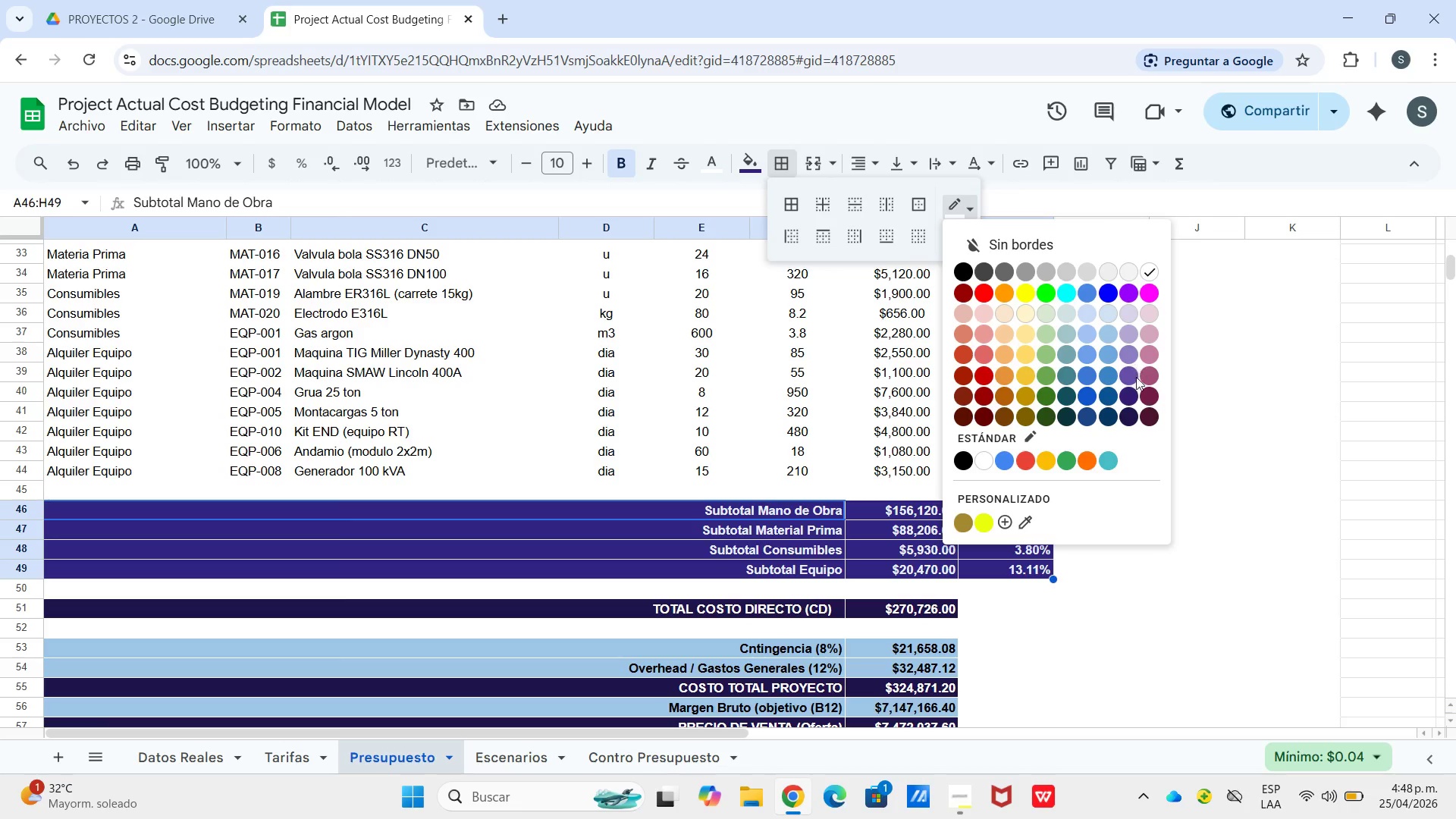 
left_click([1129, 394])
 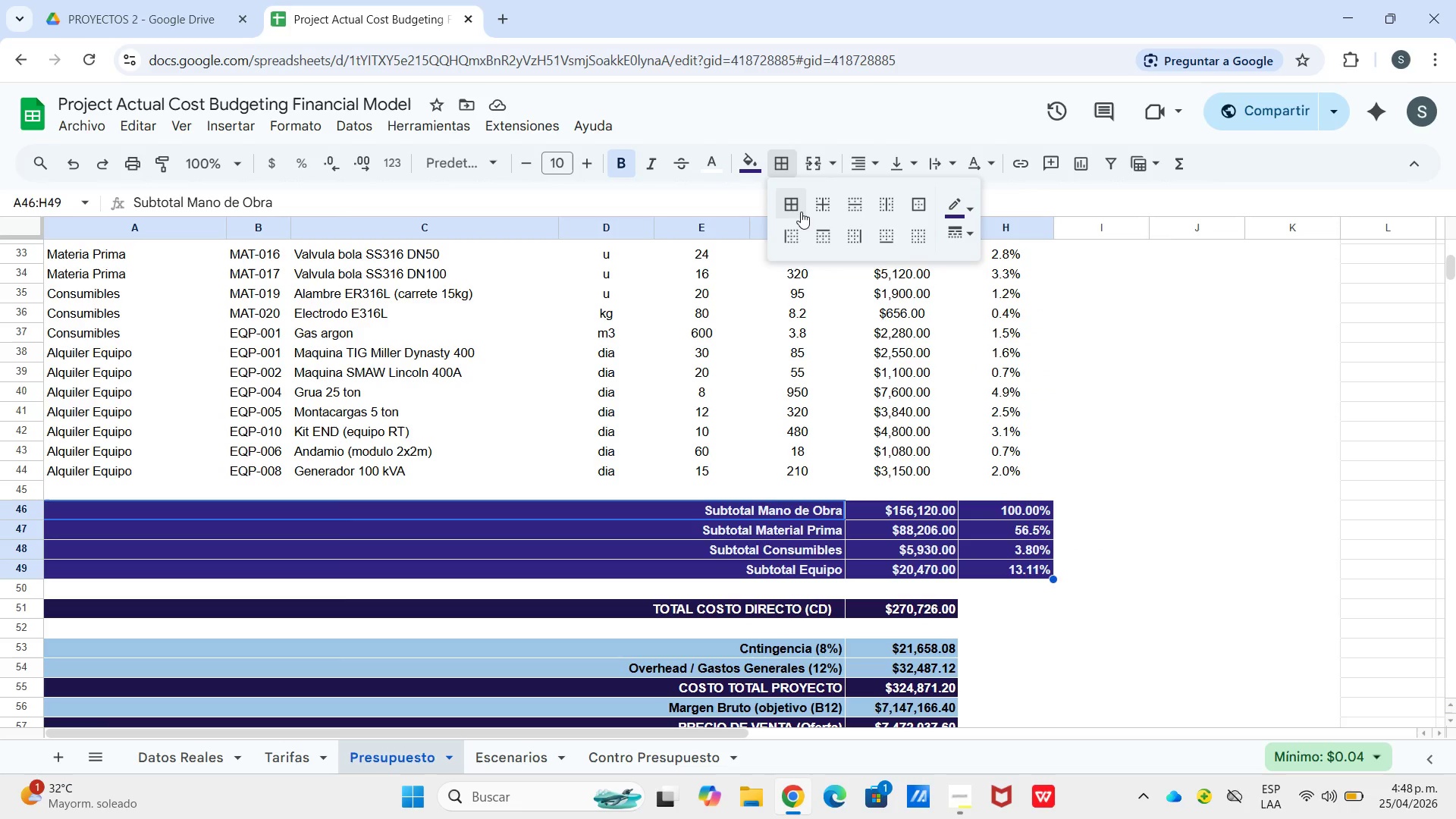 
left_click([789, 209])
 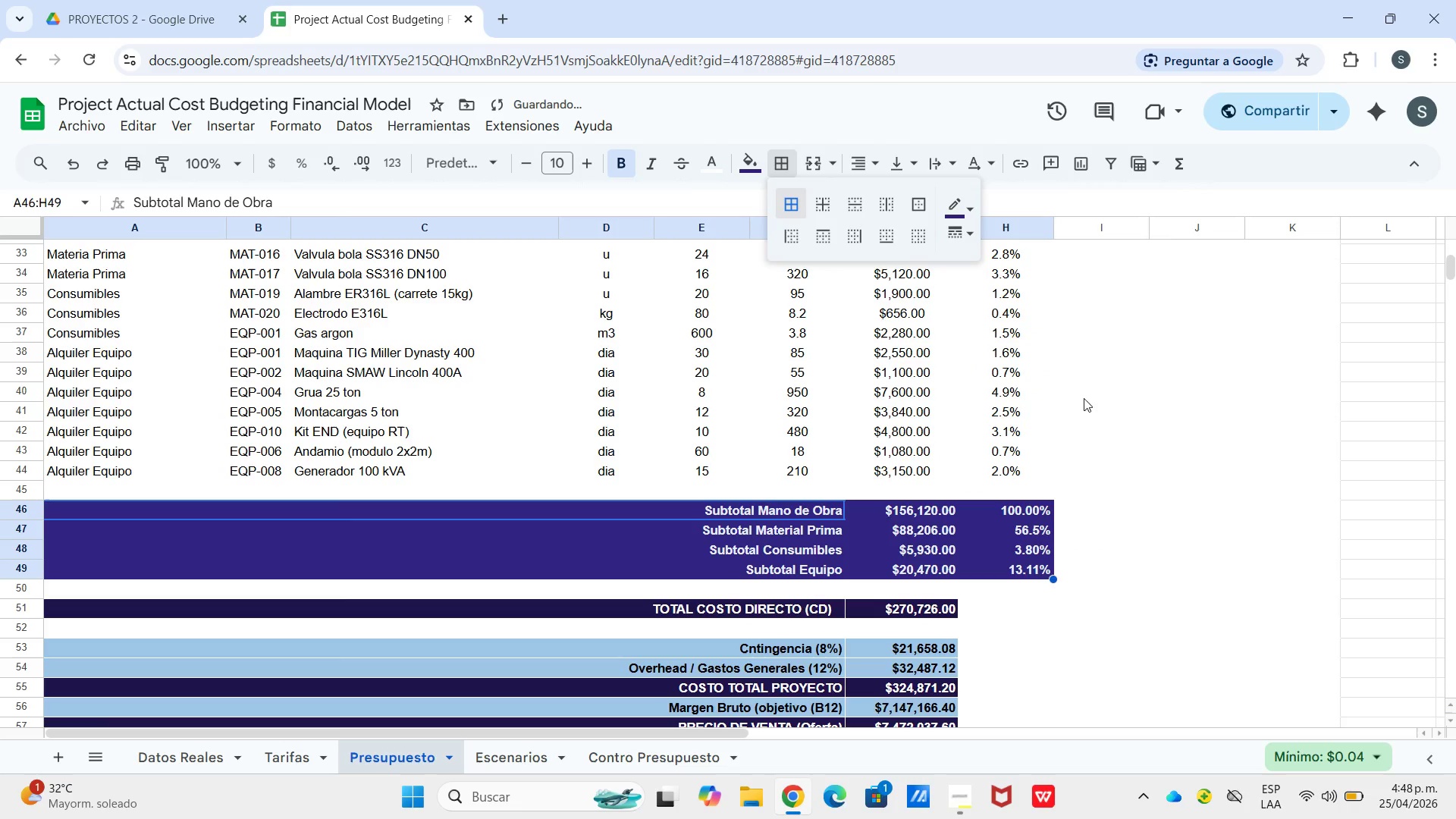 
left_click([1130, 425])
 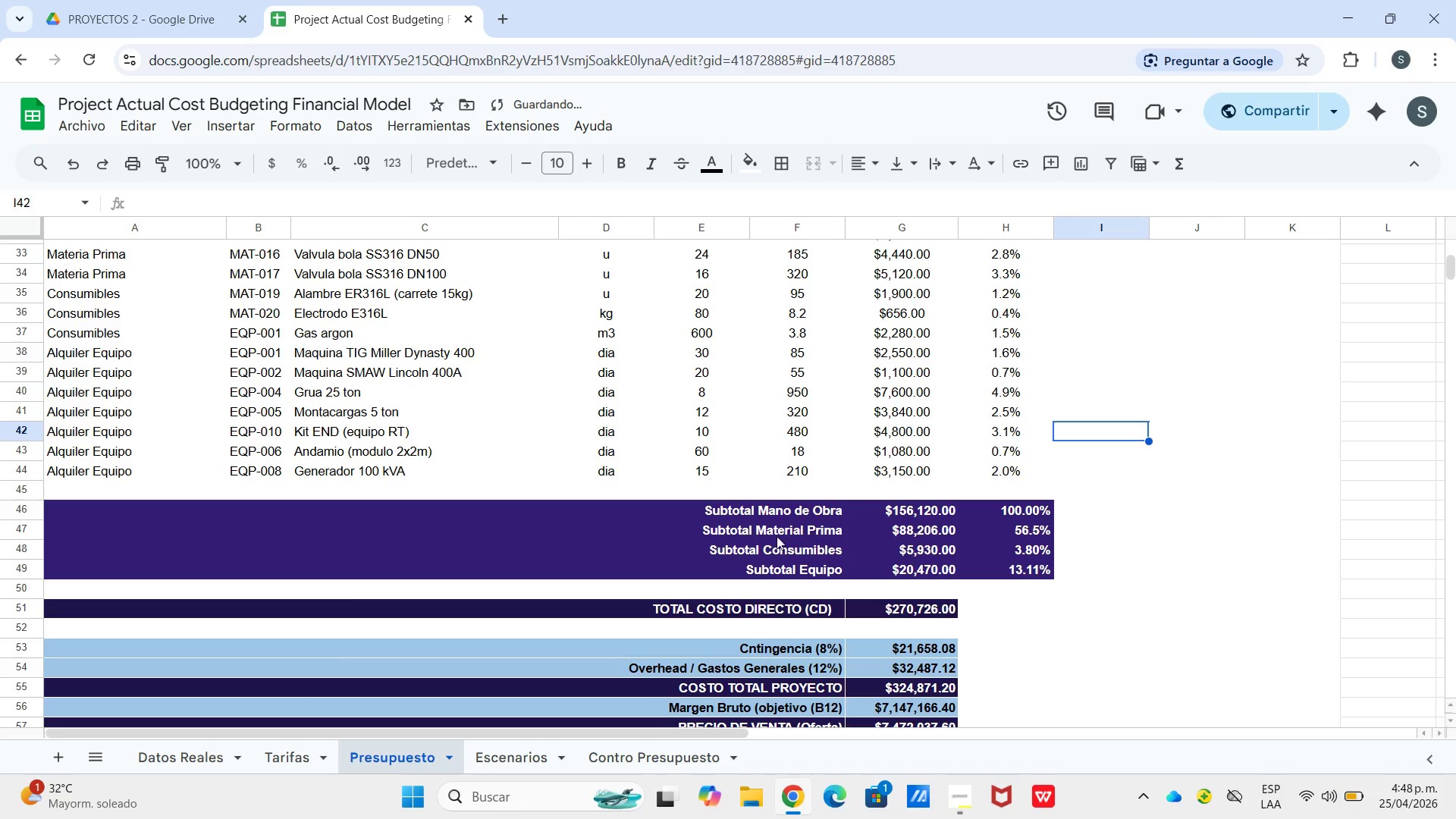 
scroll: coordinate [734, 549], scroll_direction: down, amount: 1.0
 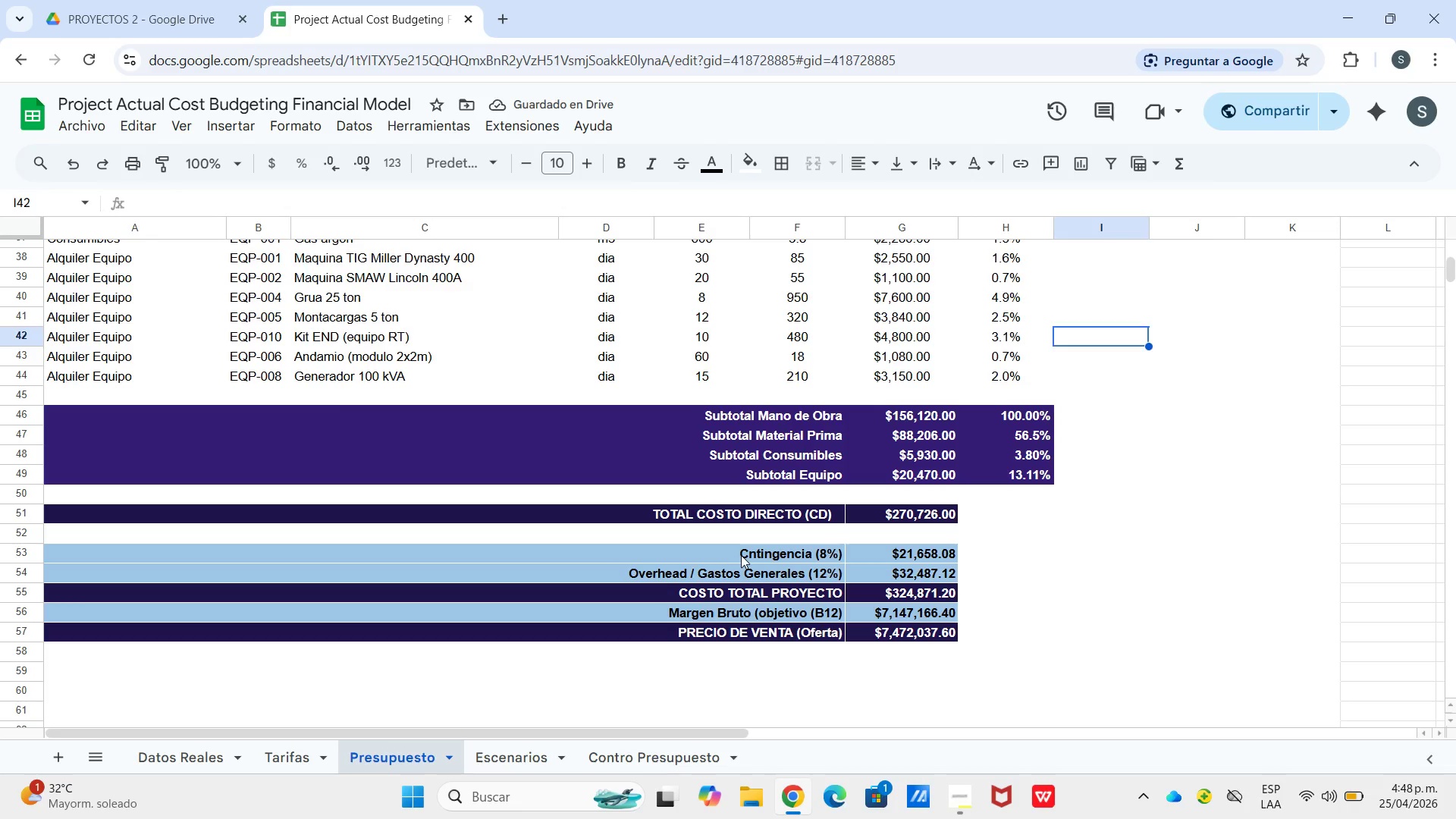 
left_click_drag(start_coordinate=[741, 555], to_coordinate=[863, 570])
 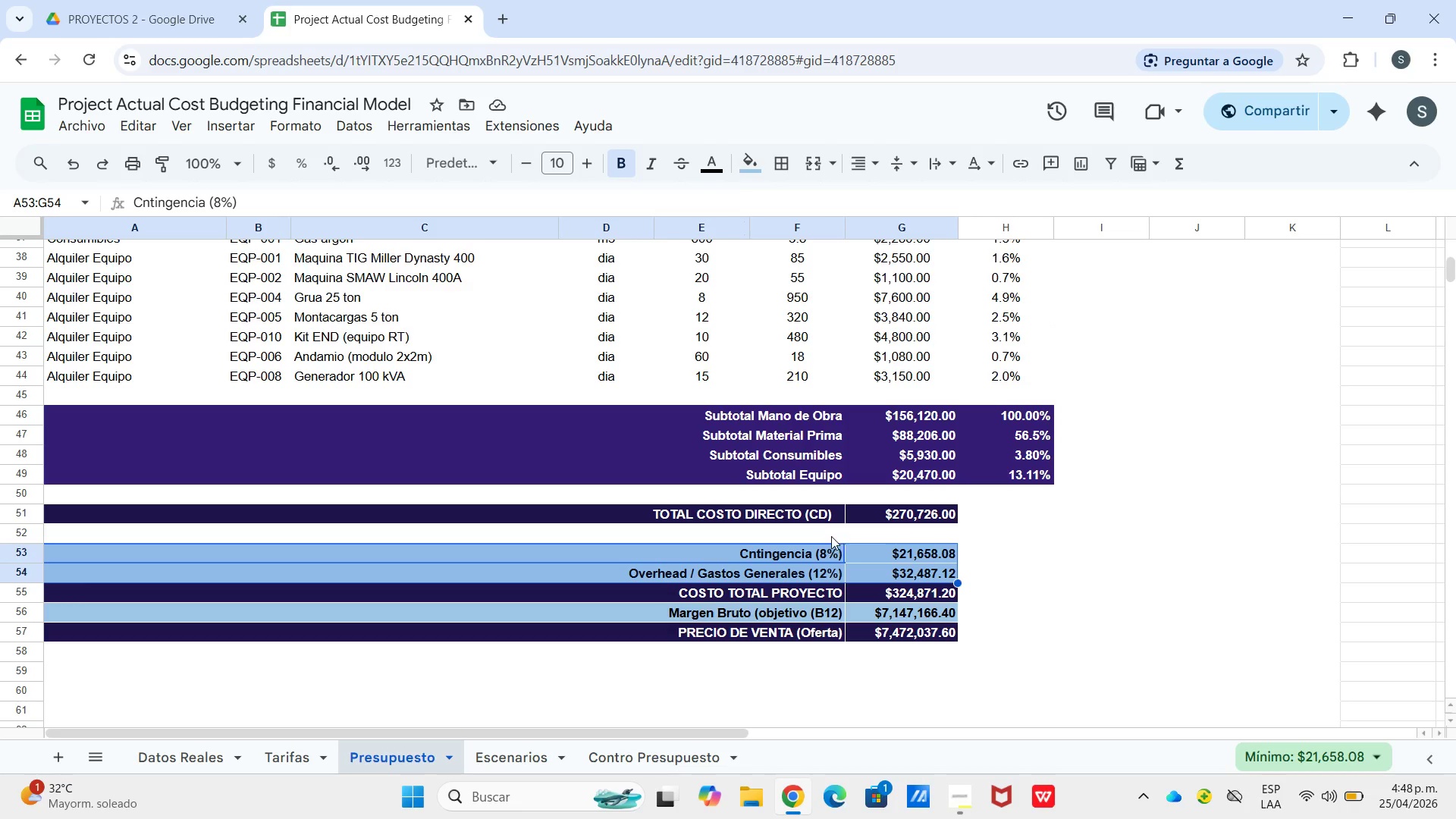 
left_click_drag(start_coordinate=[819, 511], to_coordinate=[880, 507])
 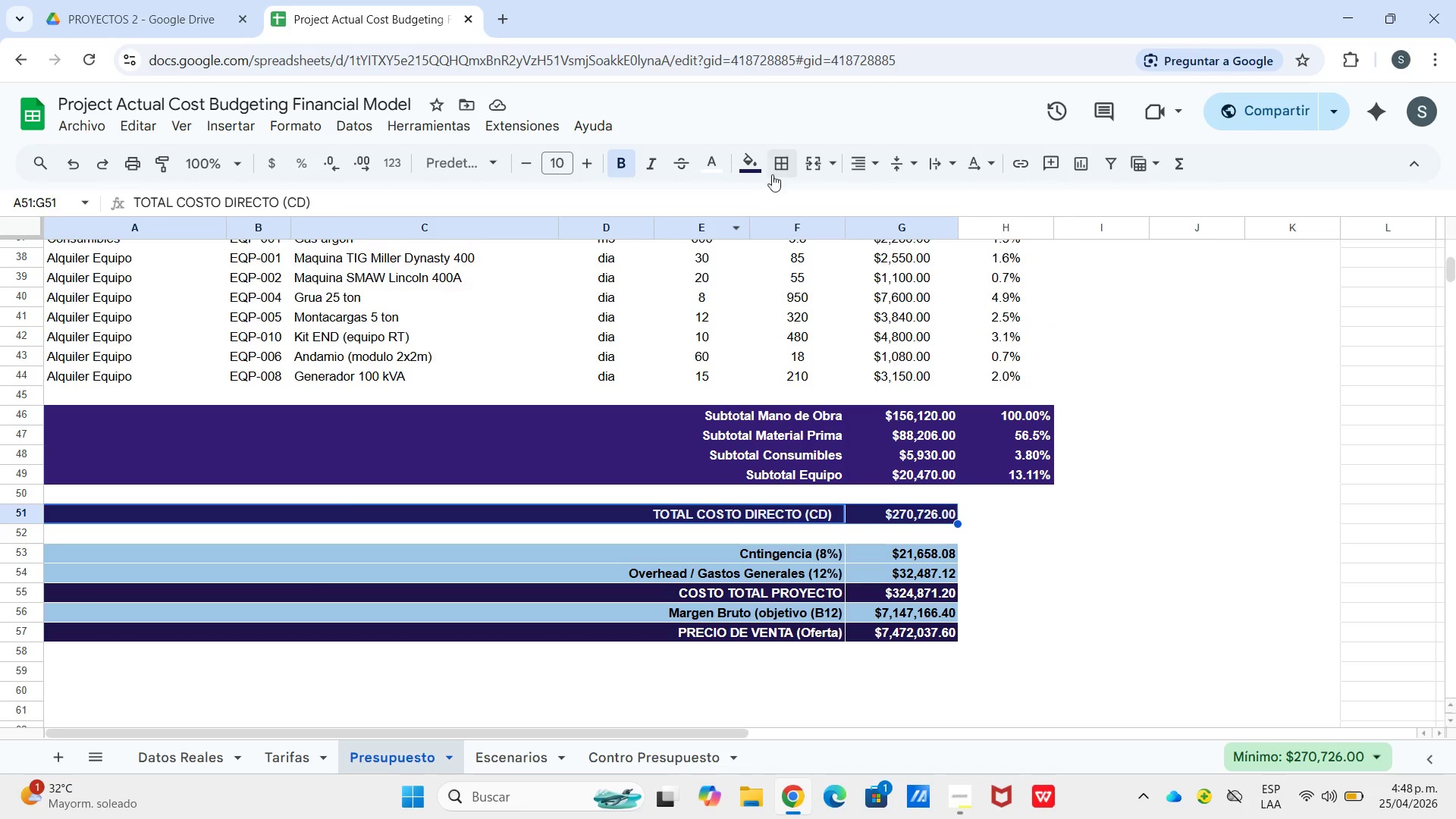 
left_click([781, 165])
 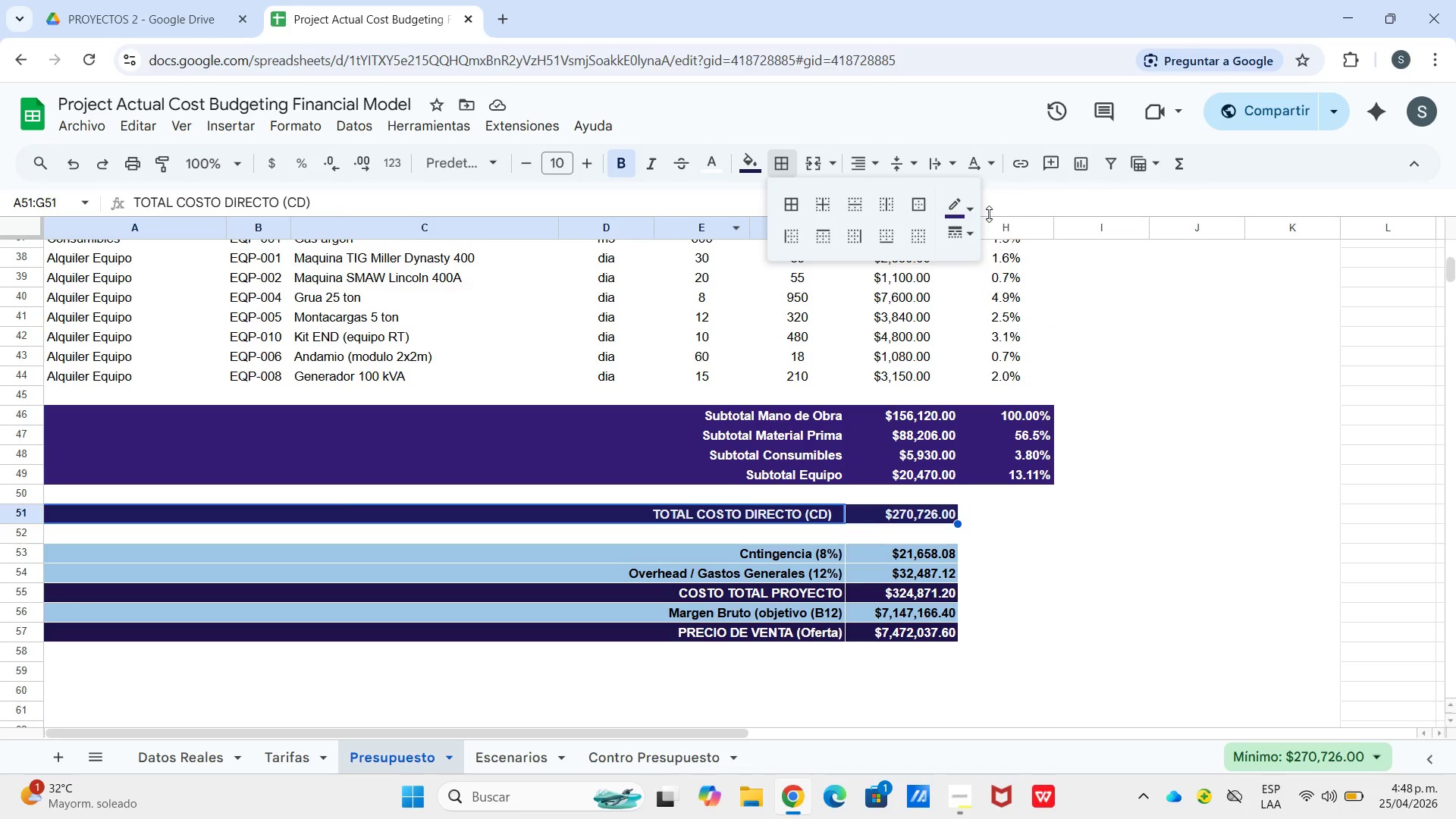 
left_click([974, 212])
 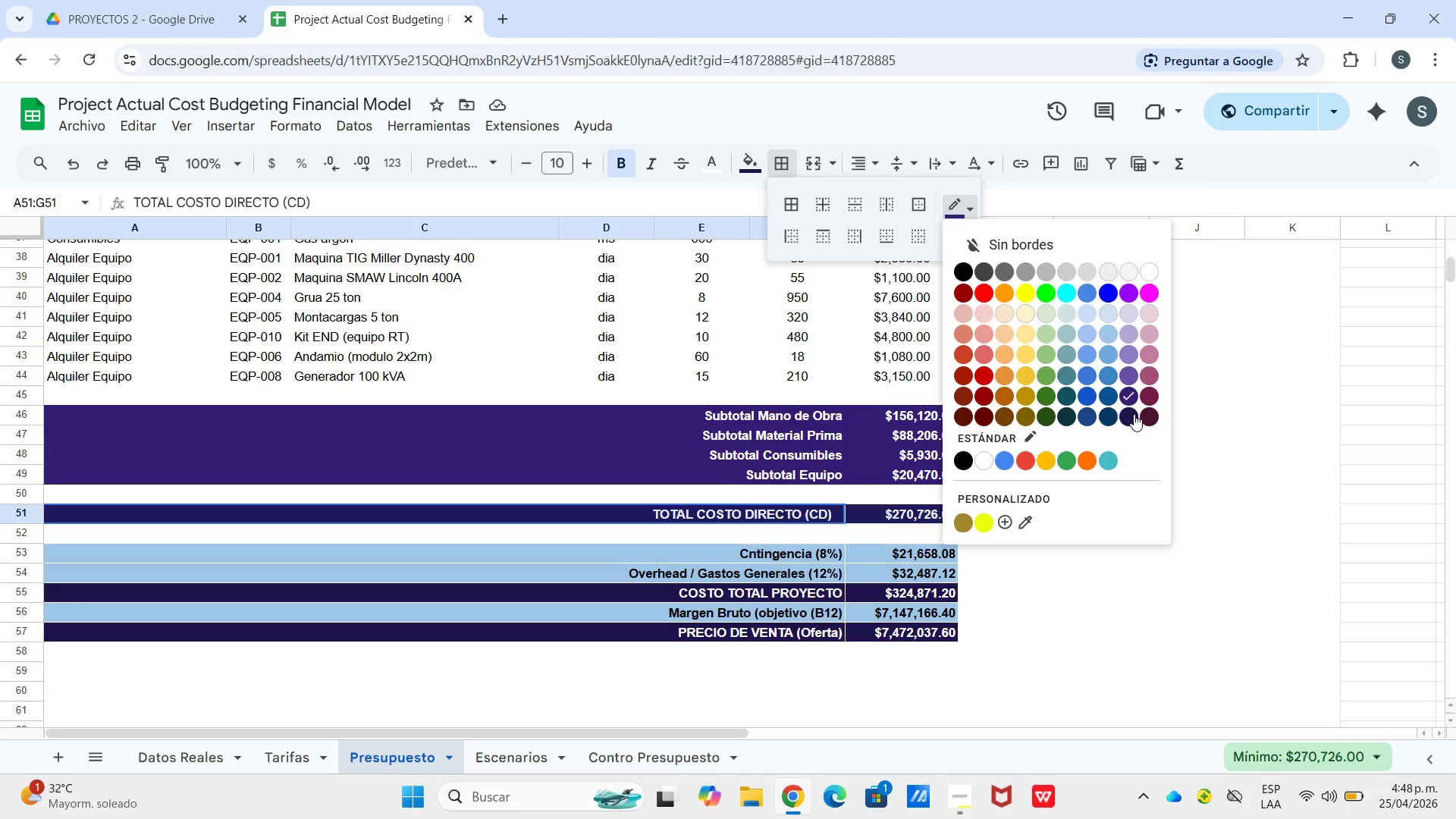 
left_click([1131, 414])
 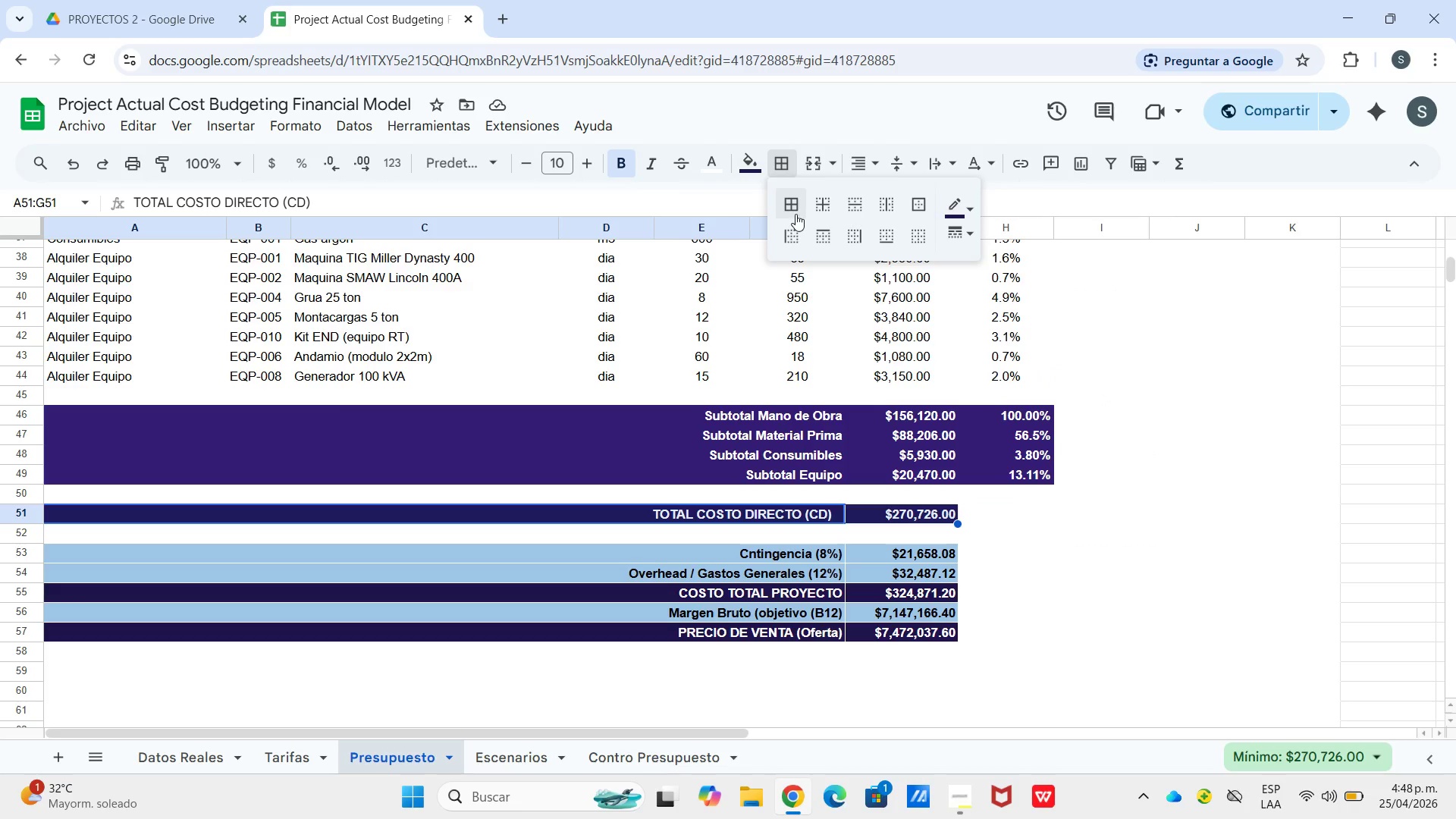 
left_click([795, 214])
 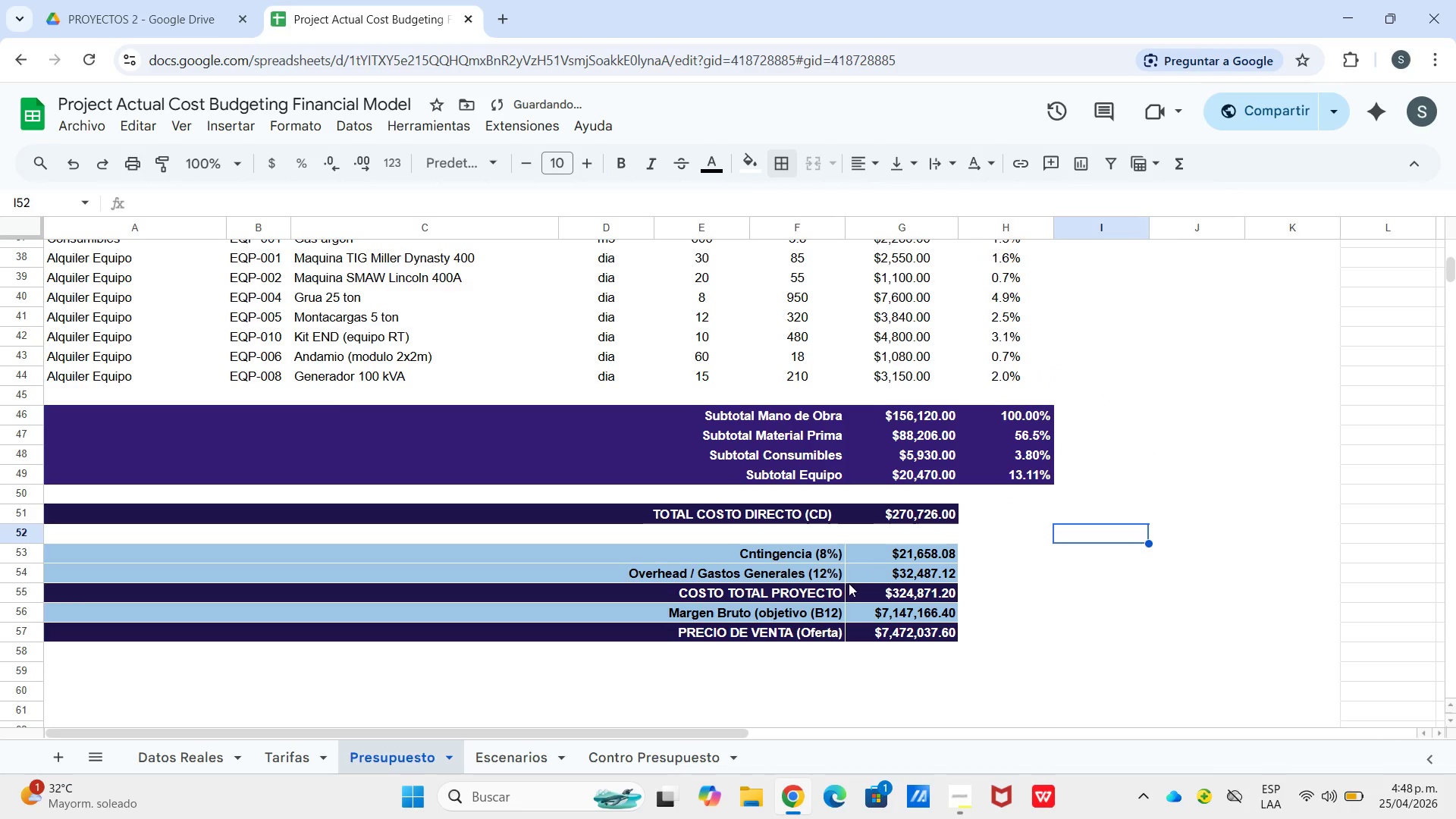 
left_click_drag(start_coordinate=[846, 585], to_coordinate=[838, 591])
 